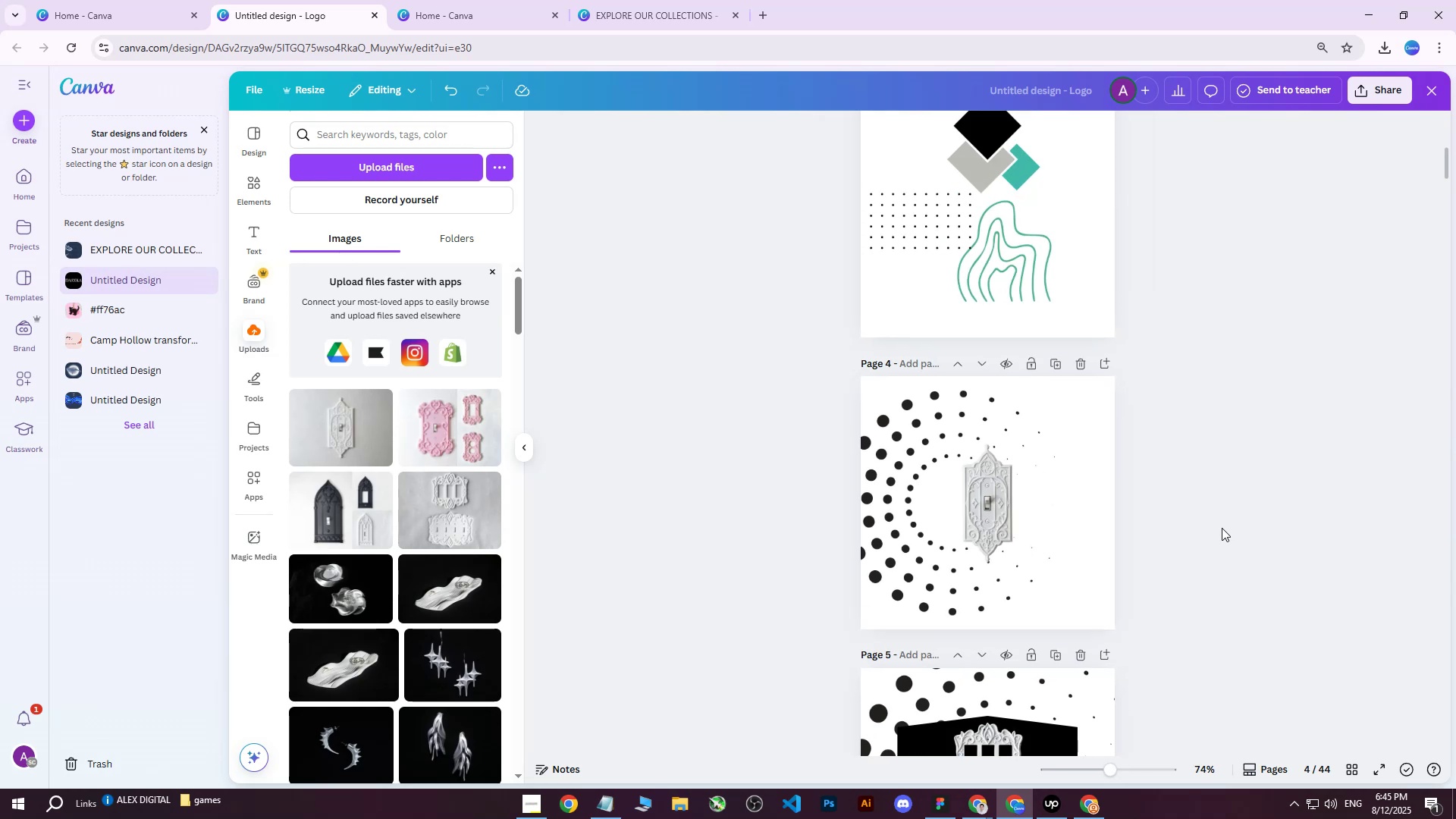 
key(Control+ControlLeft)
 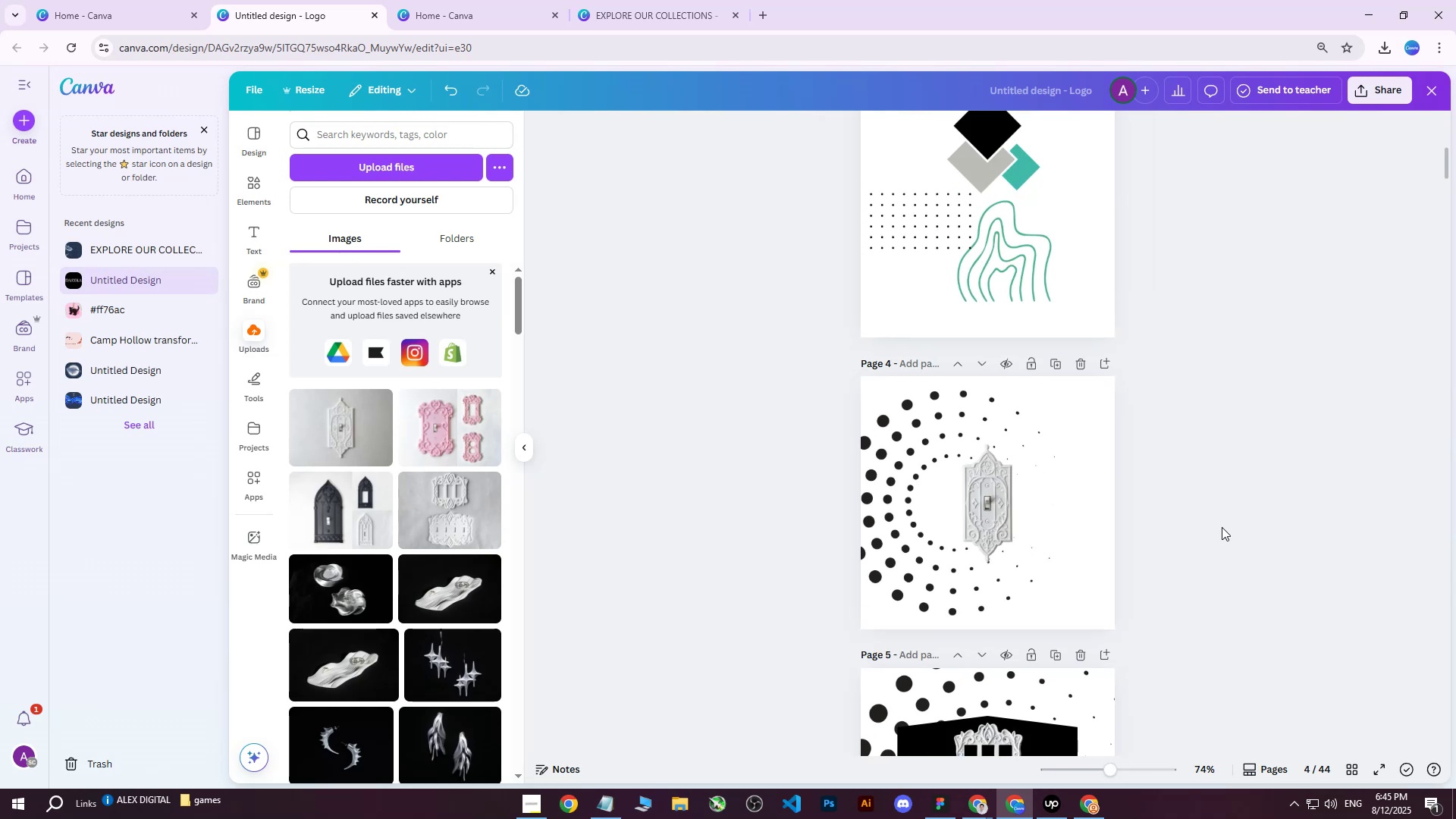 
key(Control+ControlLeft)
 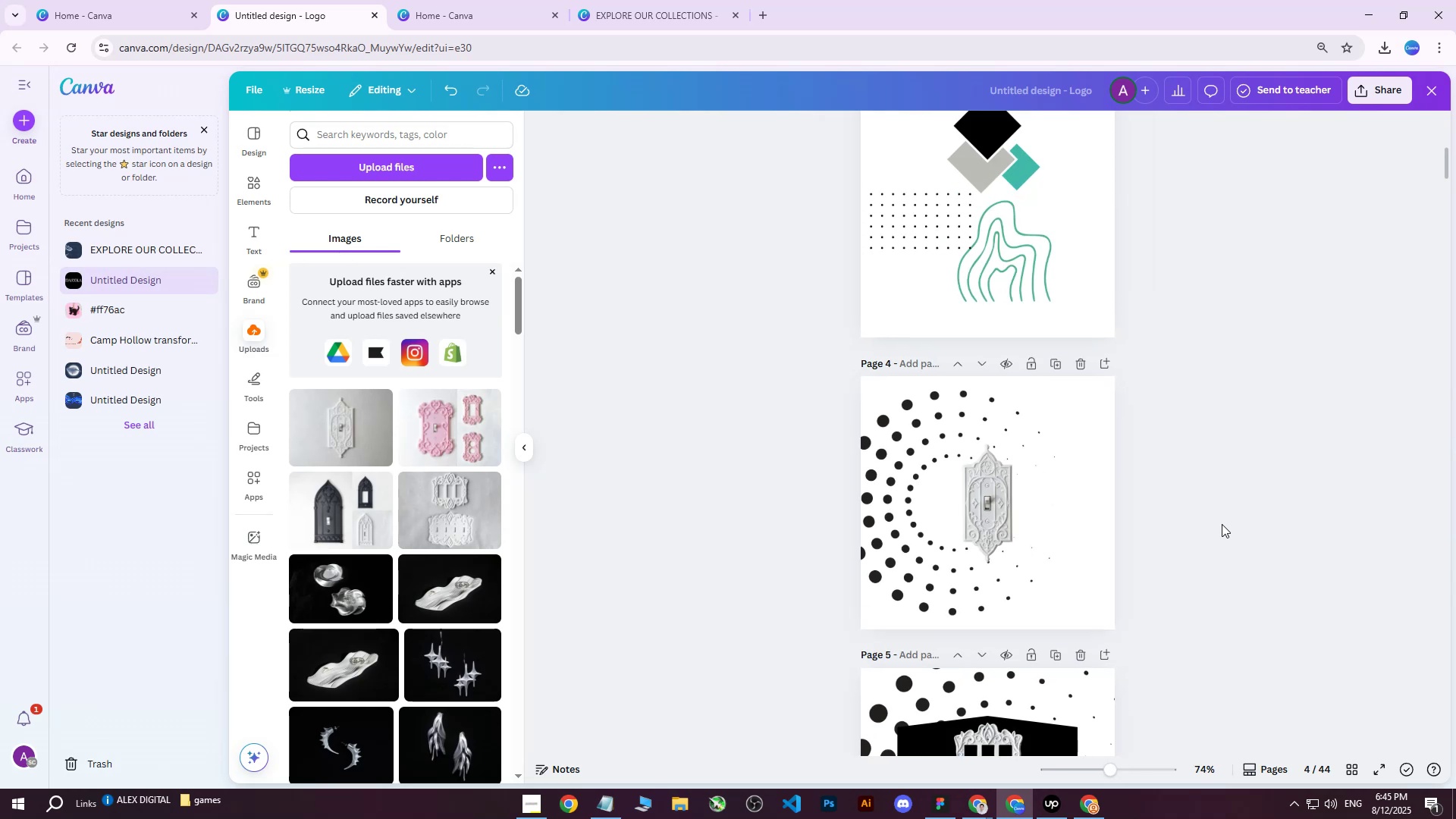 
key(Control+ControlLeft)
 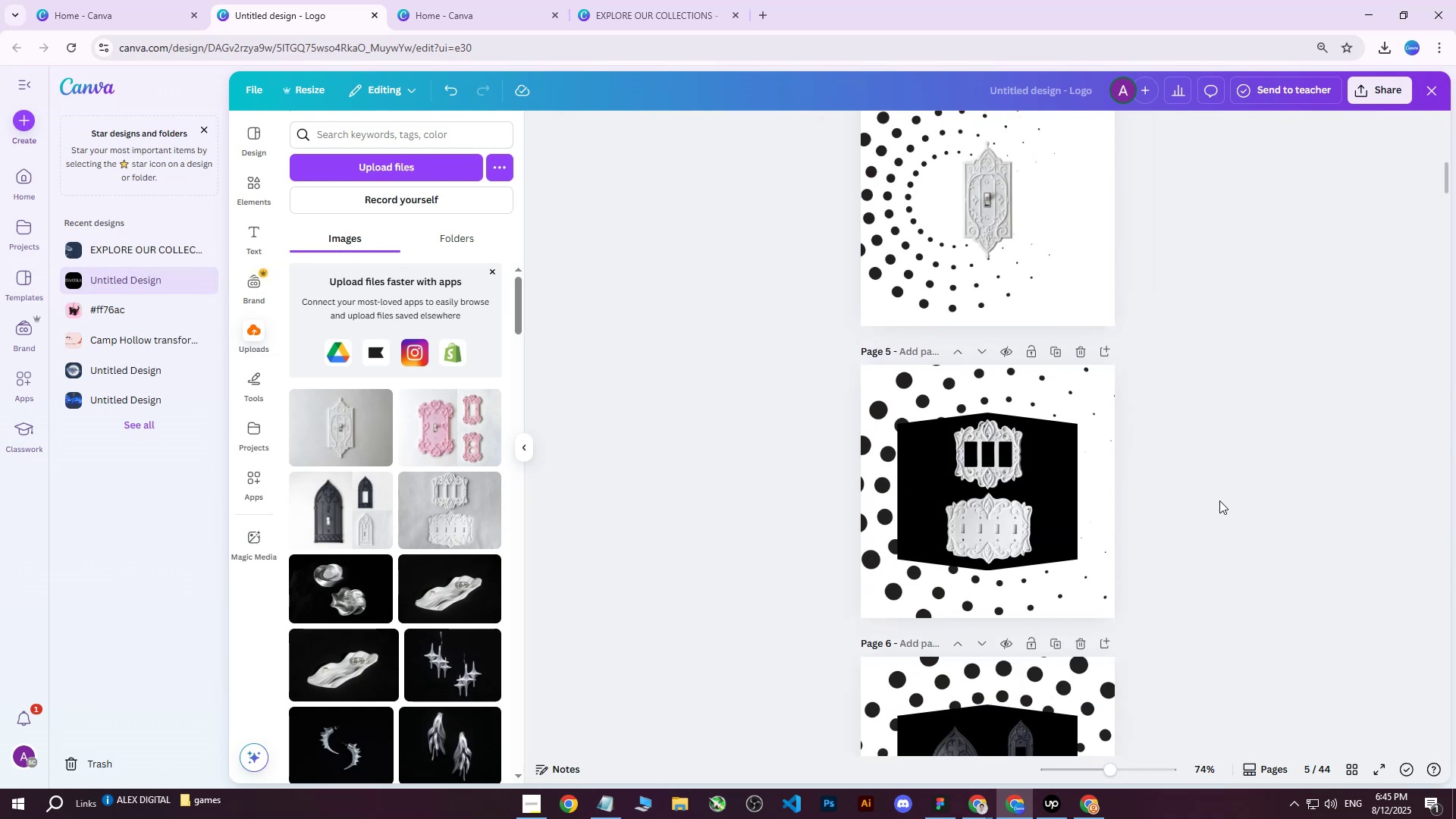 
scroll: coordinate [1222, 475], scroll_direction: up, amount: 9.0
 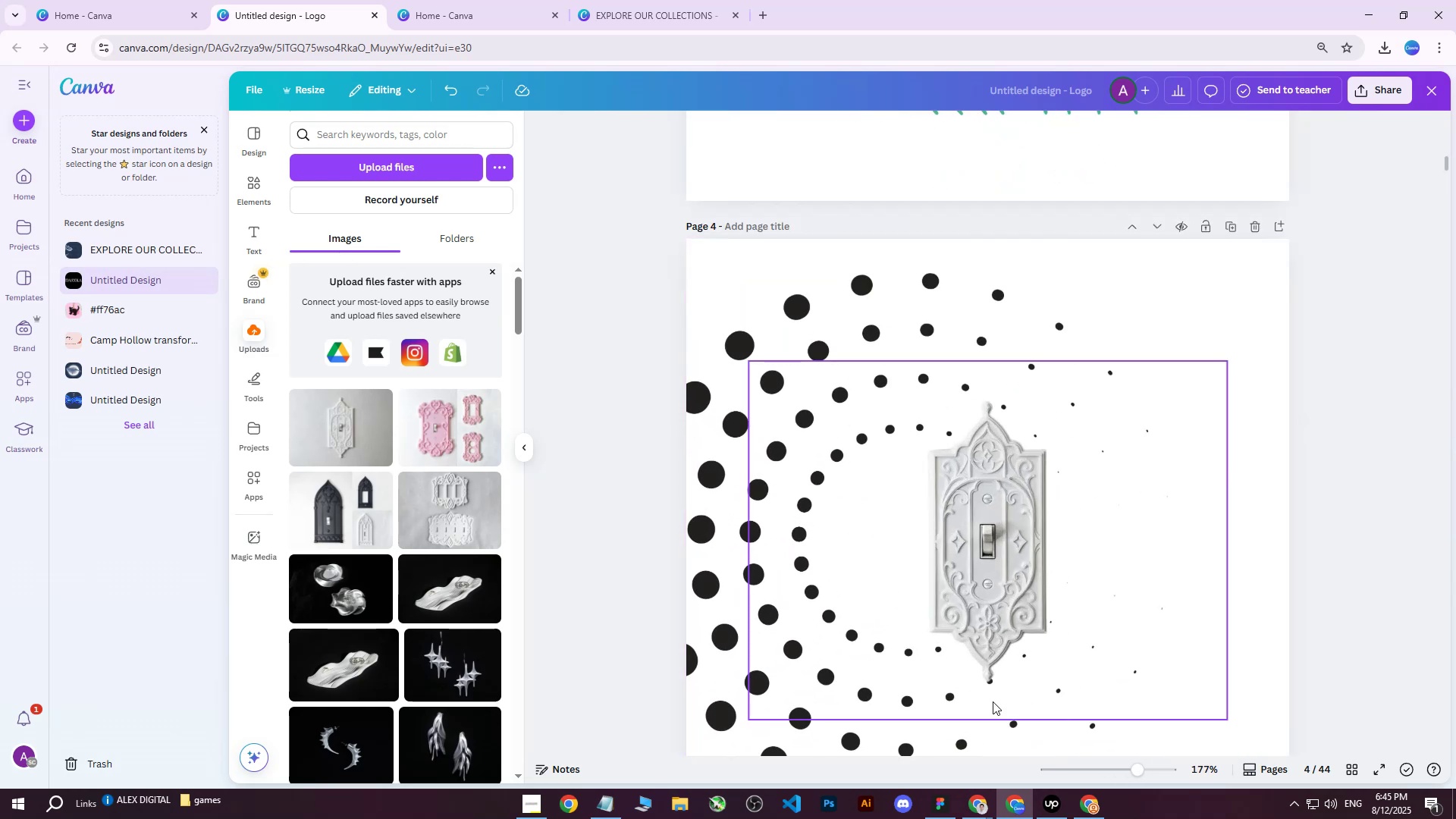 
hold_key(key=ControlLeft, duration=0.77)
 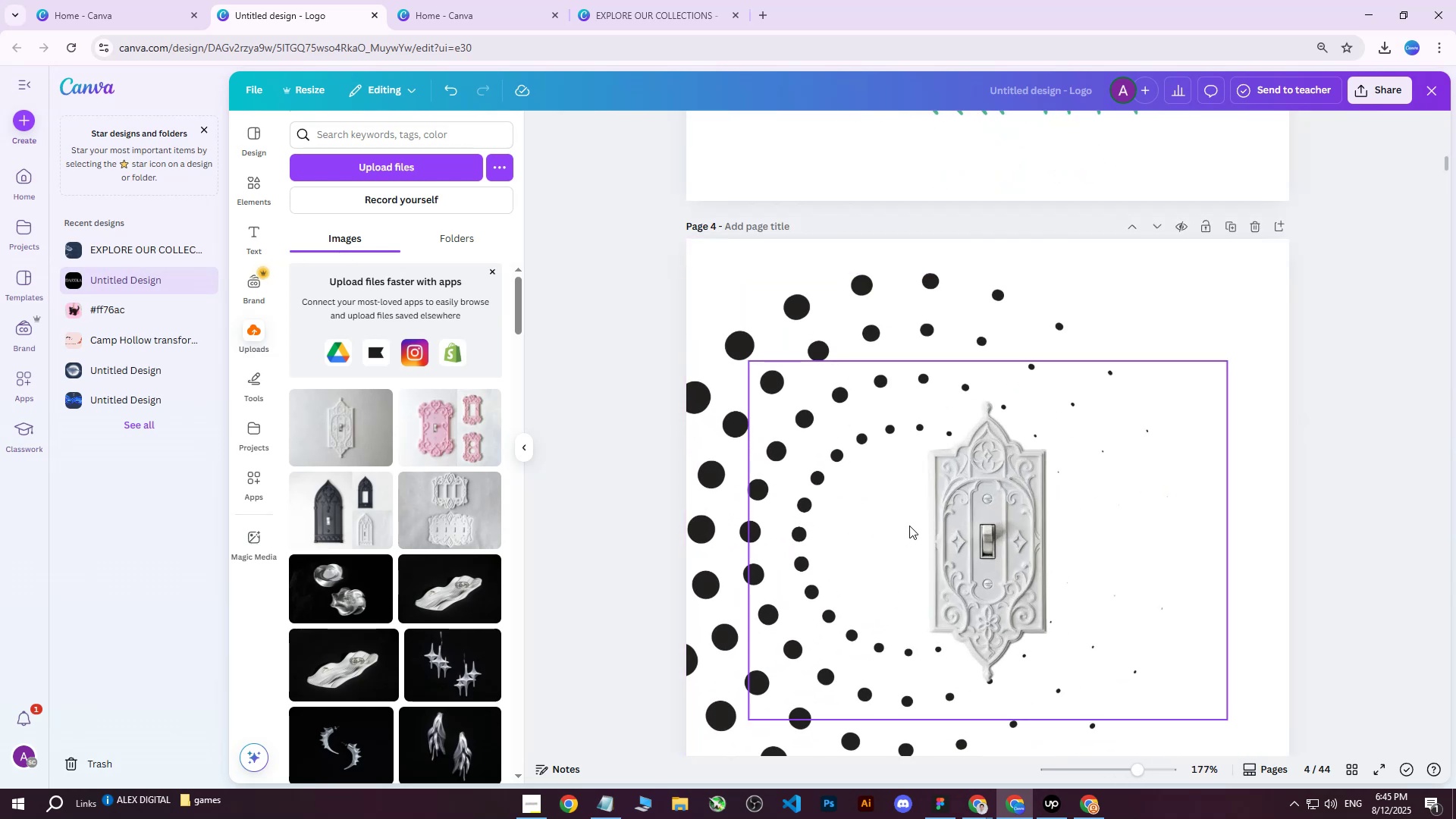 
hold_key(key=ControlLeft, duration=0.84)
scroll: coordinate [1072, 494], scroll_direction: down, amount: 6.0
 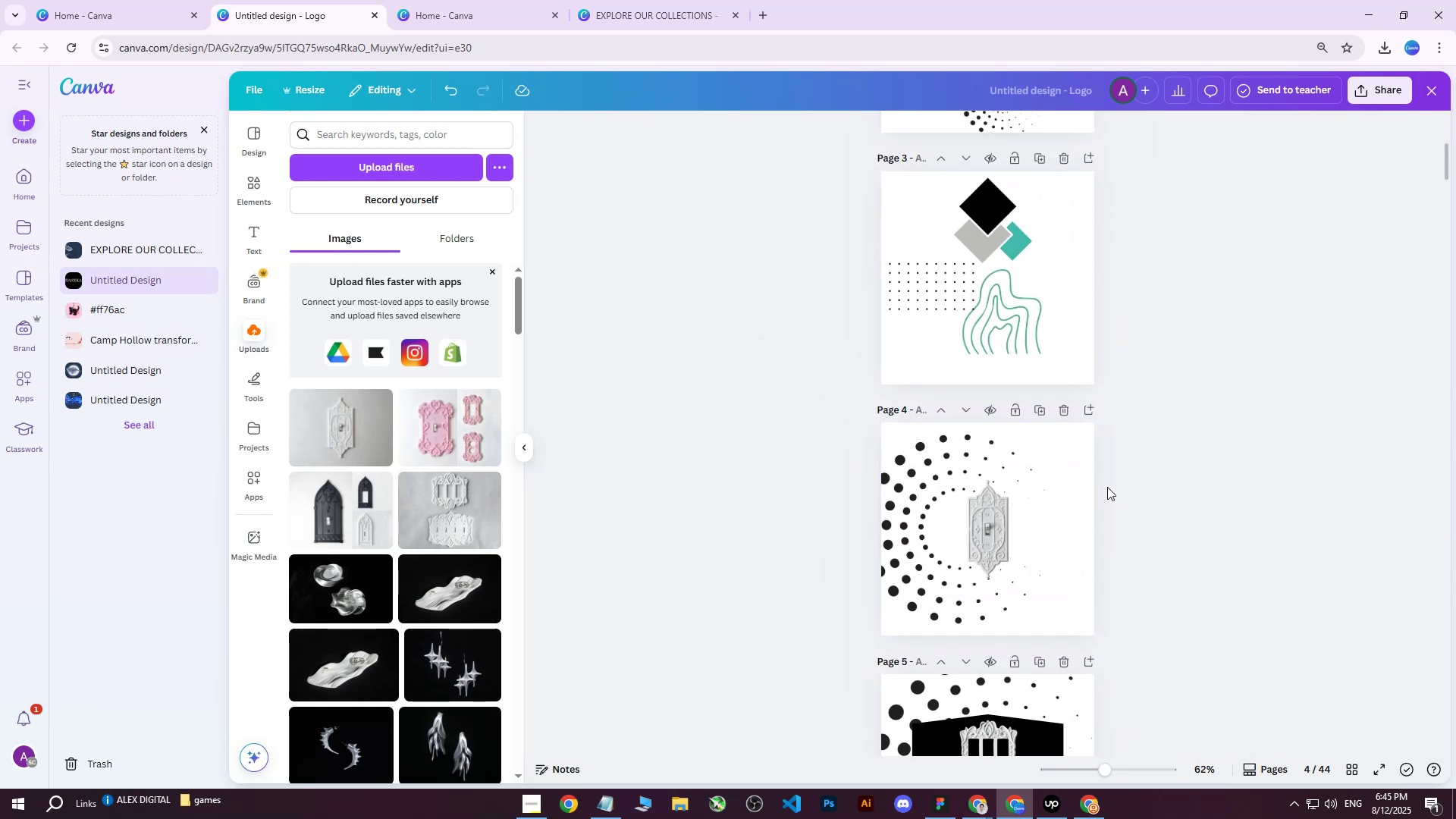 
scroll: coordinate [1122, 428], scroll_direction: none, amount: 0.0
 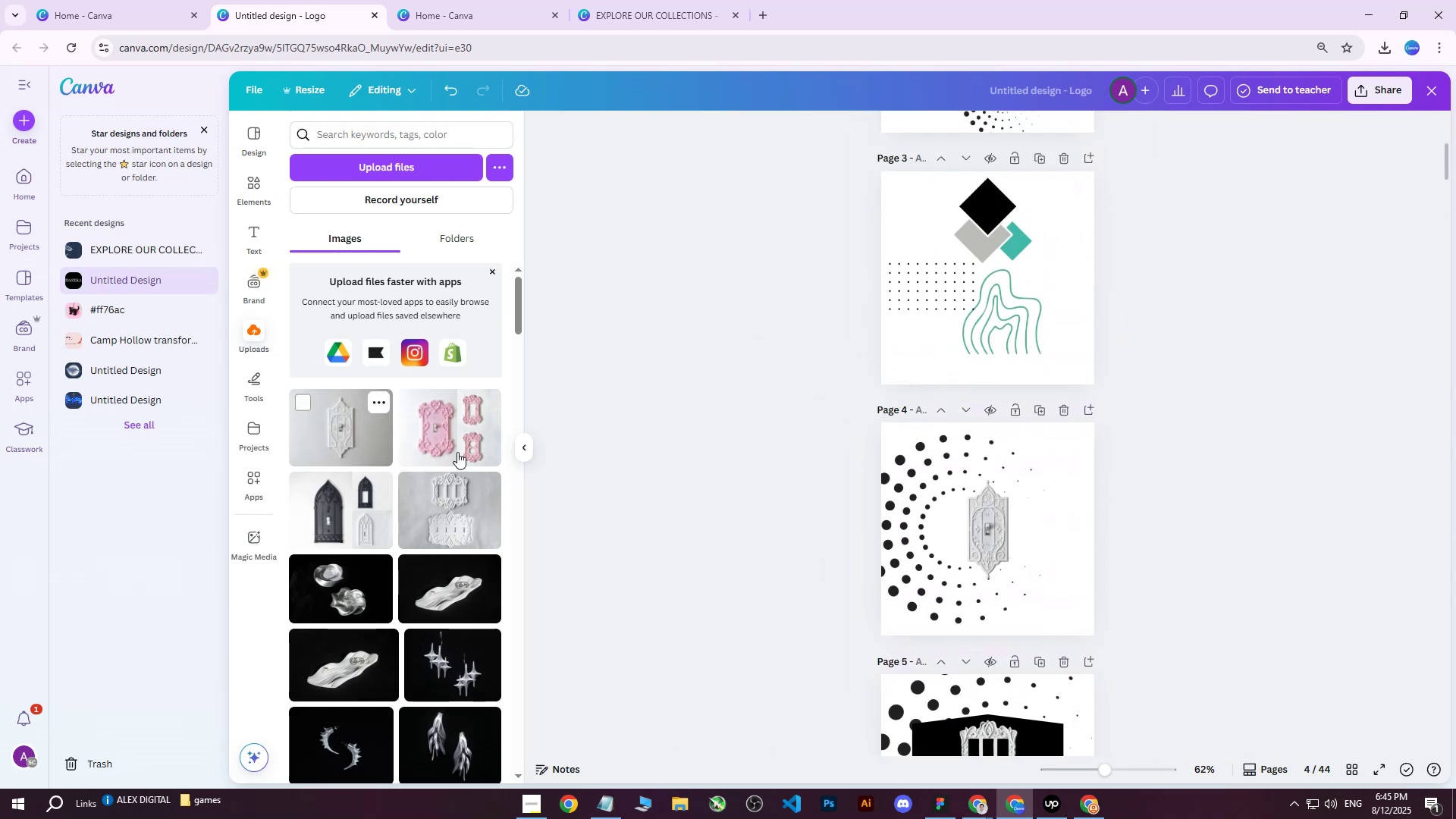 
scroll: coordinate [924, 495], scroll_direction: down, amount: 4.0
 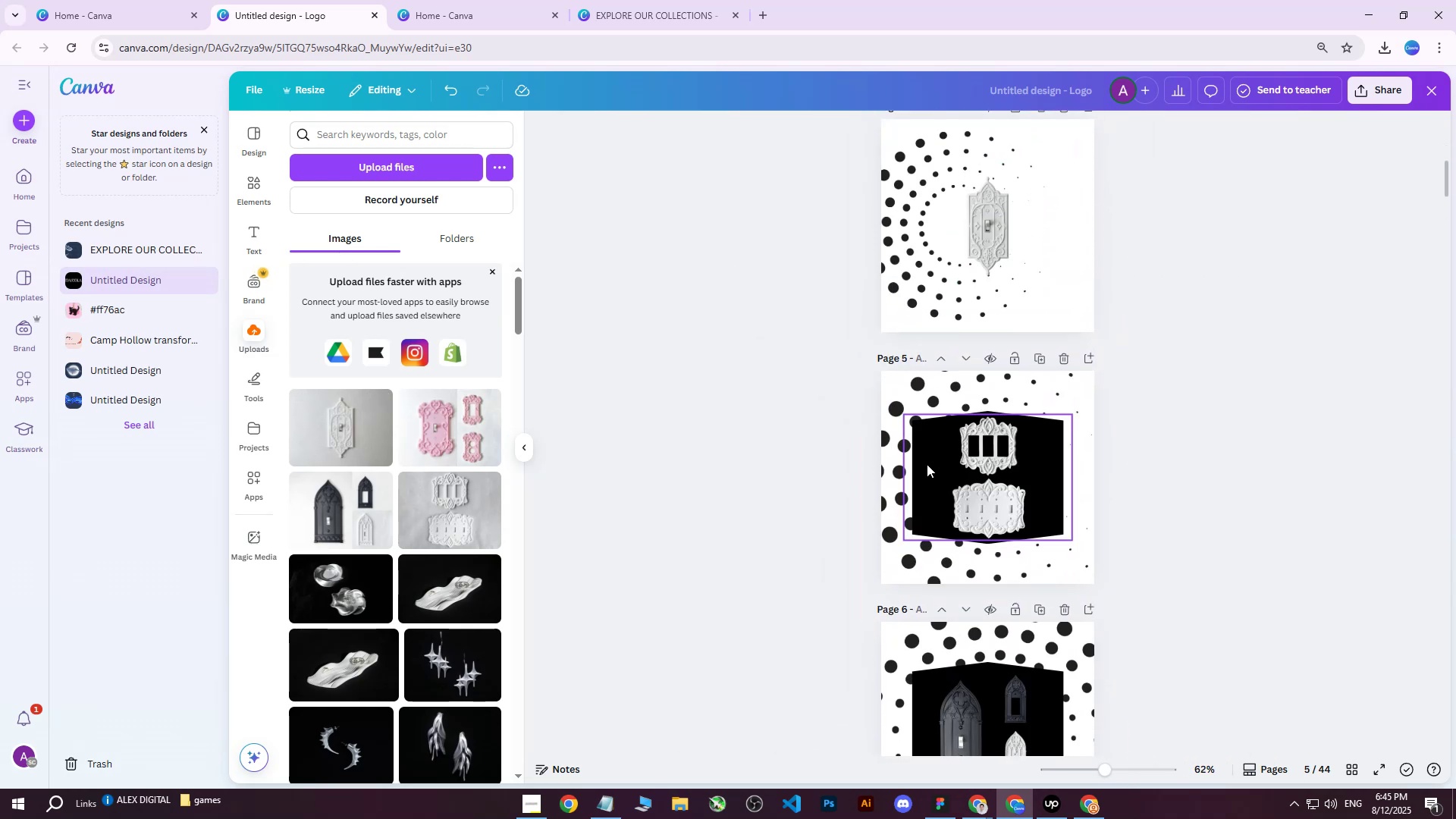 
left_click([927, 464])
 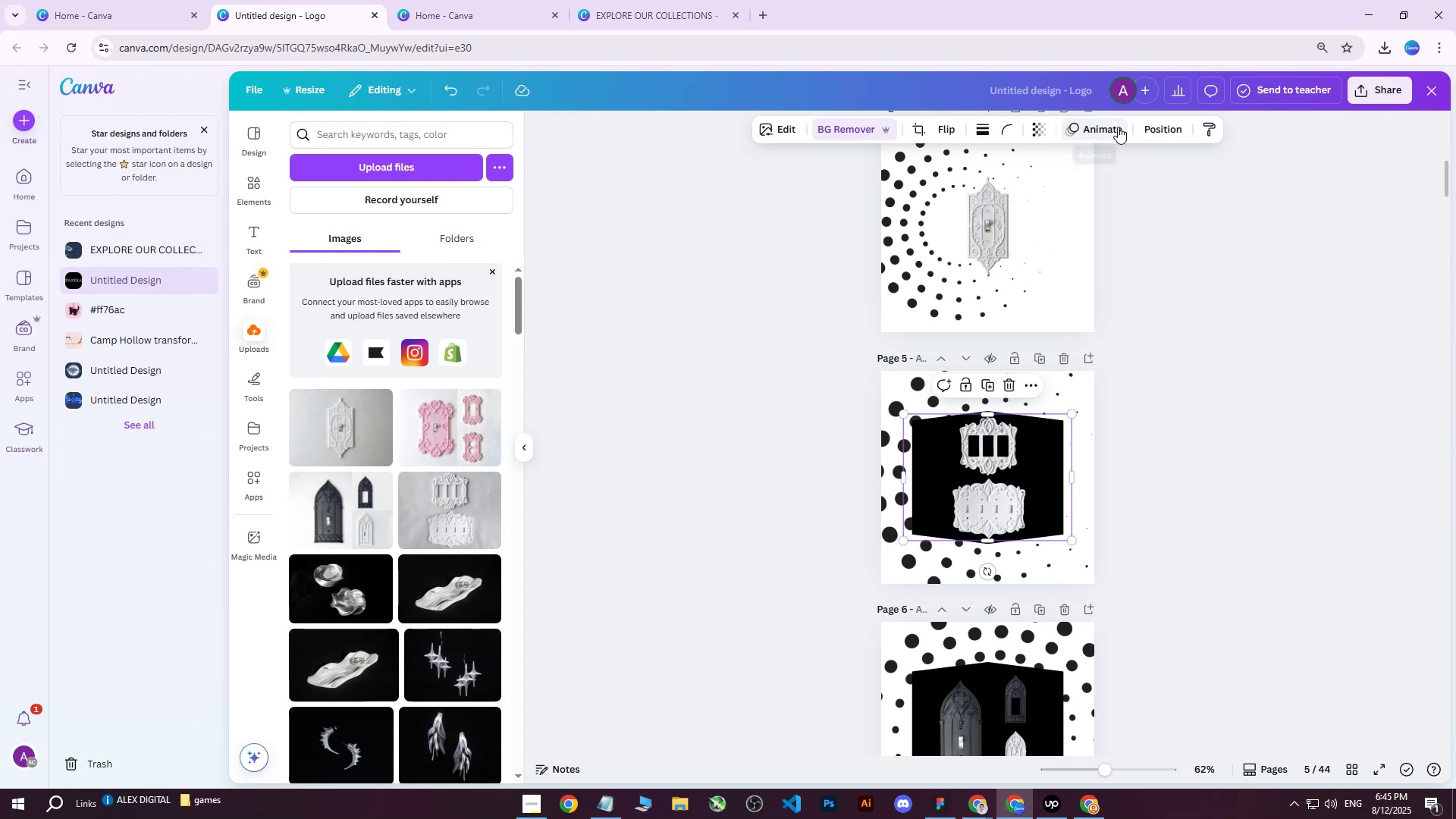 
left_click([1161, 129])
 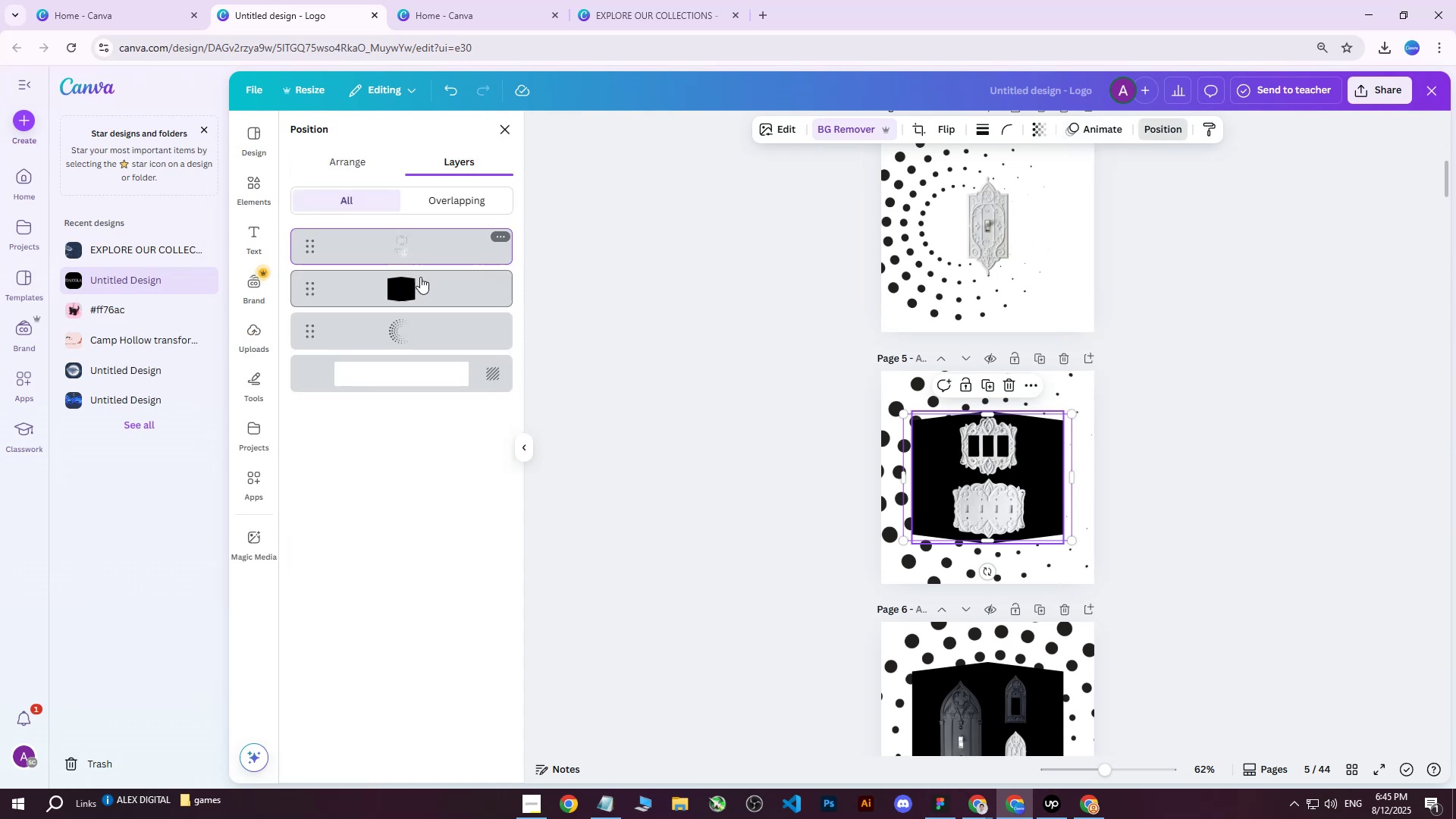 
left_click([420, 278])
 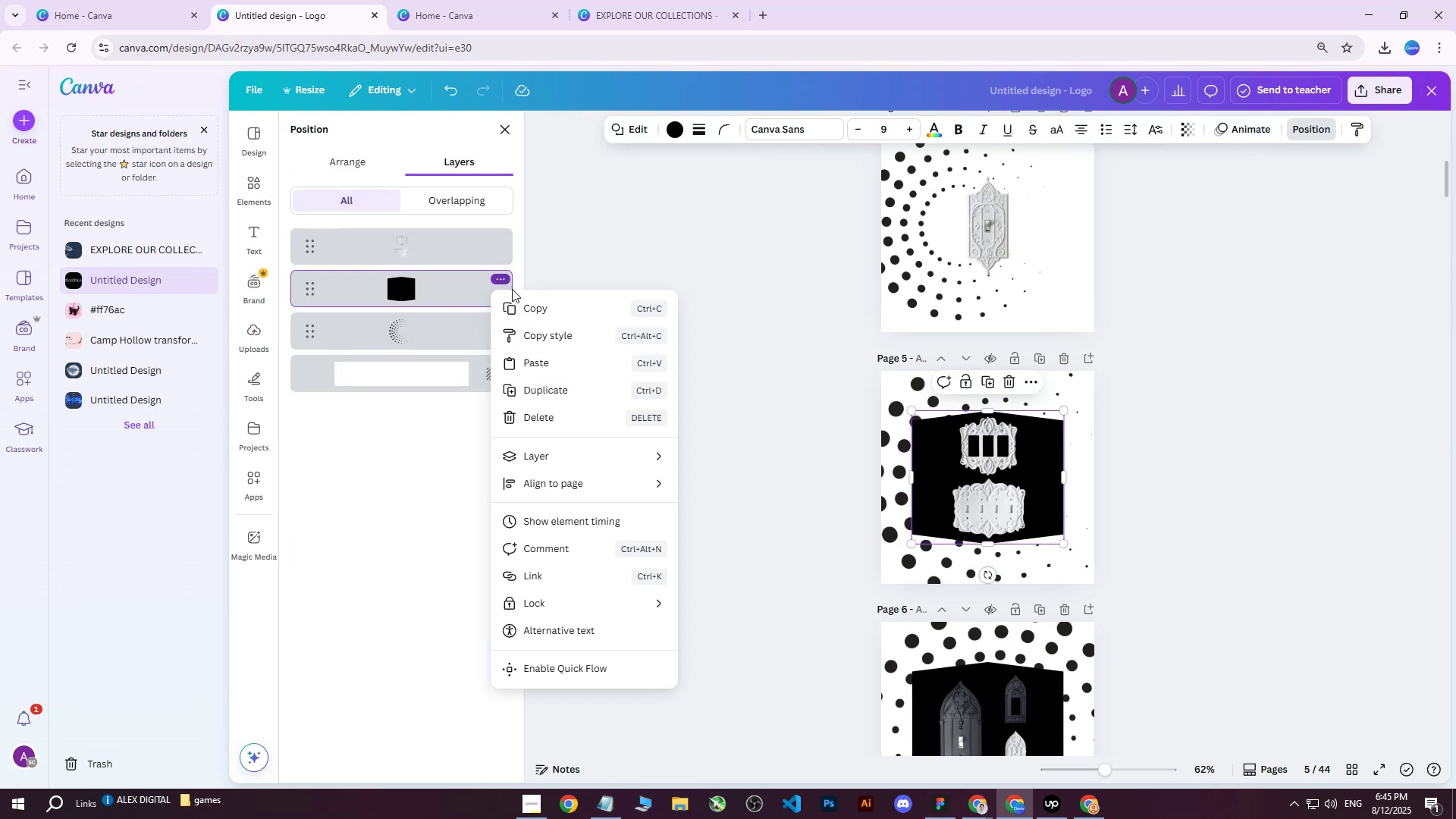 
double_click([559, 310])
 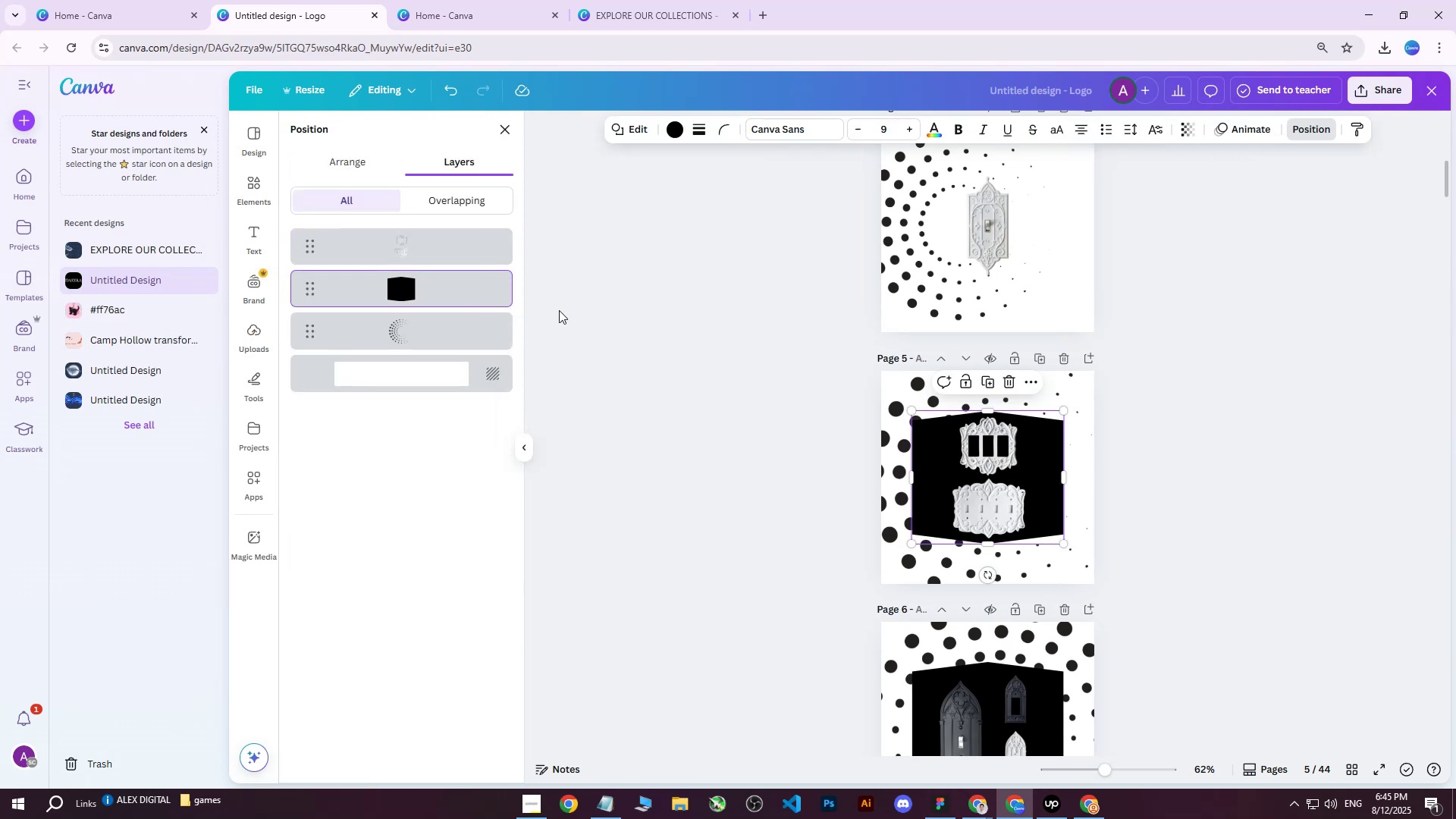 
wait(7.95)
 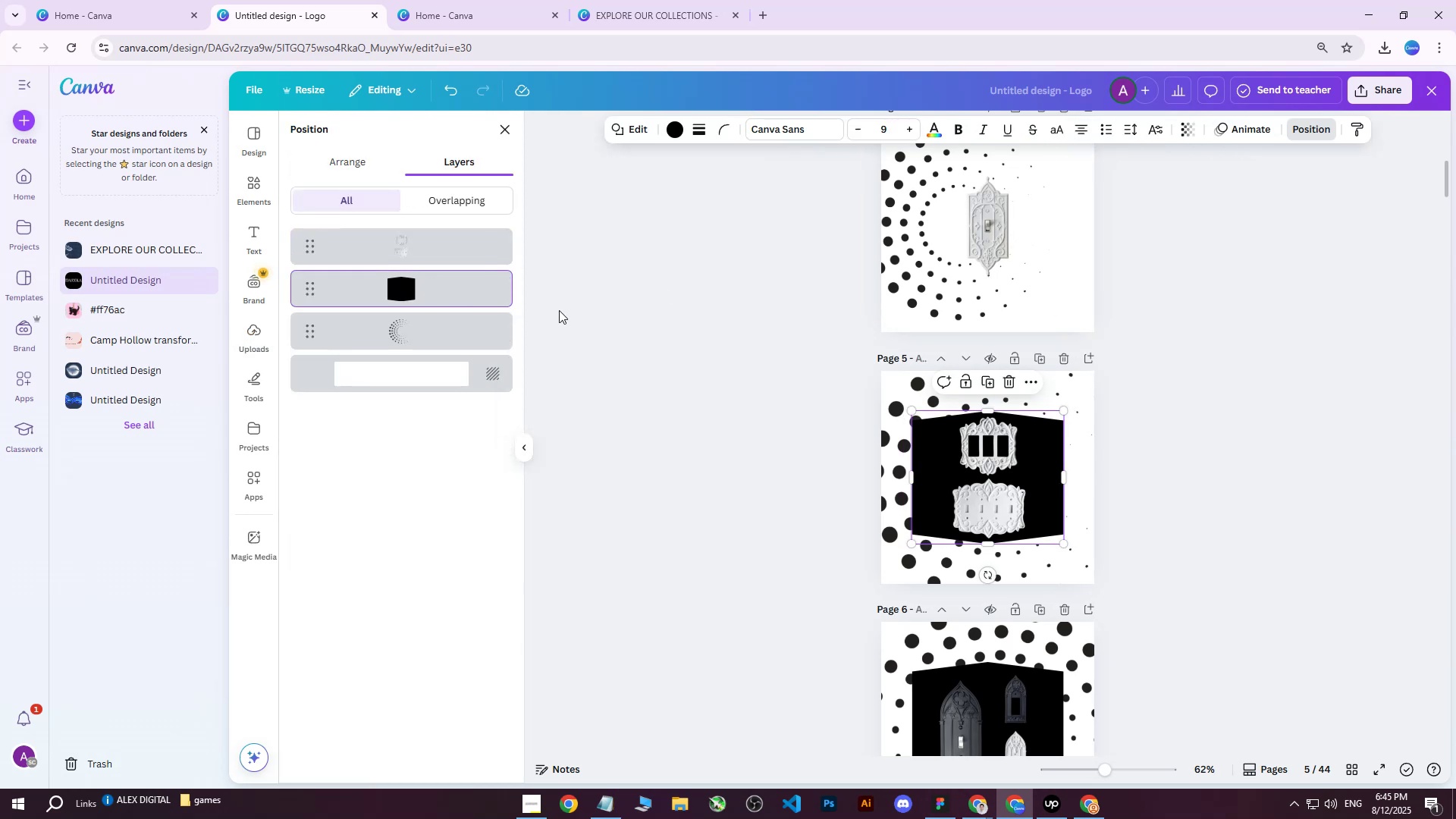 
scroll: coordinate [1068, 285], scroll_direction: up, amount: 3.0
 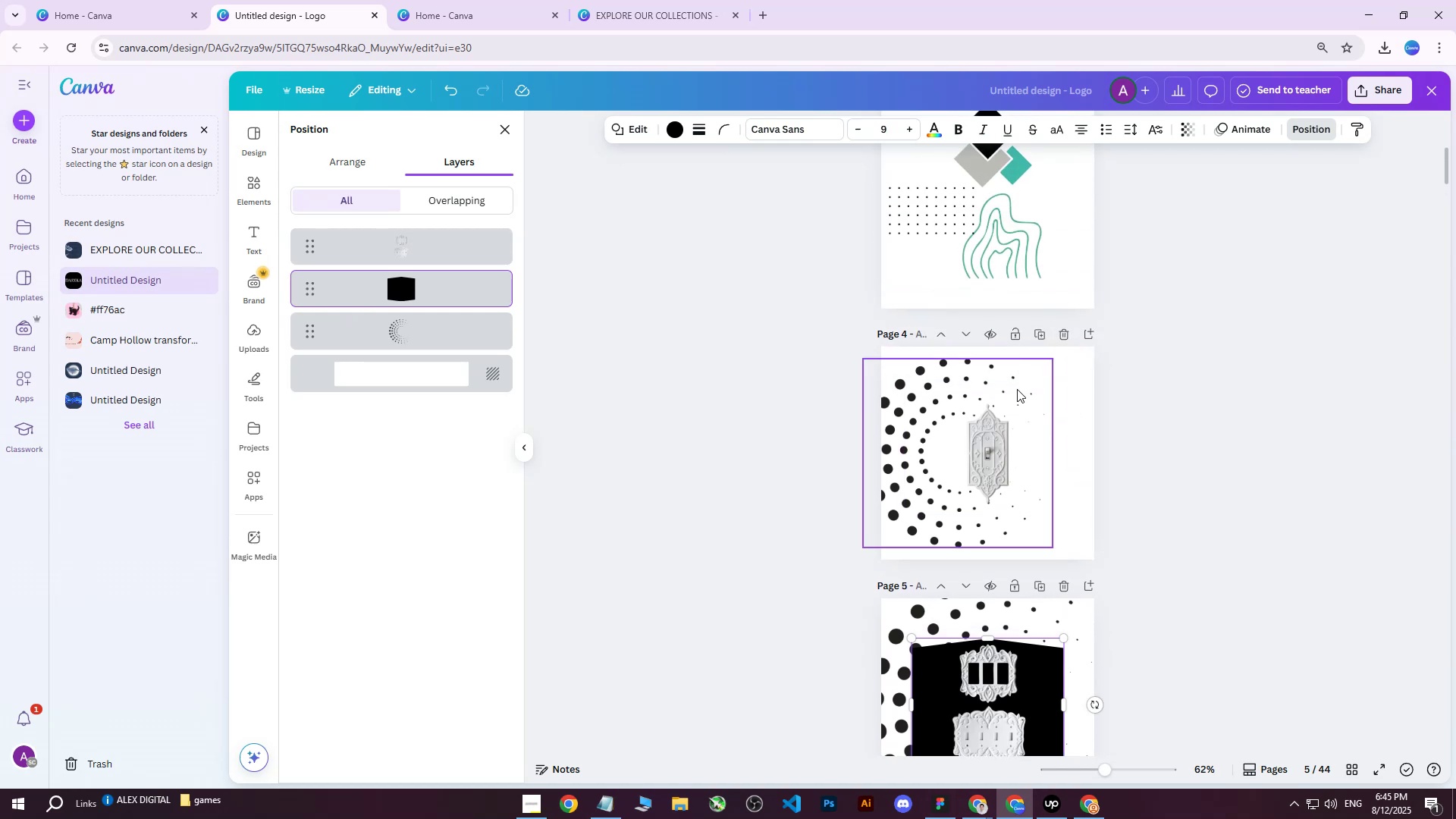 
left_click([1016, 392])
 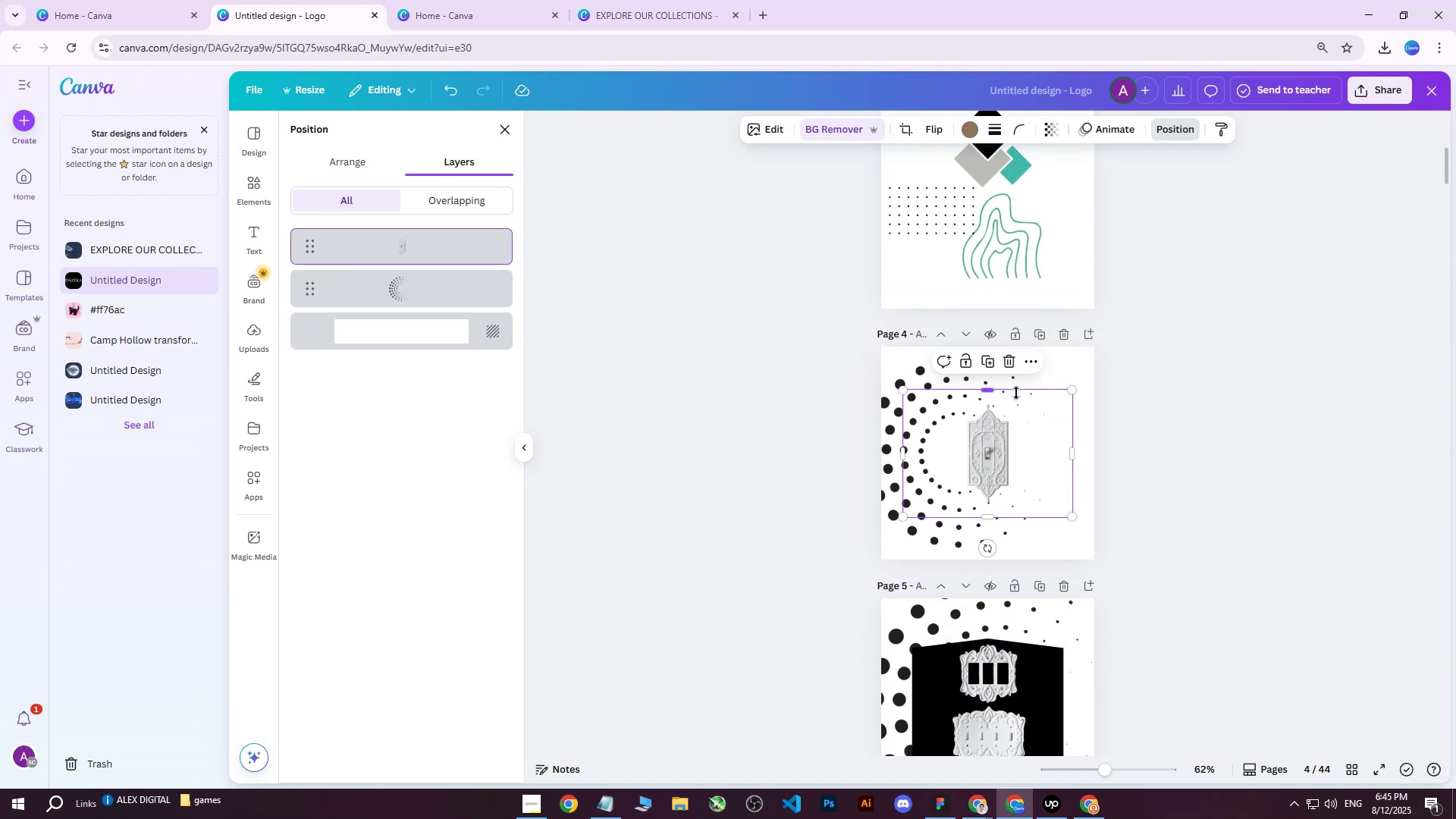 
key(Control+ControlLeft)
 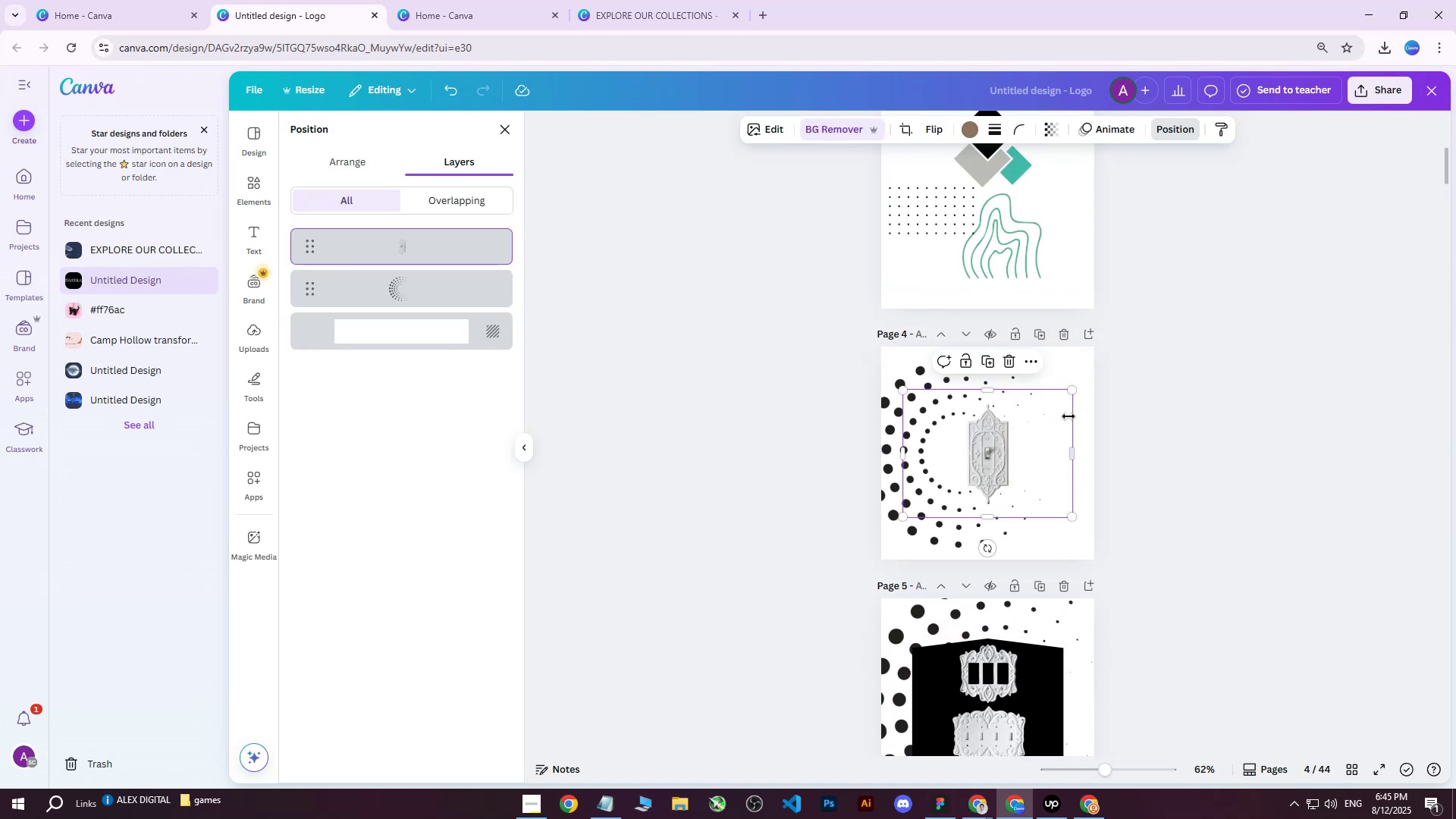 
key(Control+V)
 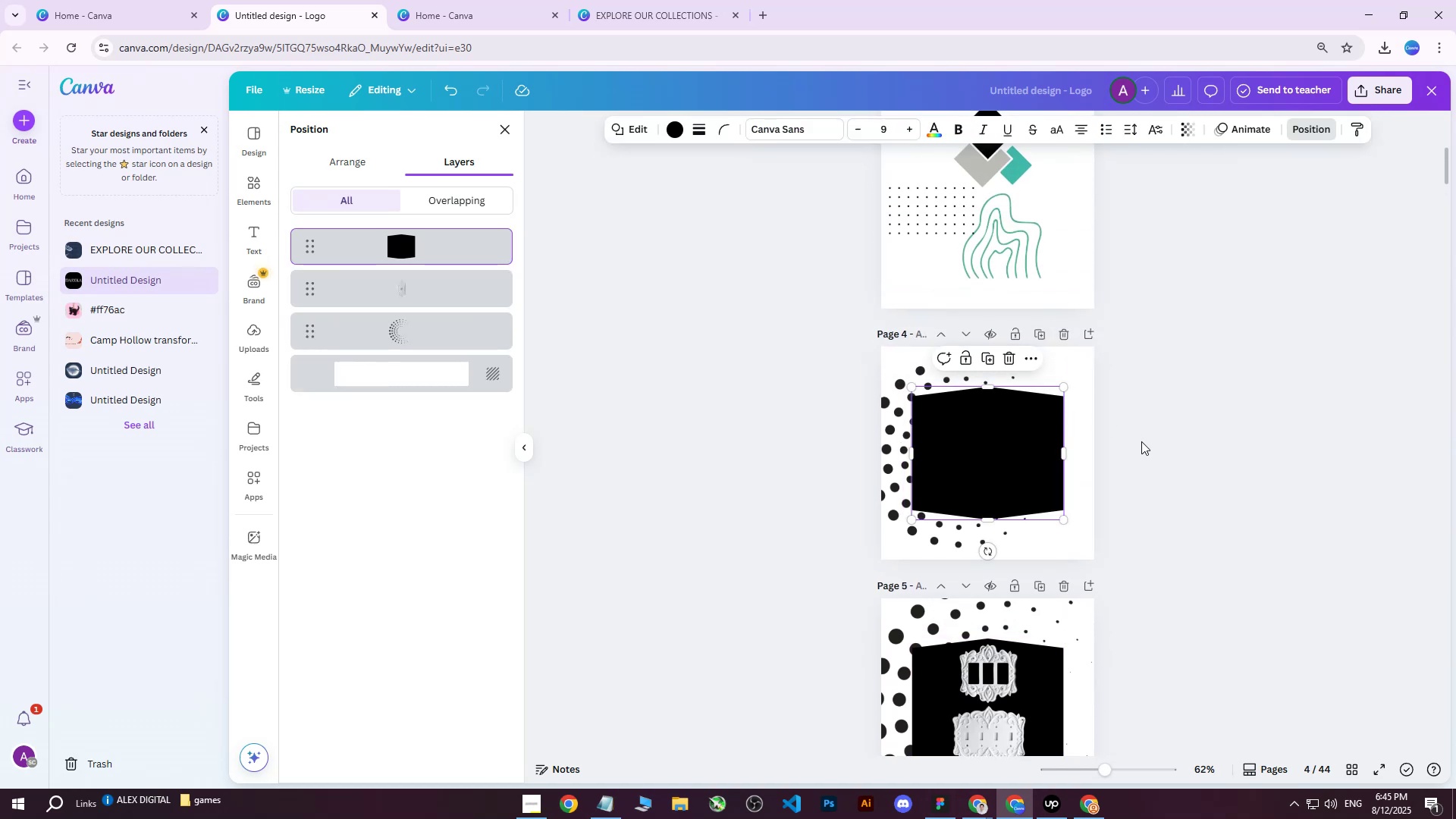 
hold_key(key=ControlLeft, duration=0.46)
scroll: coordinate [1142, 443], scroll_direction: up, amount: 6.0
 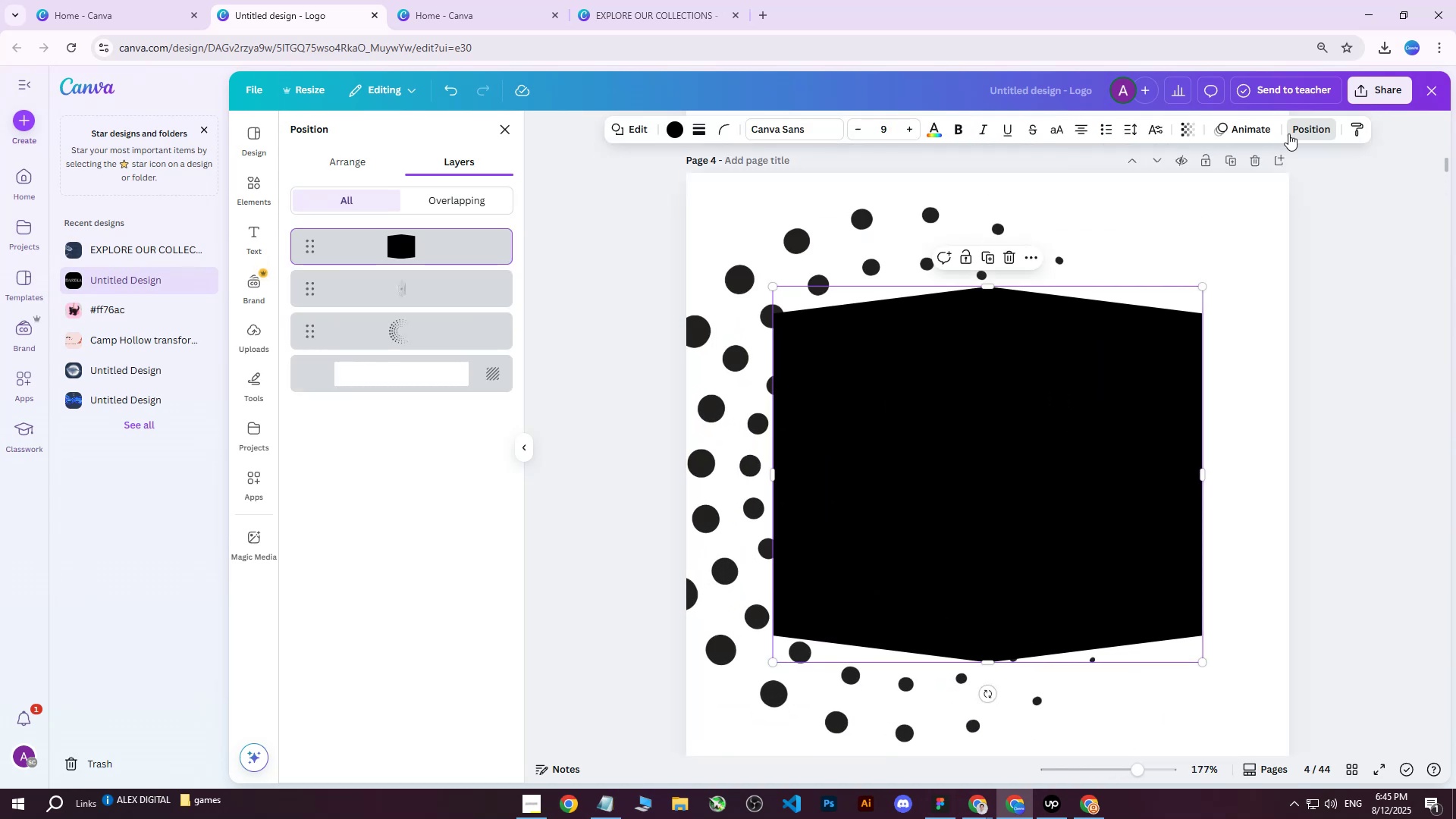 
left_click([1295, 133])
 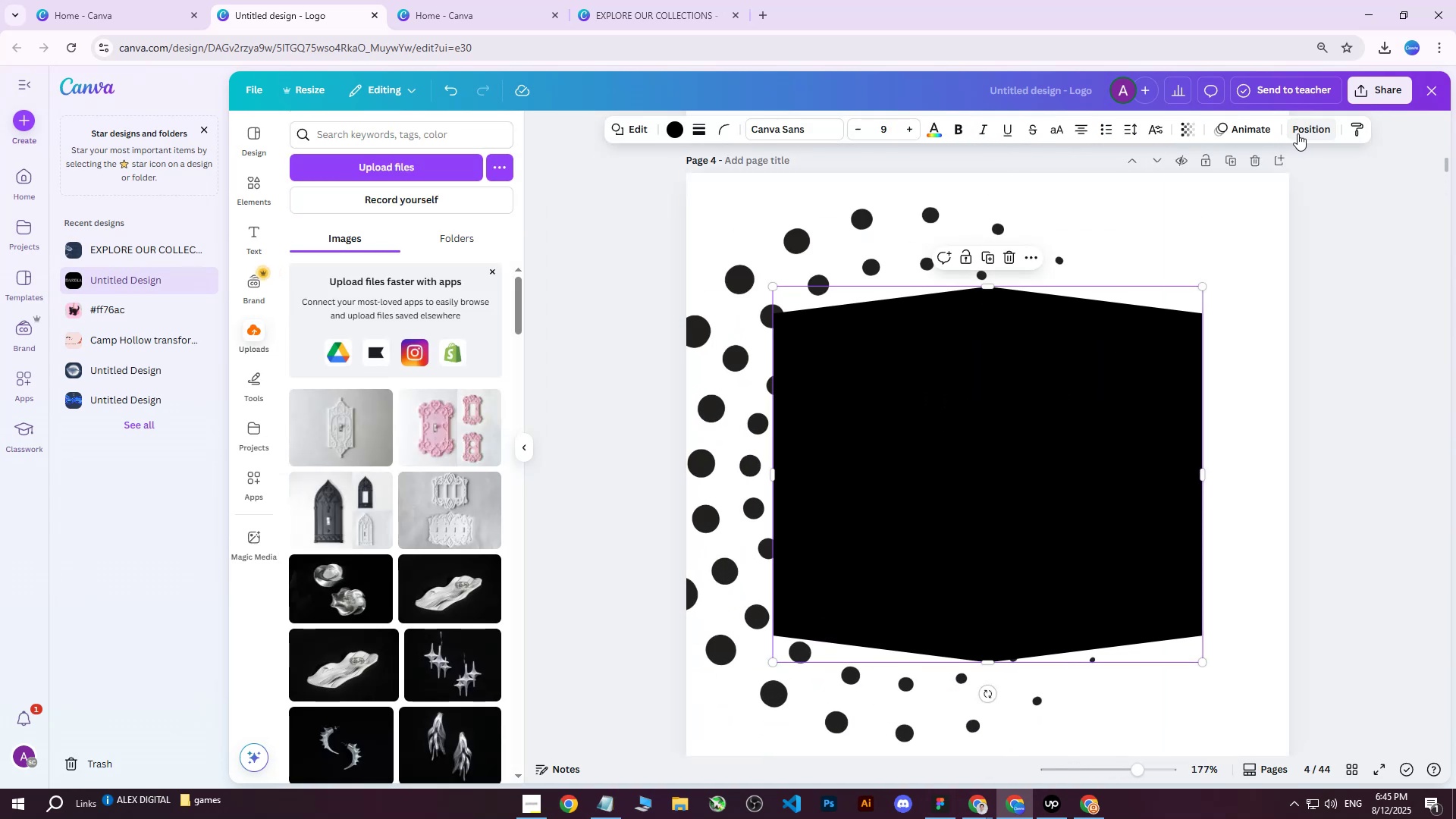 
left_click([1298, 133])
 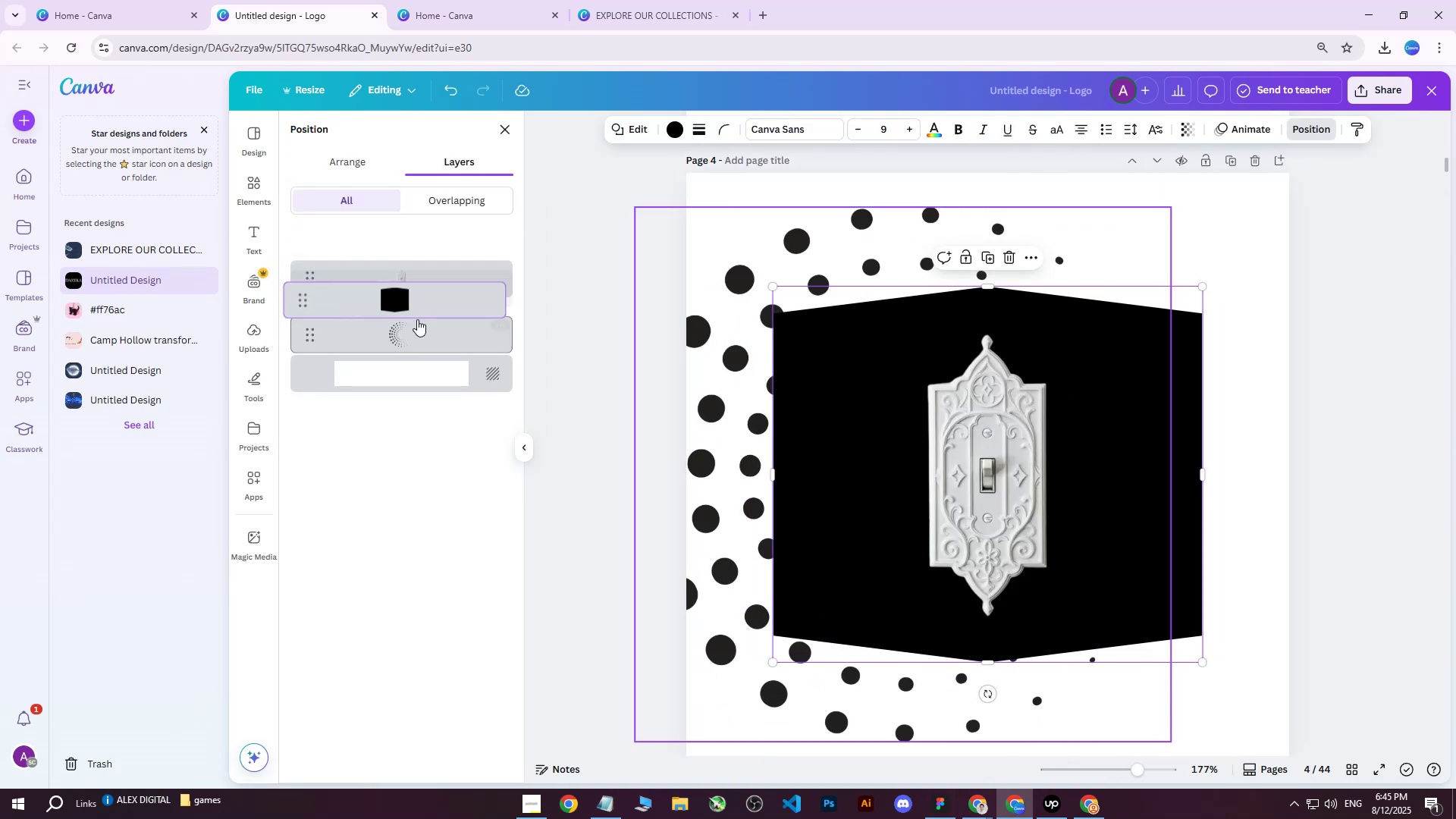 
left_click([998, 431])
 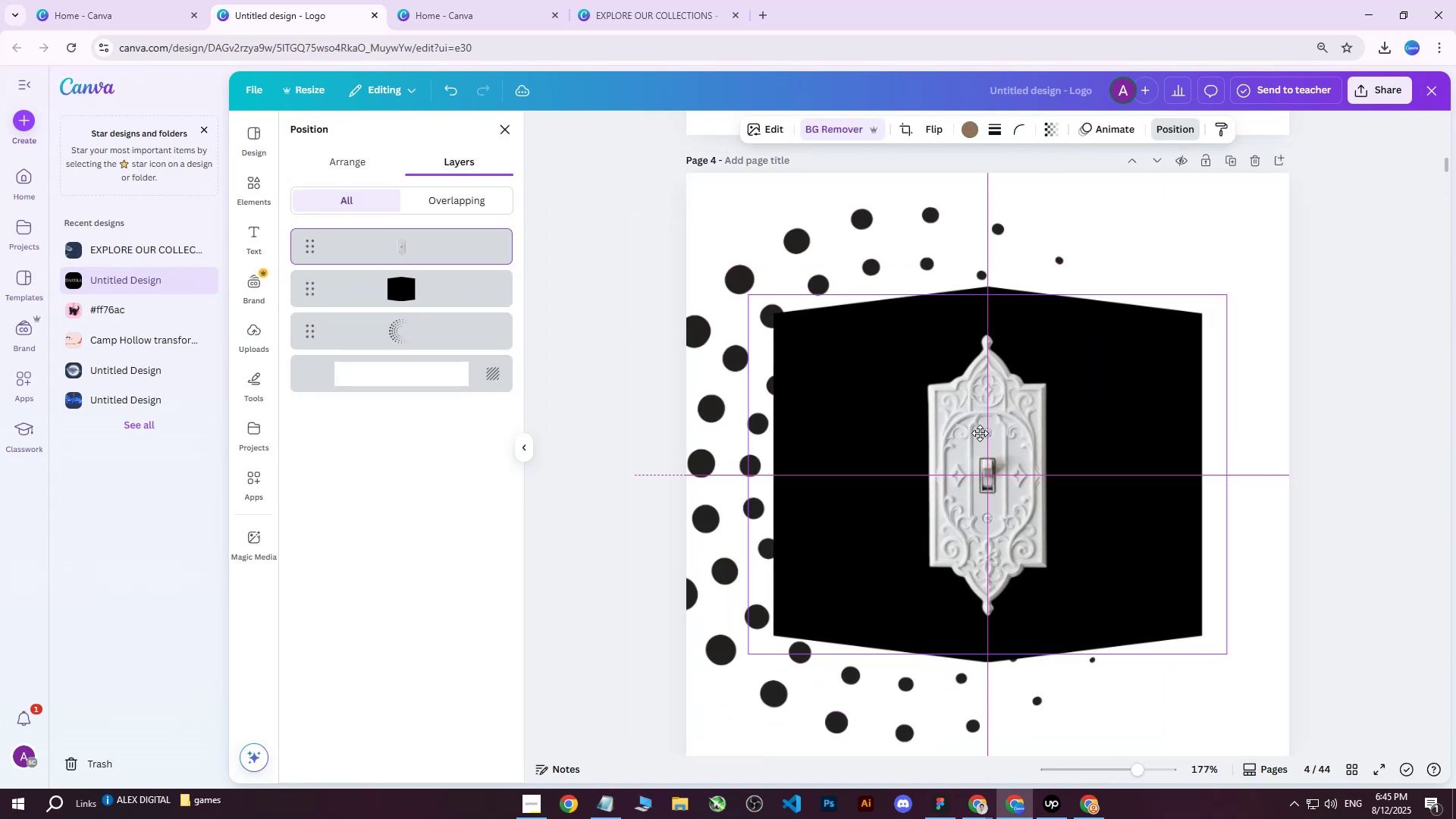 
left_click([1332, 317])
 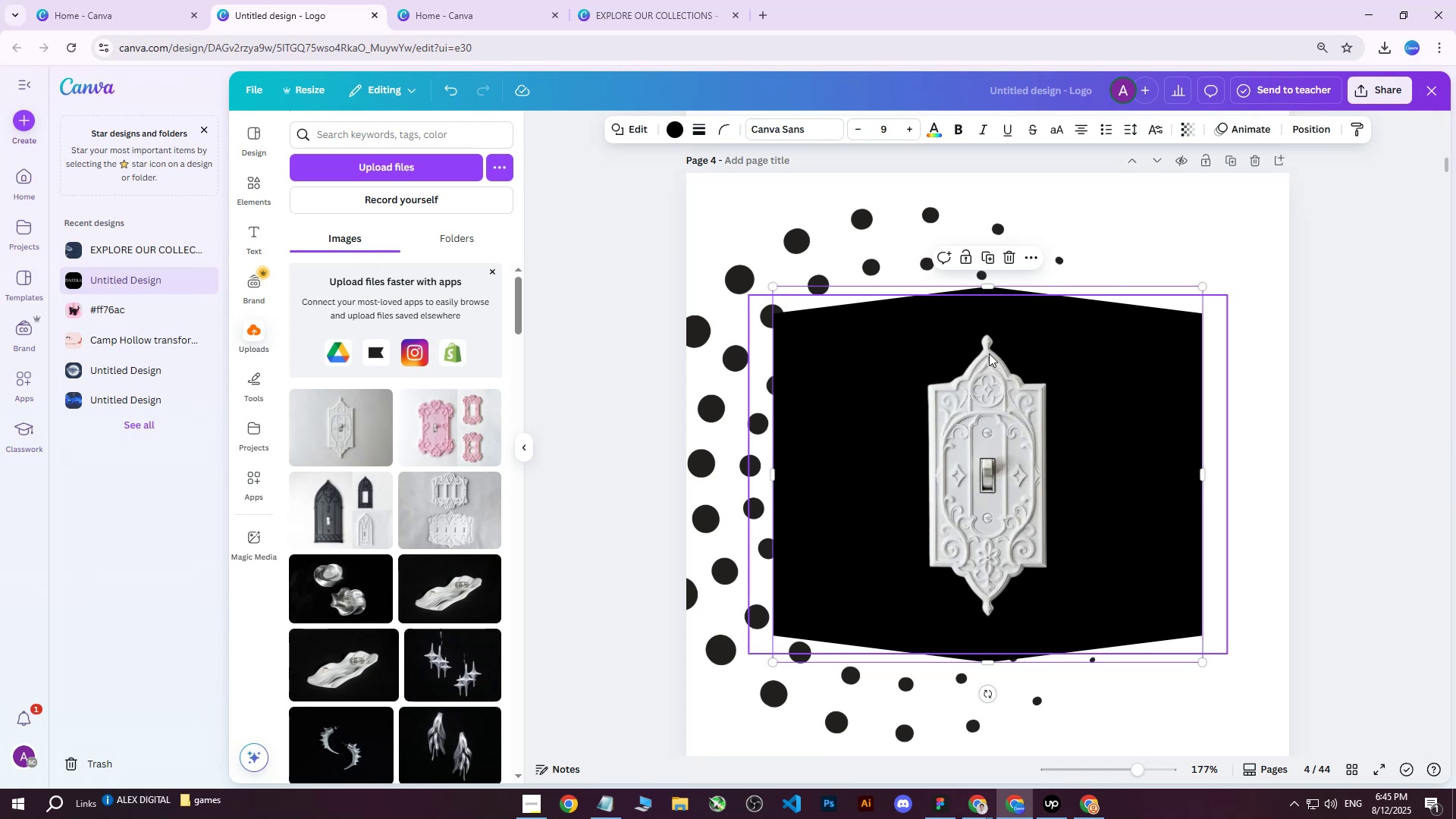 
hold_key(key=ControlLeft, duration=0.44)
scroll: coordinate [958, 368], scroll_direction: down, amount: 2.0
 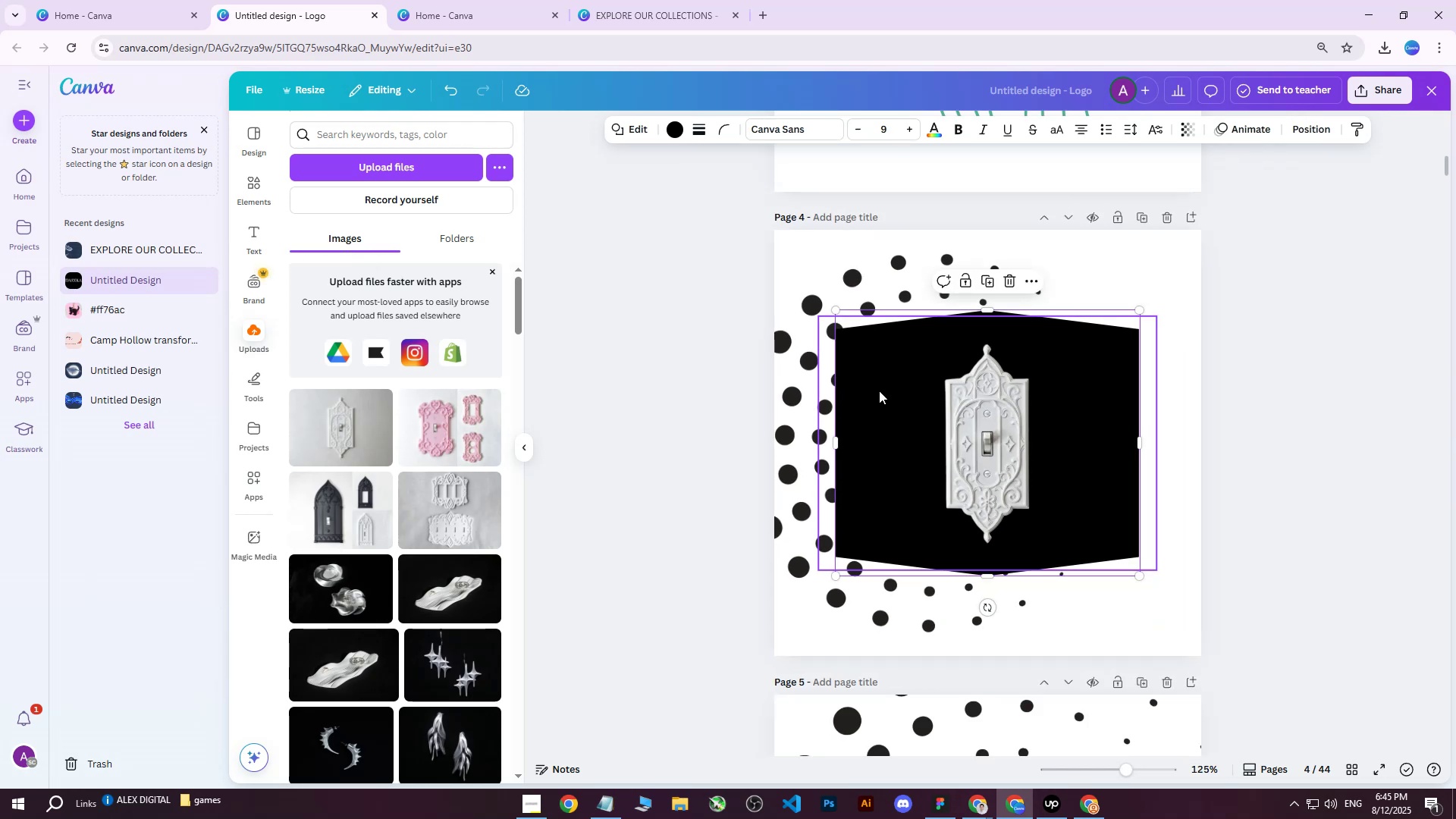 
left_click([870, 388])
 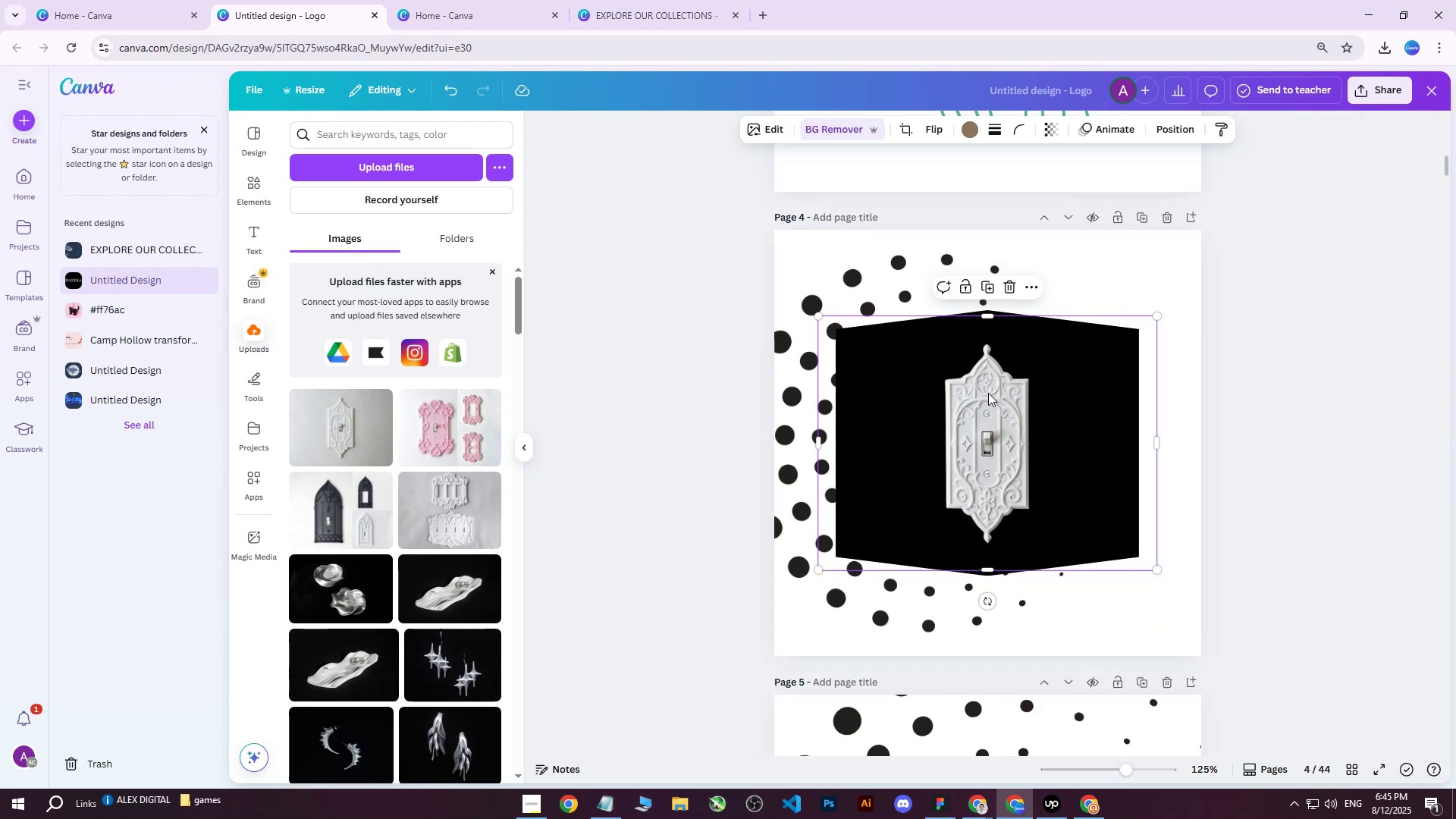 
hold_key(key=ControlLeft, duration=0.41)
scroll: coordinate [1050, 391], scroll_direction: down, amount: 1.0
 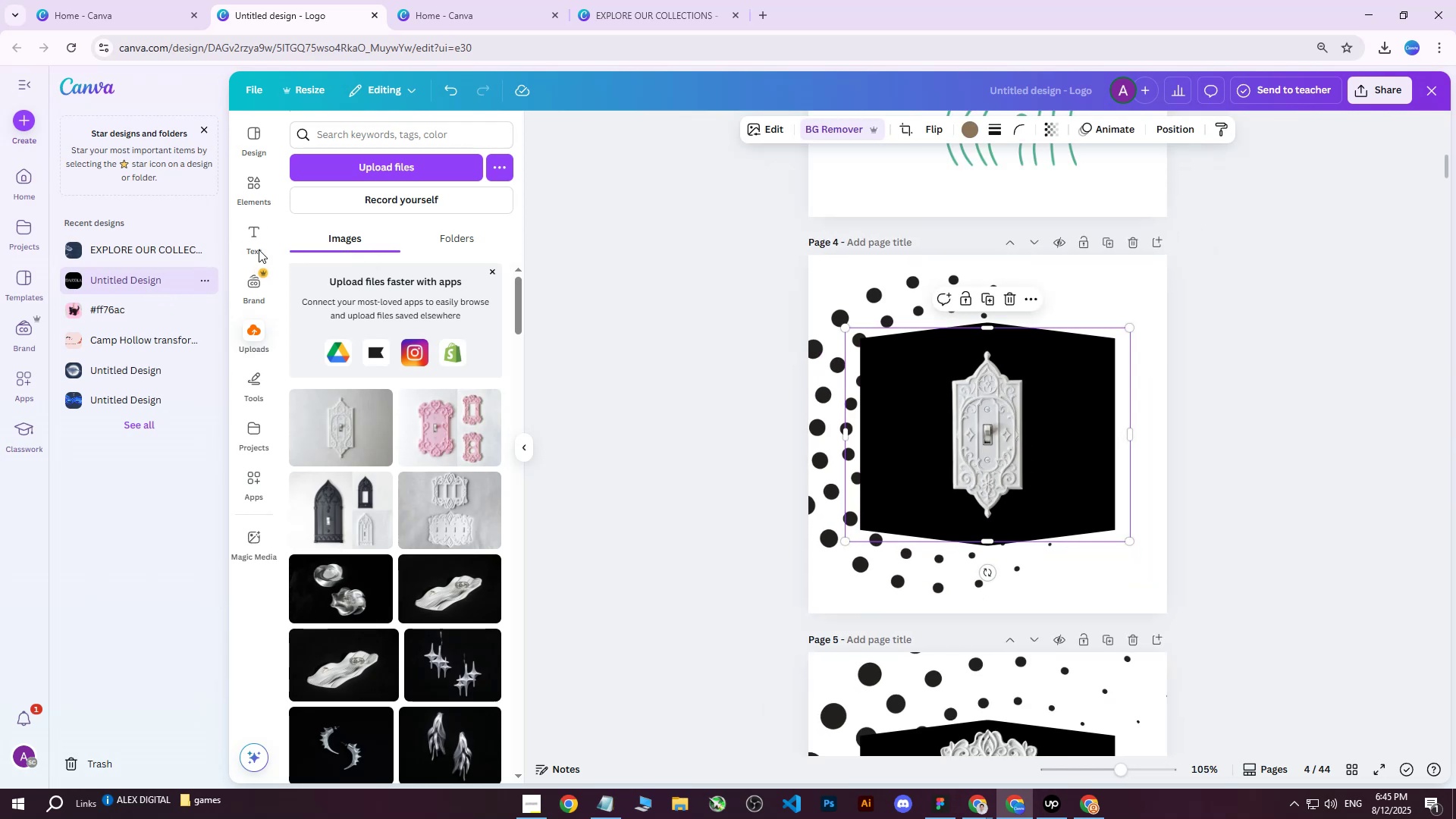 
left_click([1179, 127])
 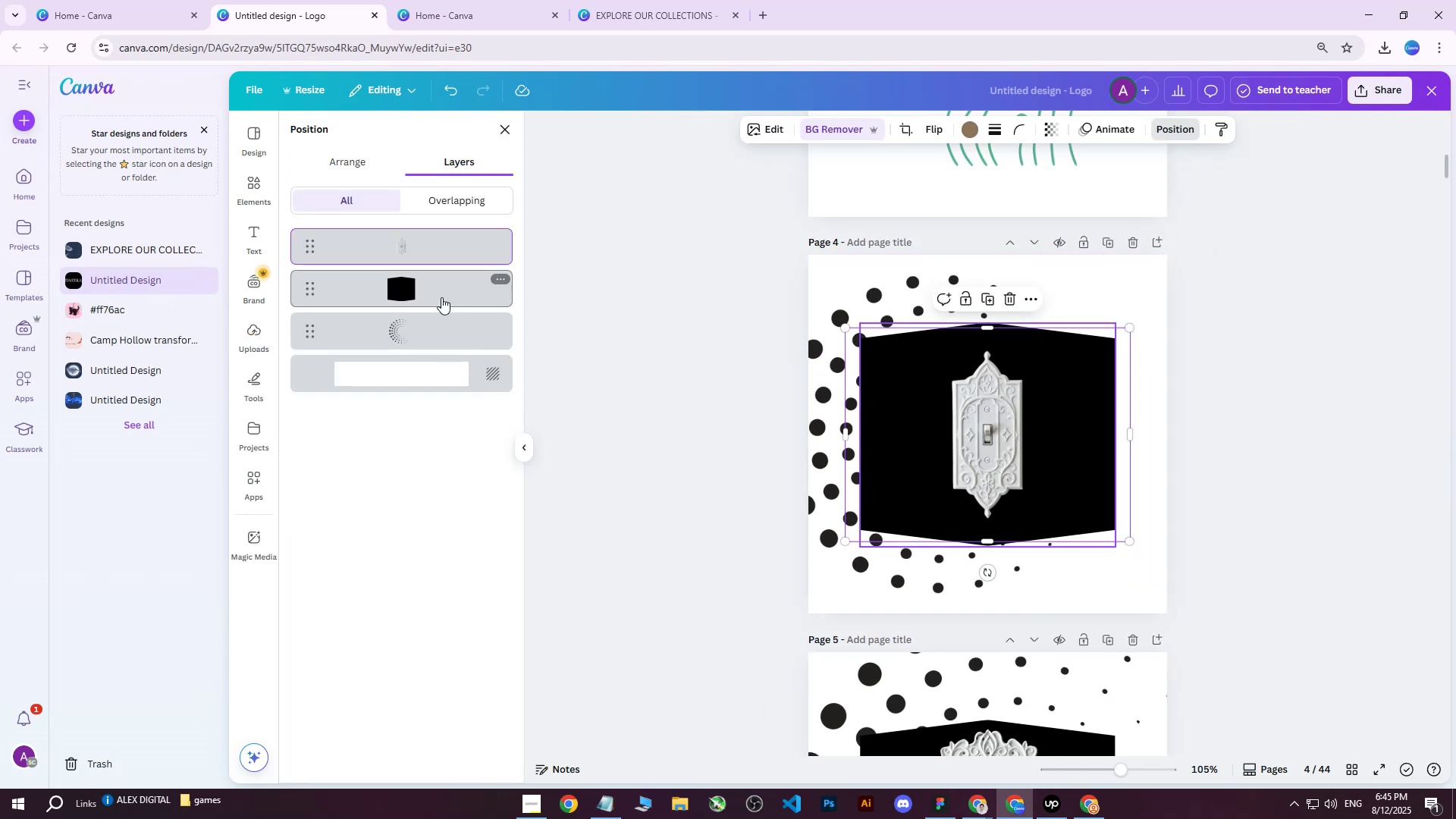 
left_click([438, 294])
 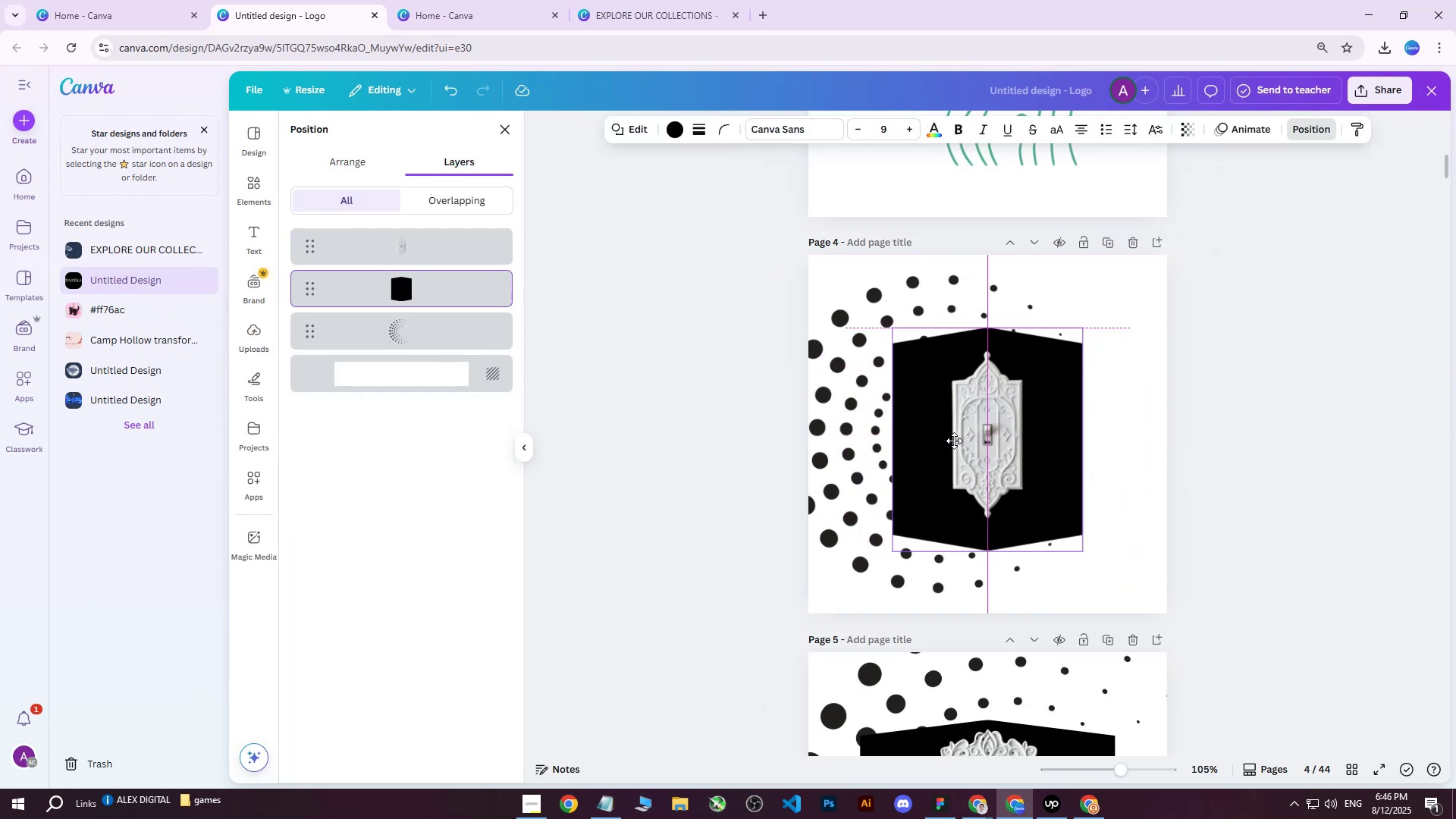 
wait(6.09)
 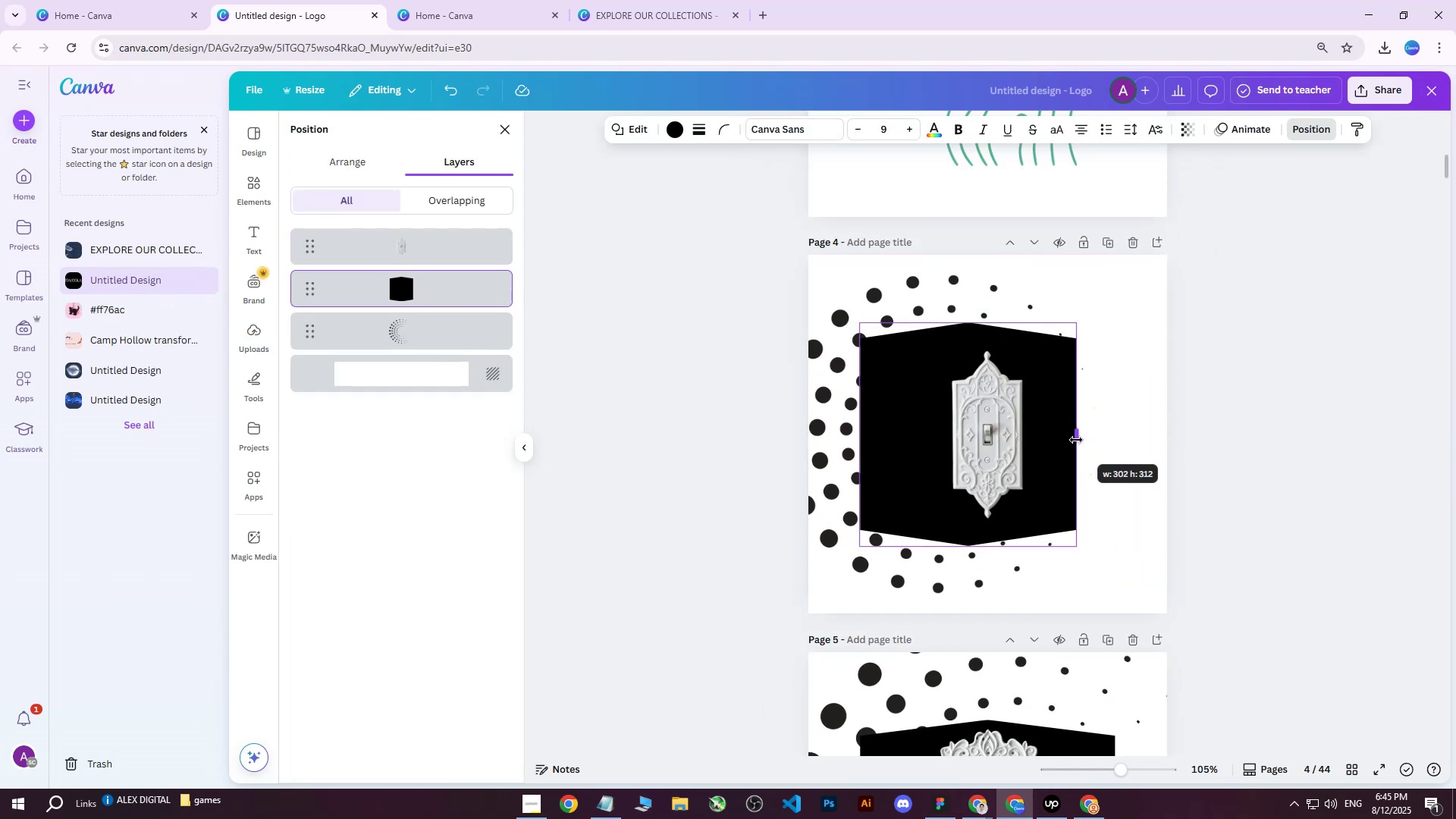 
left_click([1301, 348])
 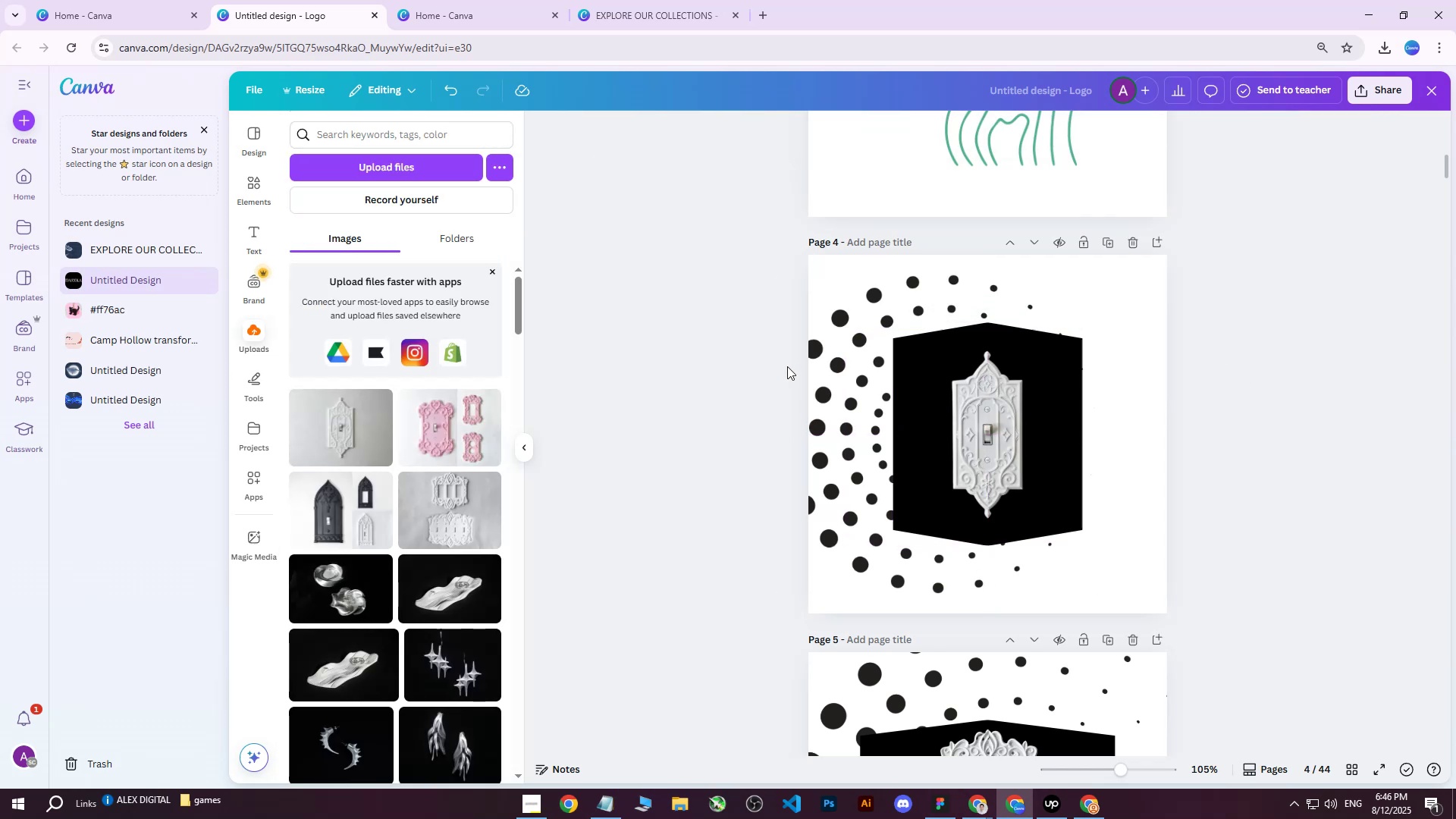 
double_click([844, 370])
 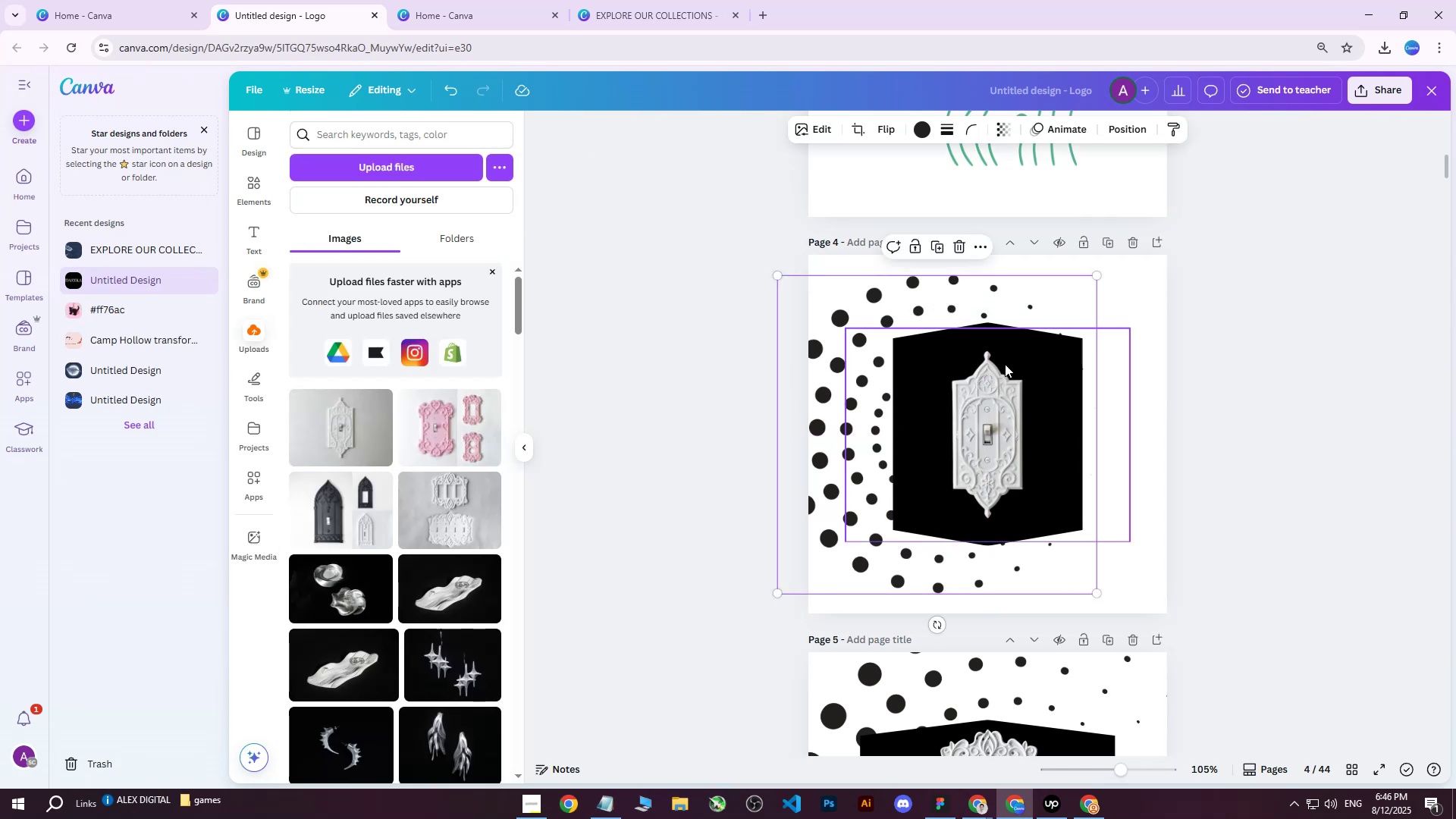 
hold_key(key=ControlLeft, duration=0.5)
scroll: coordinate [999, 378], scroll_direction: down, amount: 3.0
 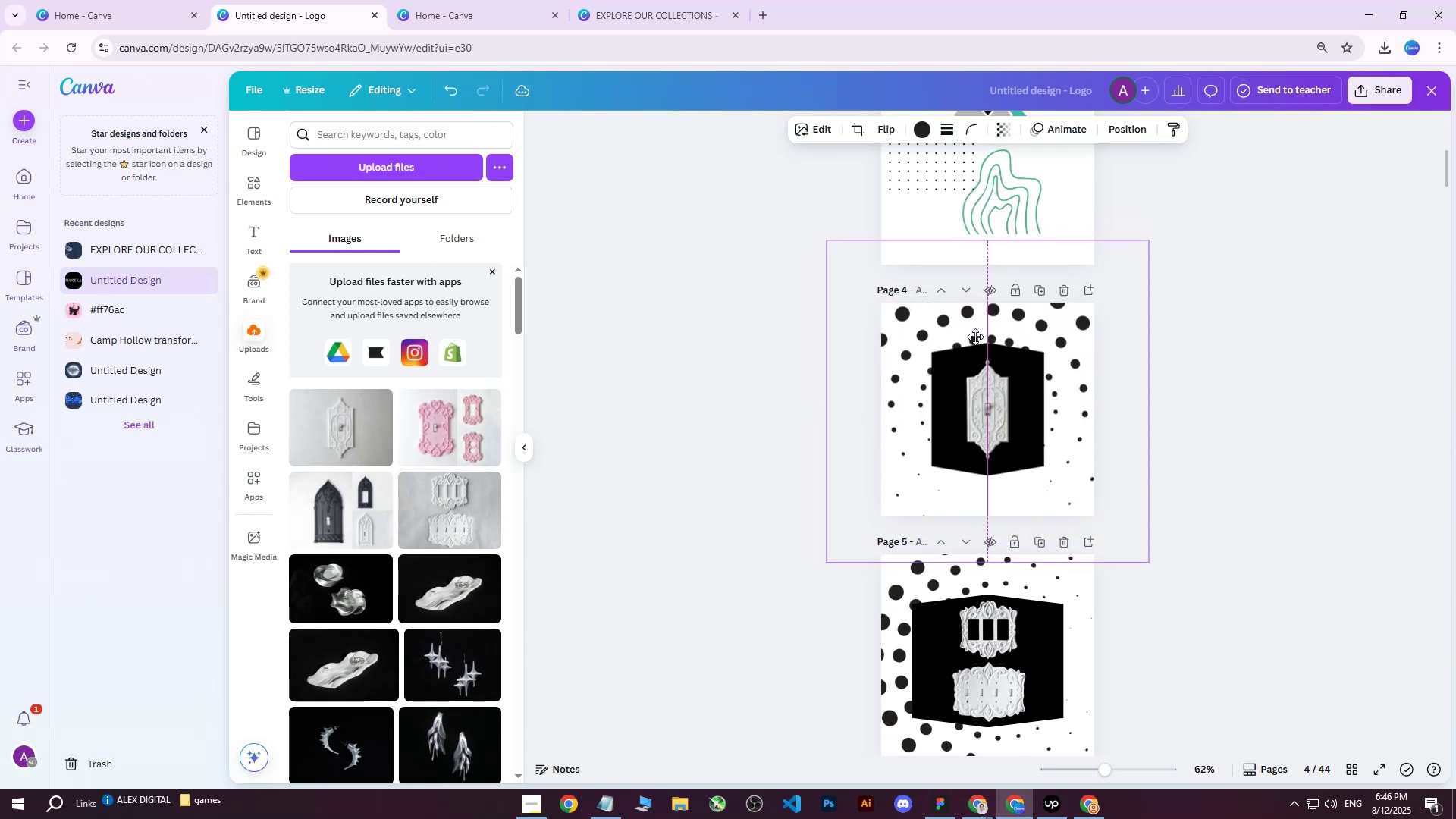 
wait(51.57)
 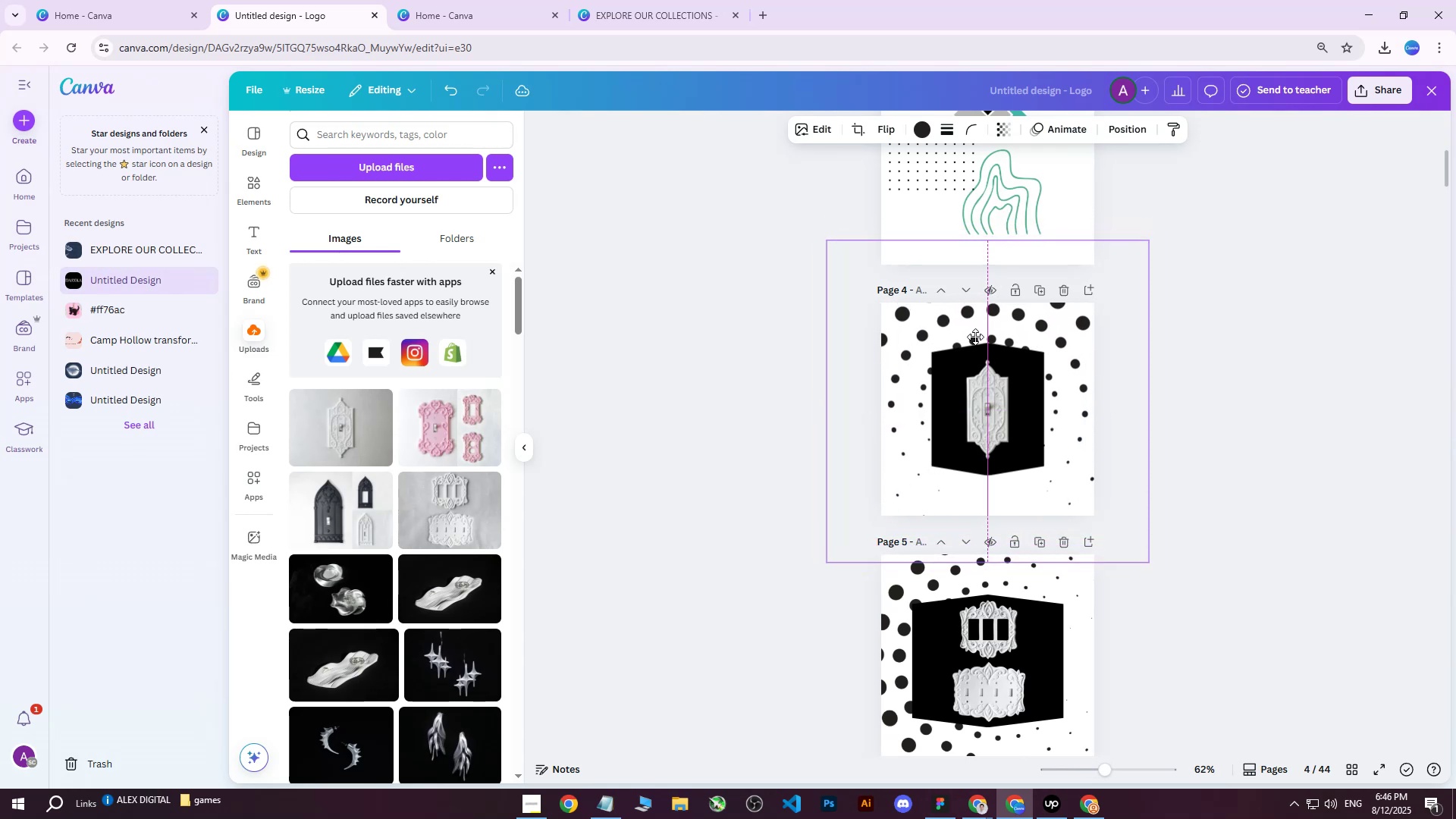 
hold_key(key=ControlLeft, duration=1.54)
scroll: coordinate [1068, 369], scroll_direction: up, amount: 2.0
 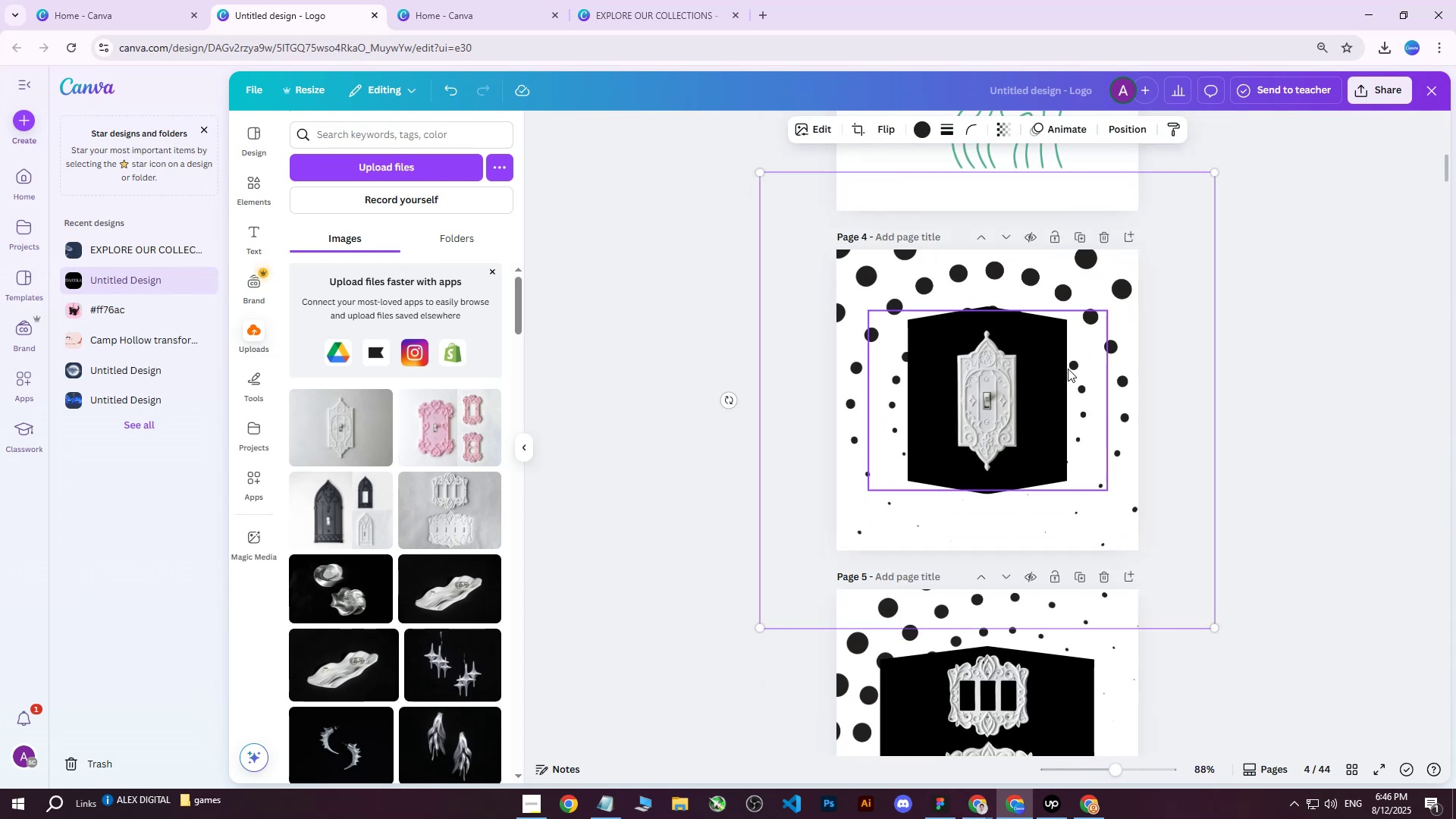 
key(Control+ControlLeft)
 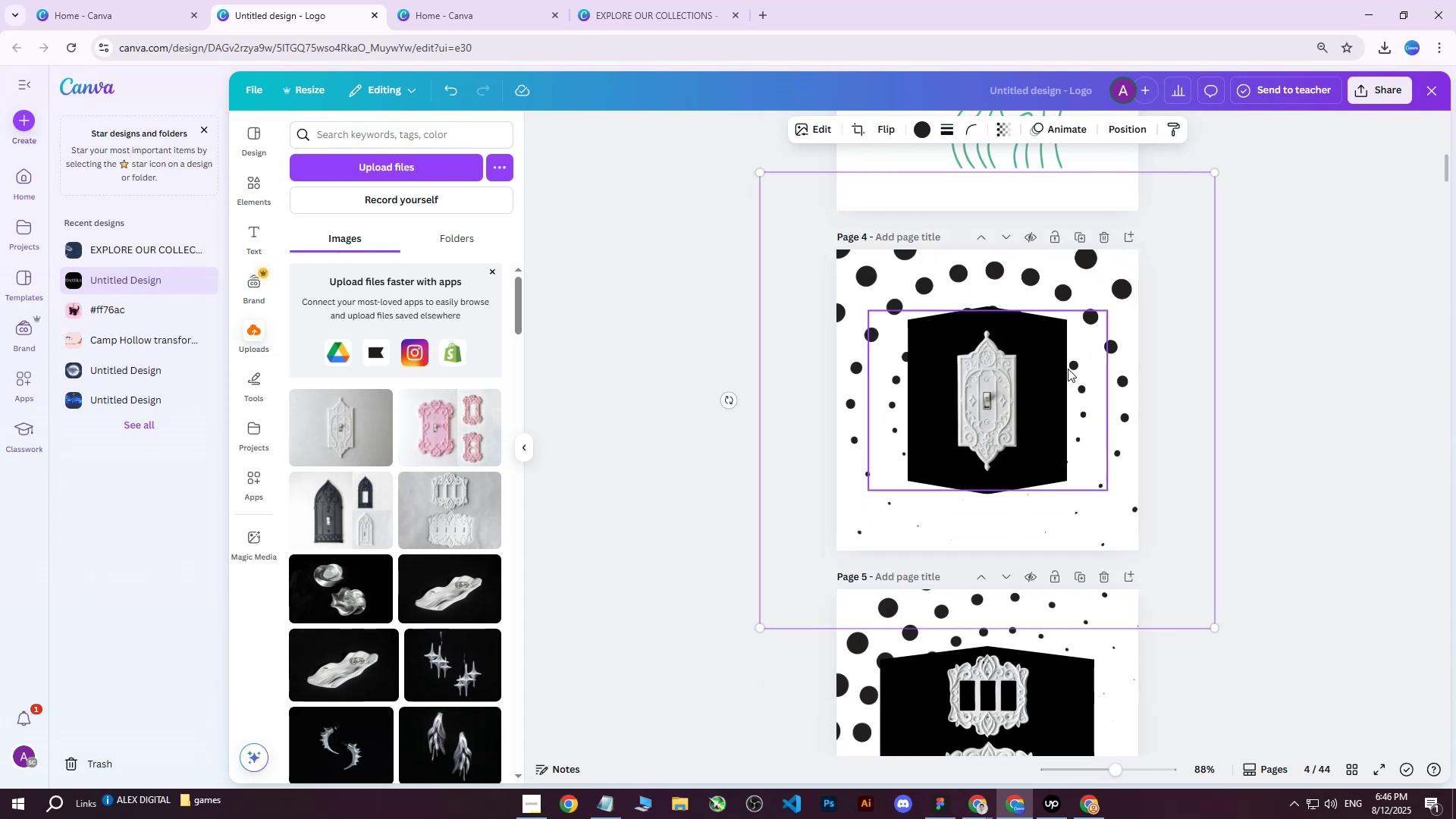 
key(Control+ControlLeft)
 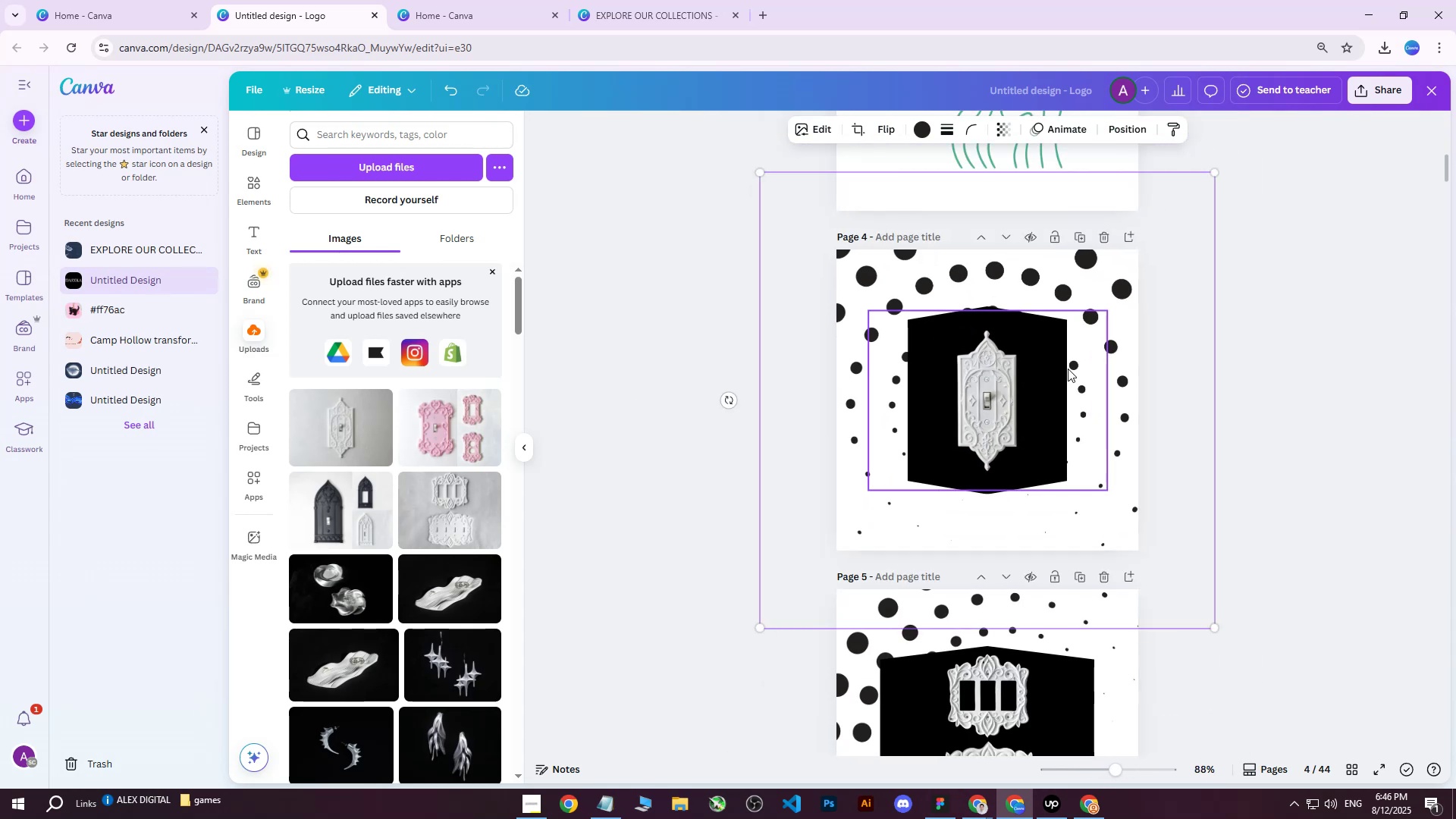 
key(Control+ControlLeft)
 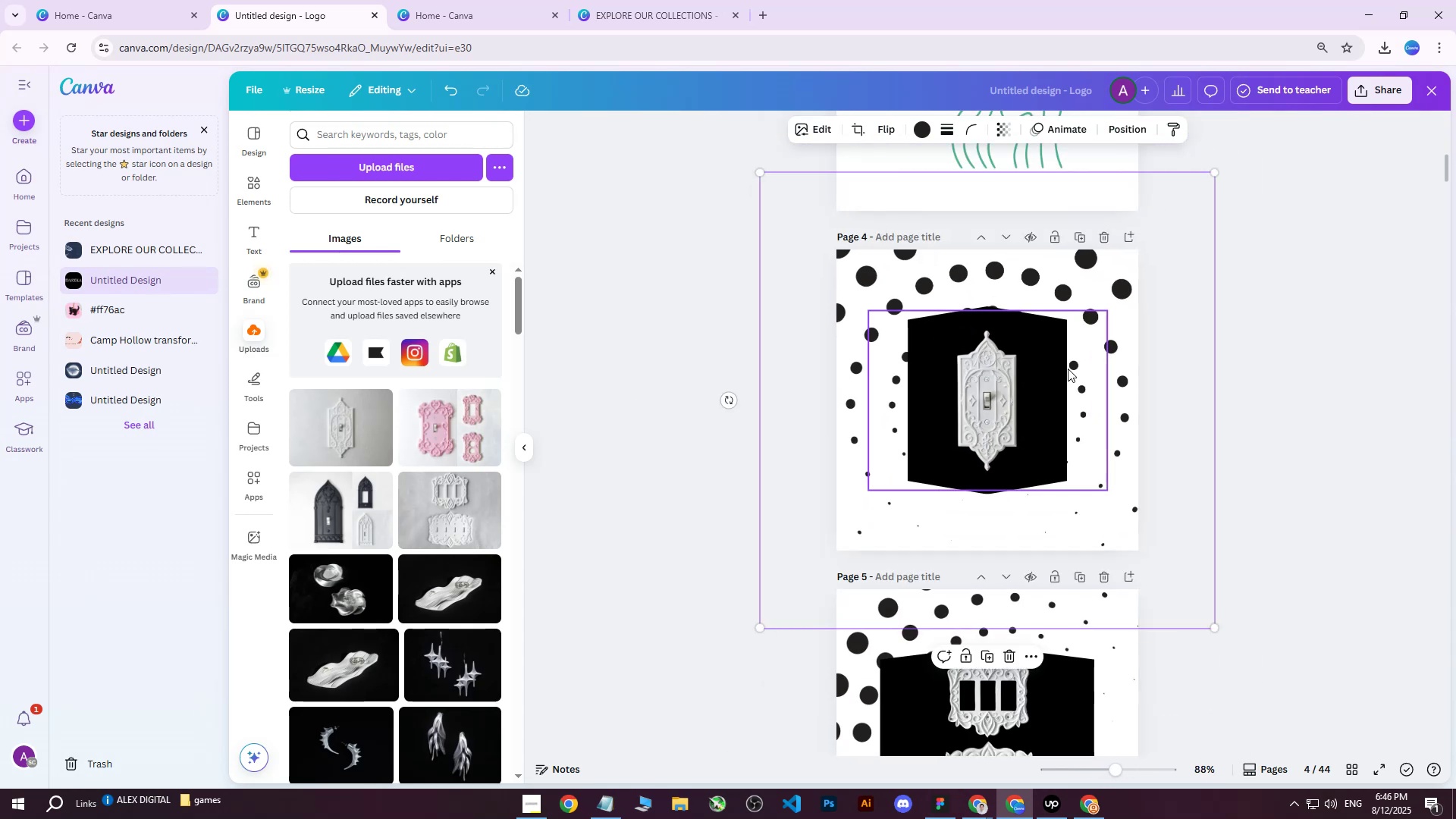 
key(Control+ControlLeft)
 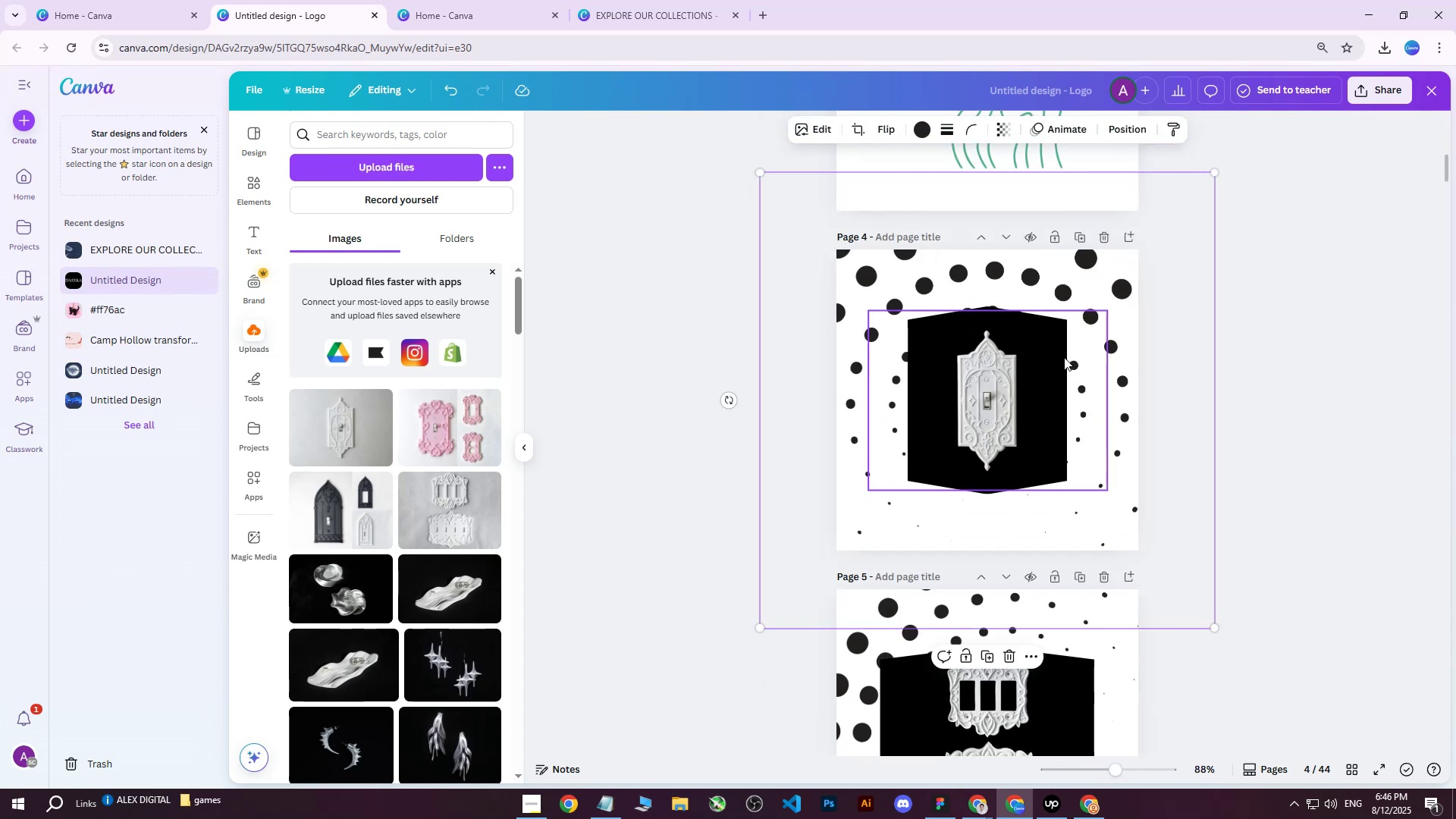 
key(Control+ControlLeft)
 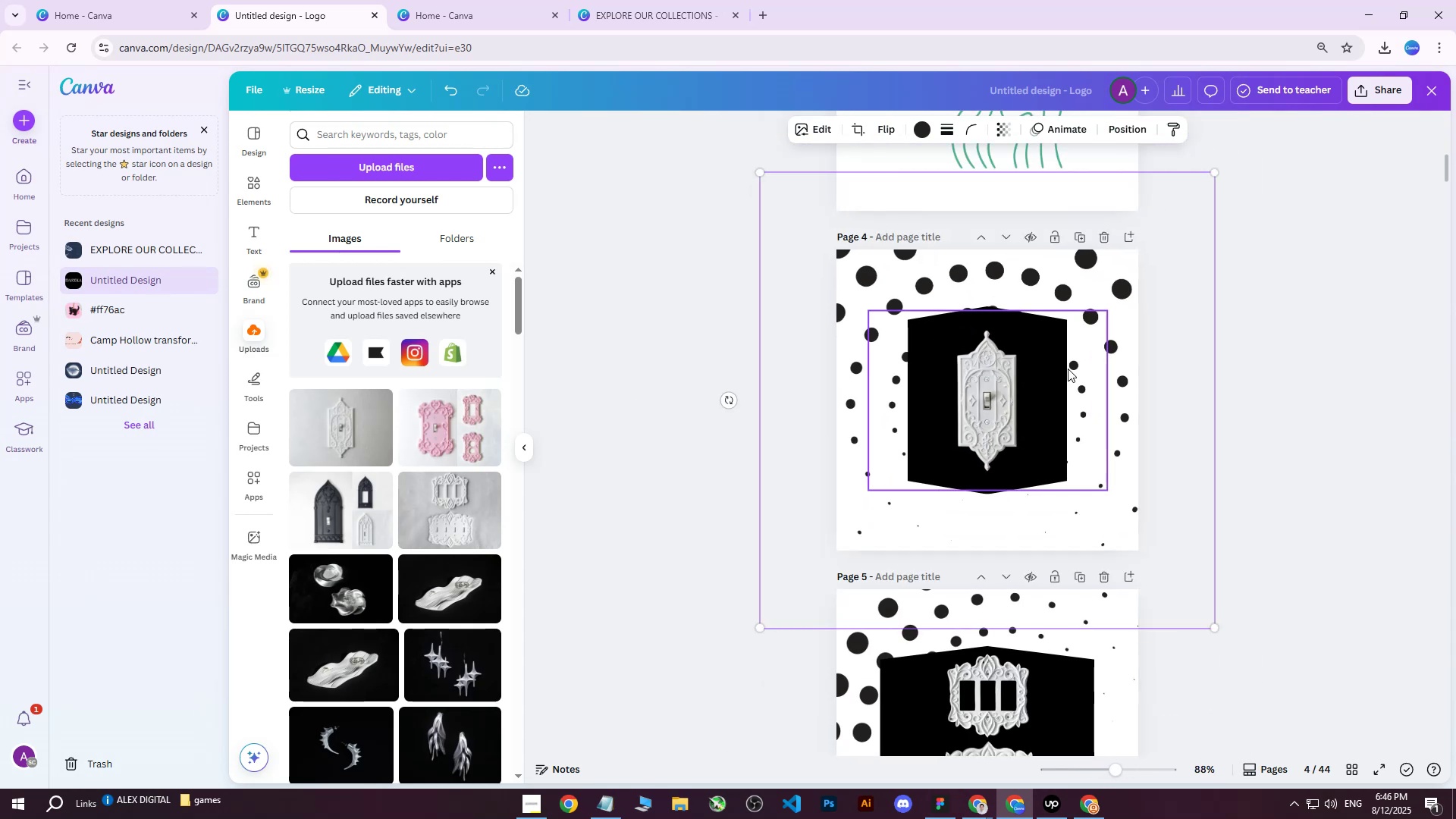 
key(Control+ControlLeft)
 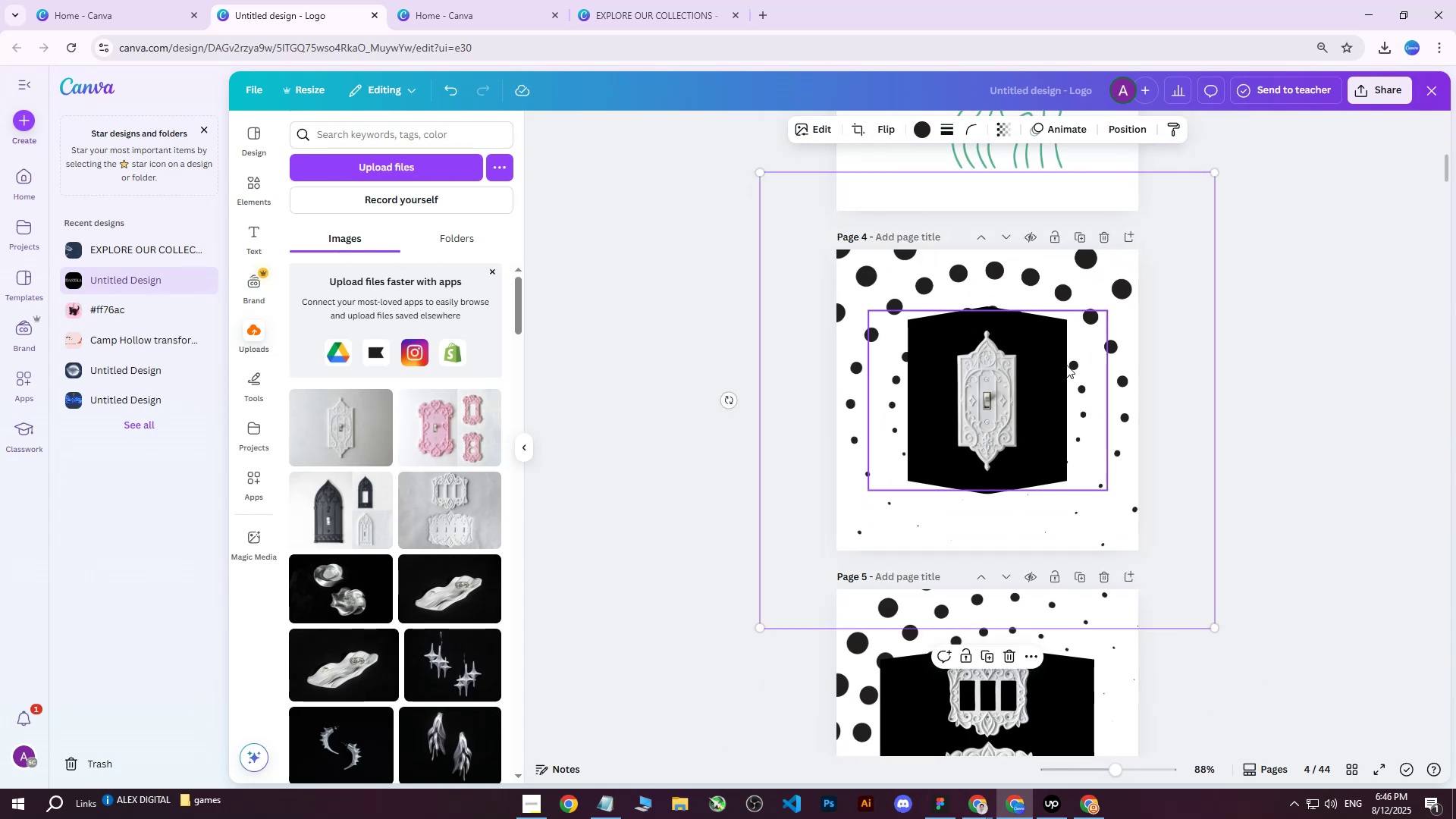 
key(Control+ControlLeft)
 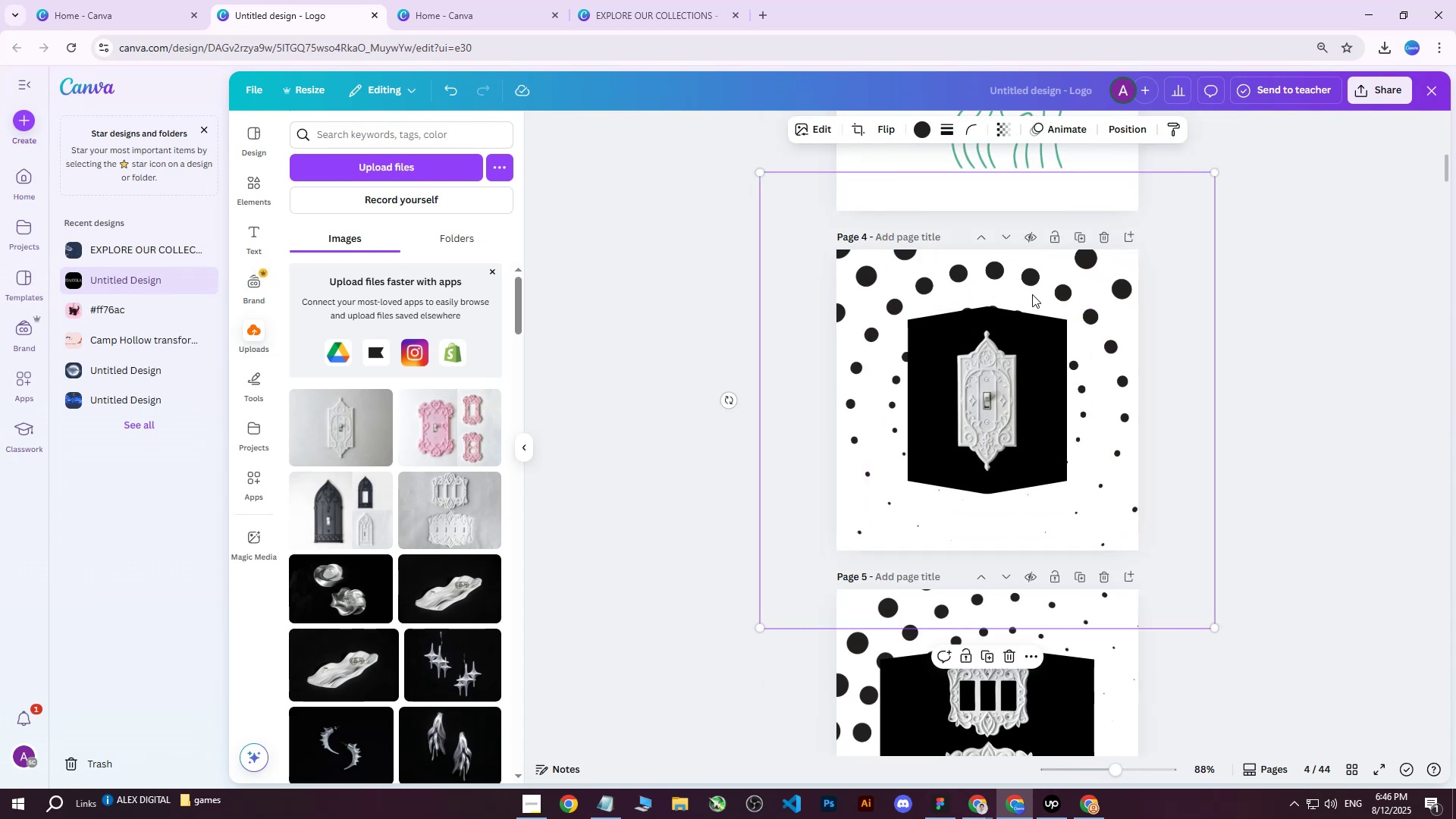 
hold_key(key=ControlLeft, duration=0.57)
scroll: coordinate [1110, 331], scroll_direction: up, amount: 3.0
 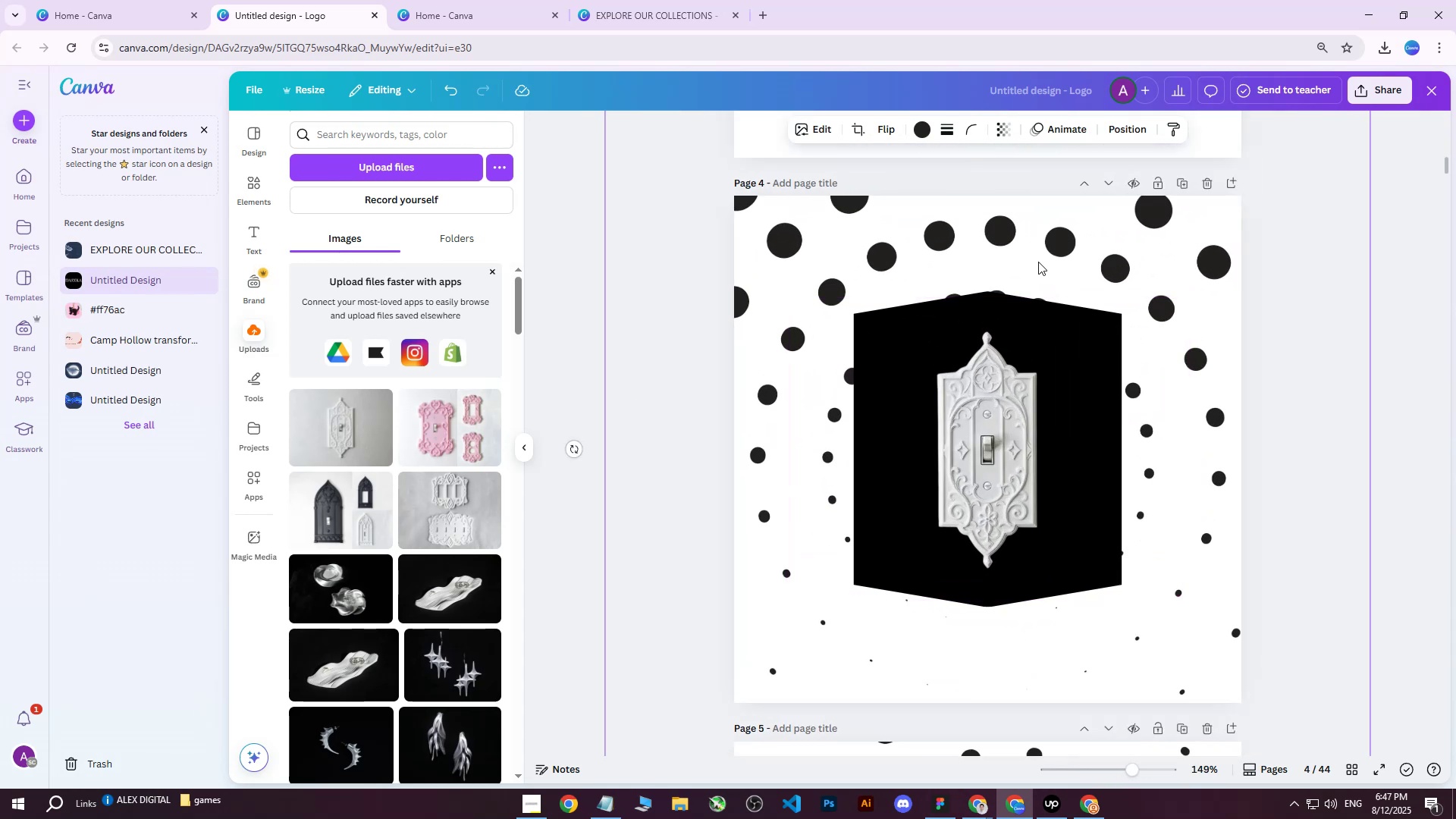 
hold_key(key=ControlLeft, duration=0.69)
 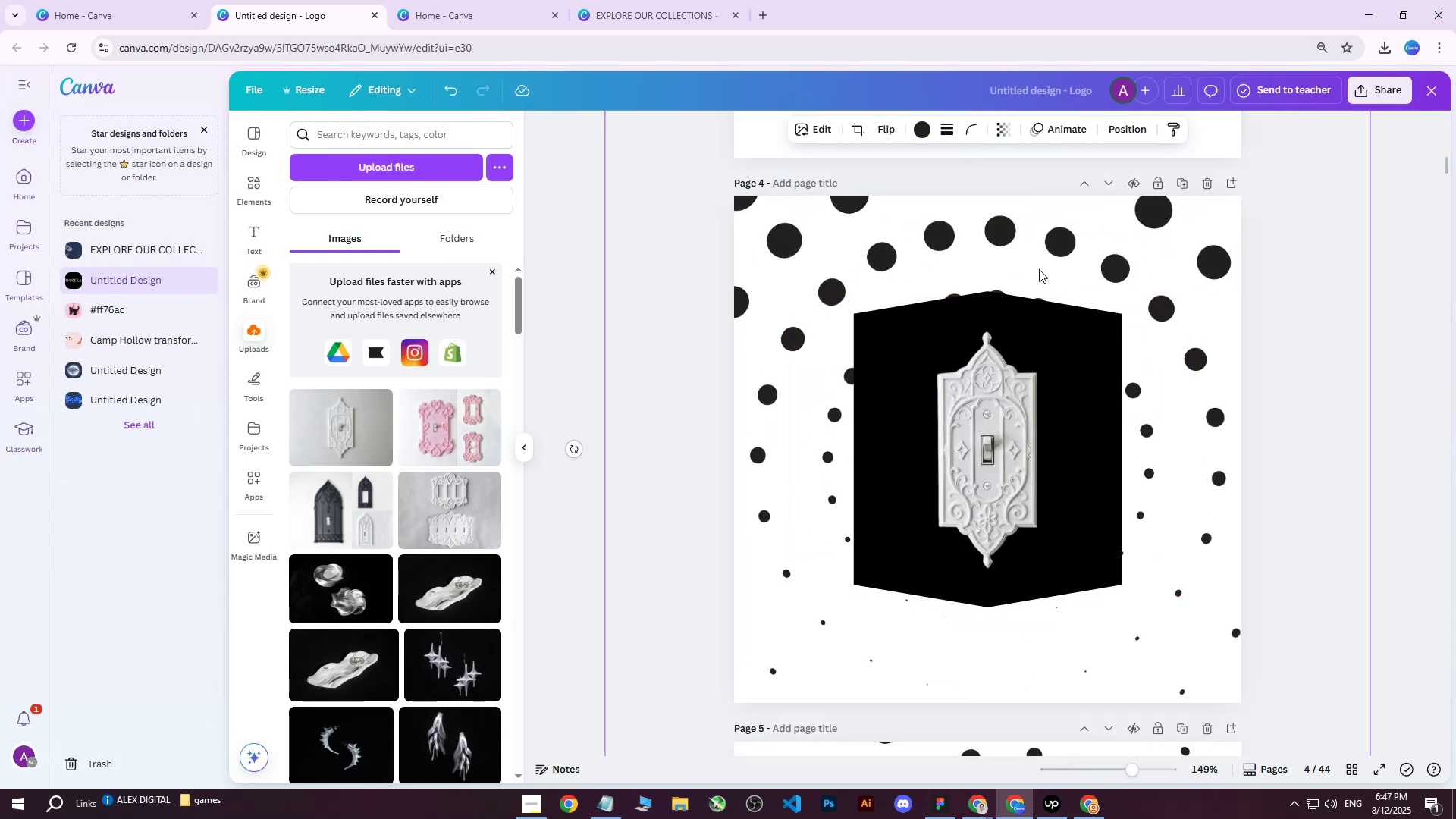 
hold_key(key=ControlLeft, duration=0.73)
scroll: coordinate [1103, 295], scroll_direction: down, amount: 1.0
 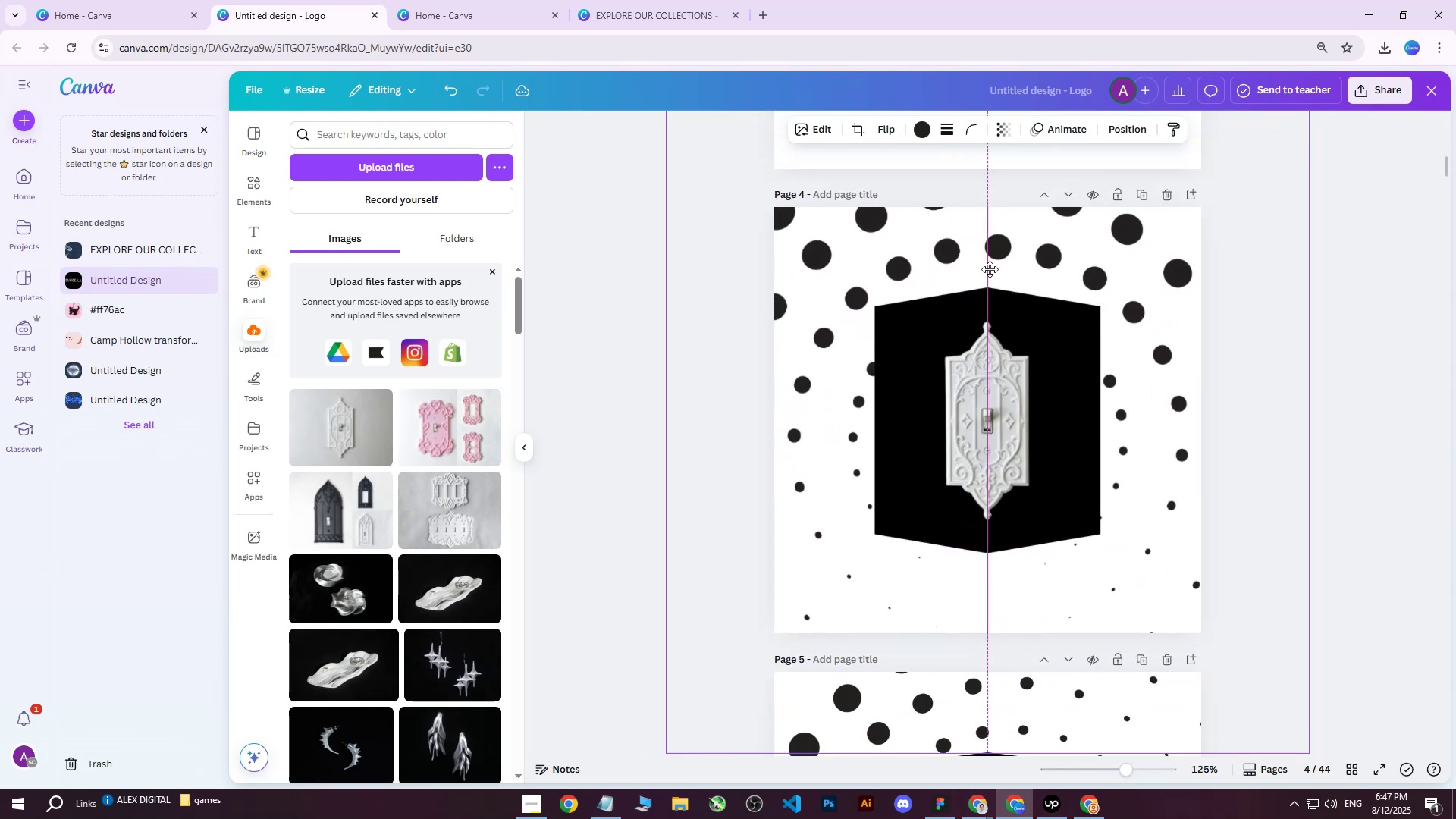 
wait(9.88)
 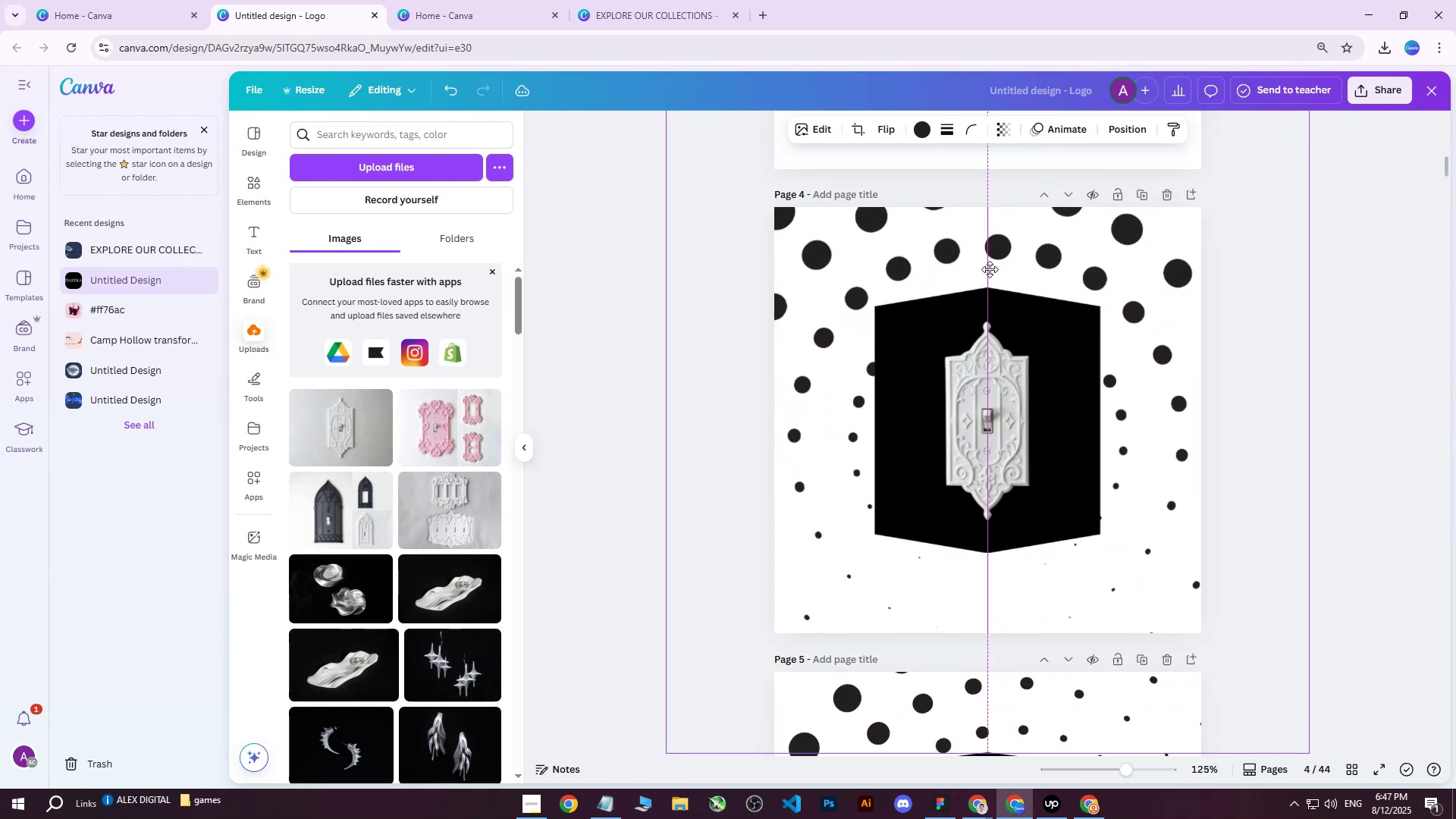 
hold_key(key=ControlLeft, duration=1.11)
scroll: coordinate [1065, 297], scroll_direction: down, amount: 1.0
 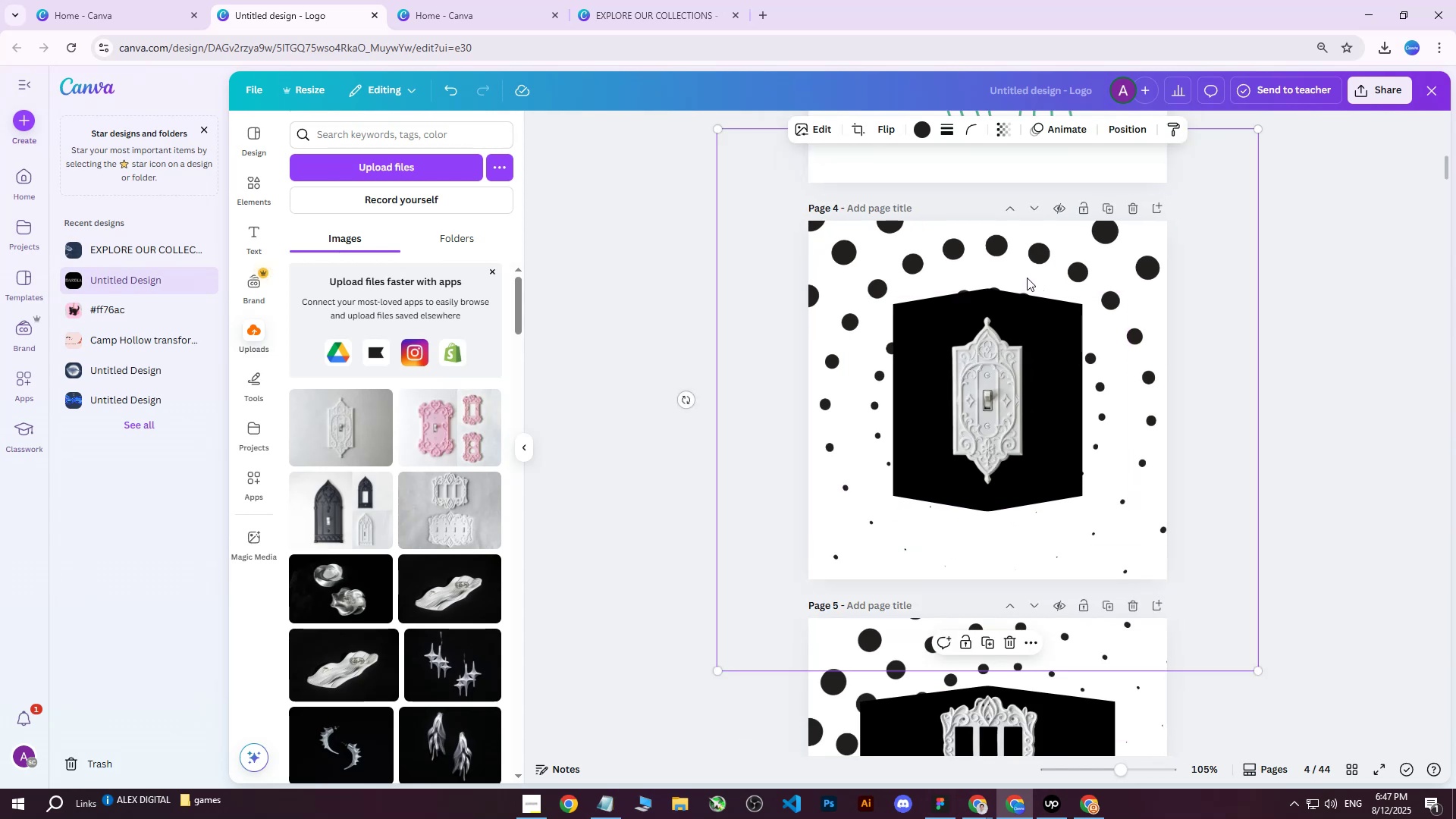 
wait(7.46)
 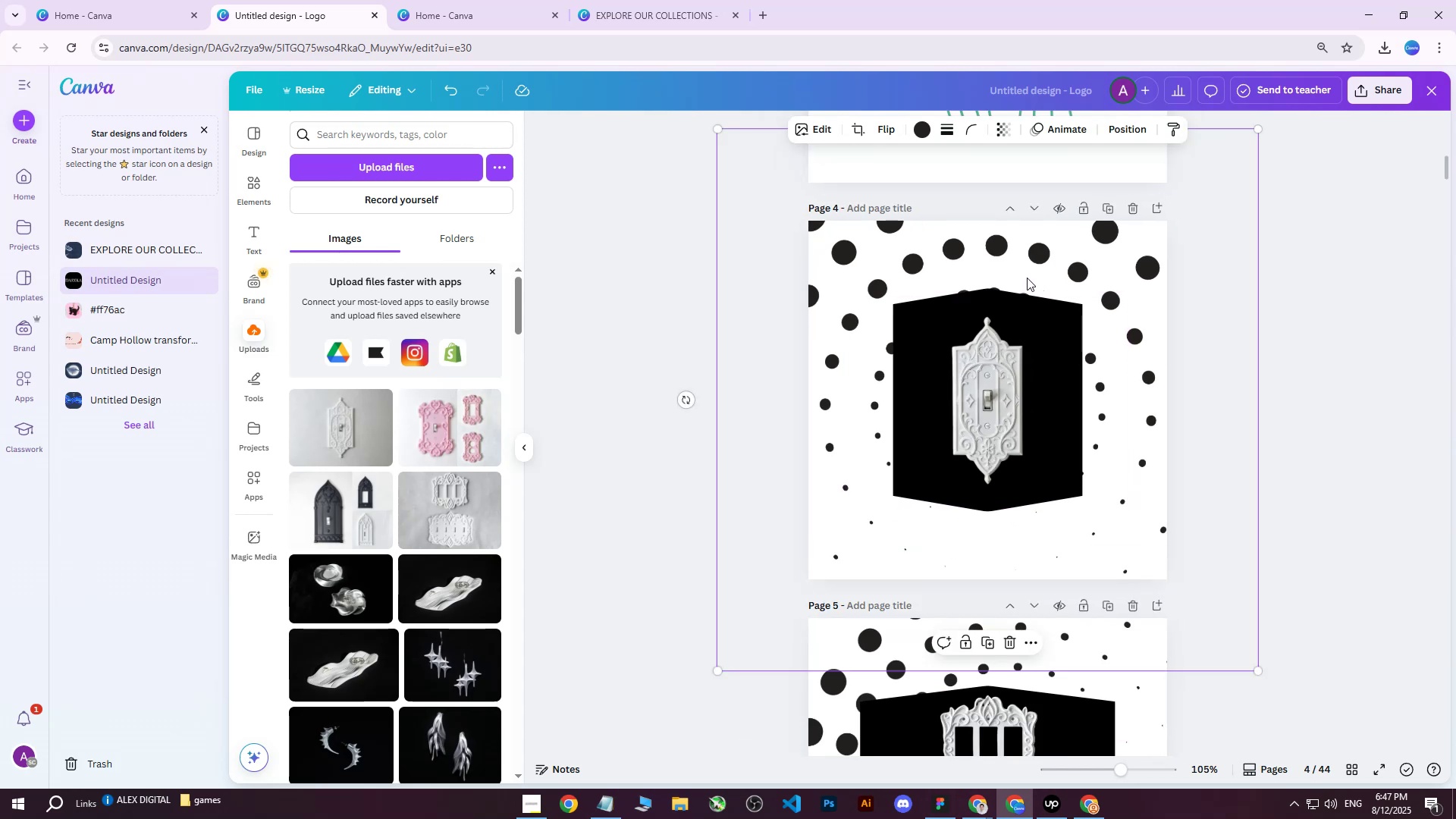 
mouse_move([1040, 230])
 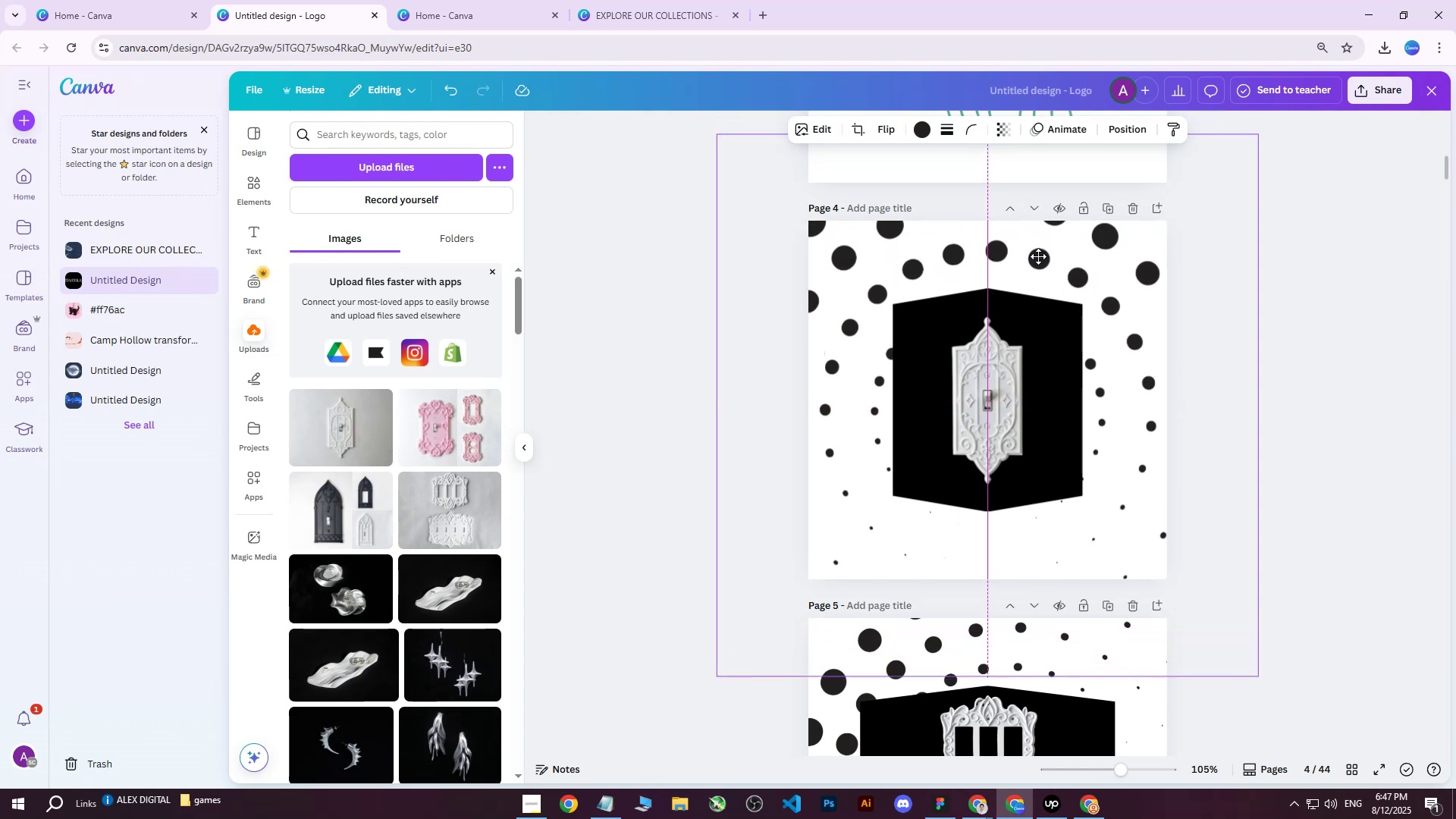 
wait(6.91)
 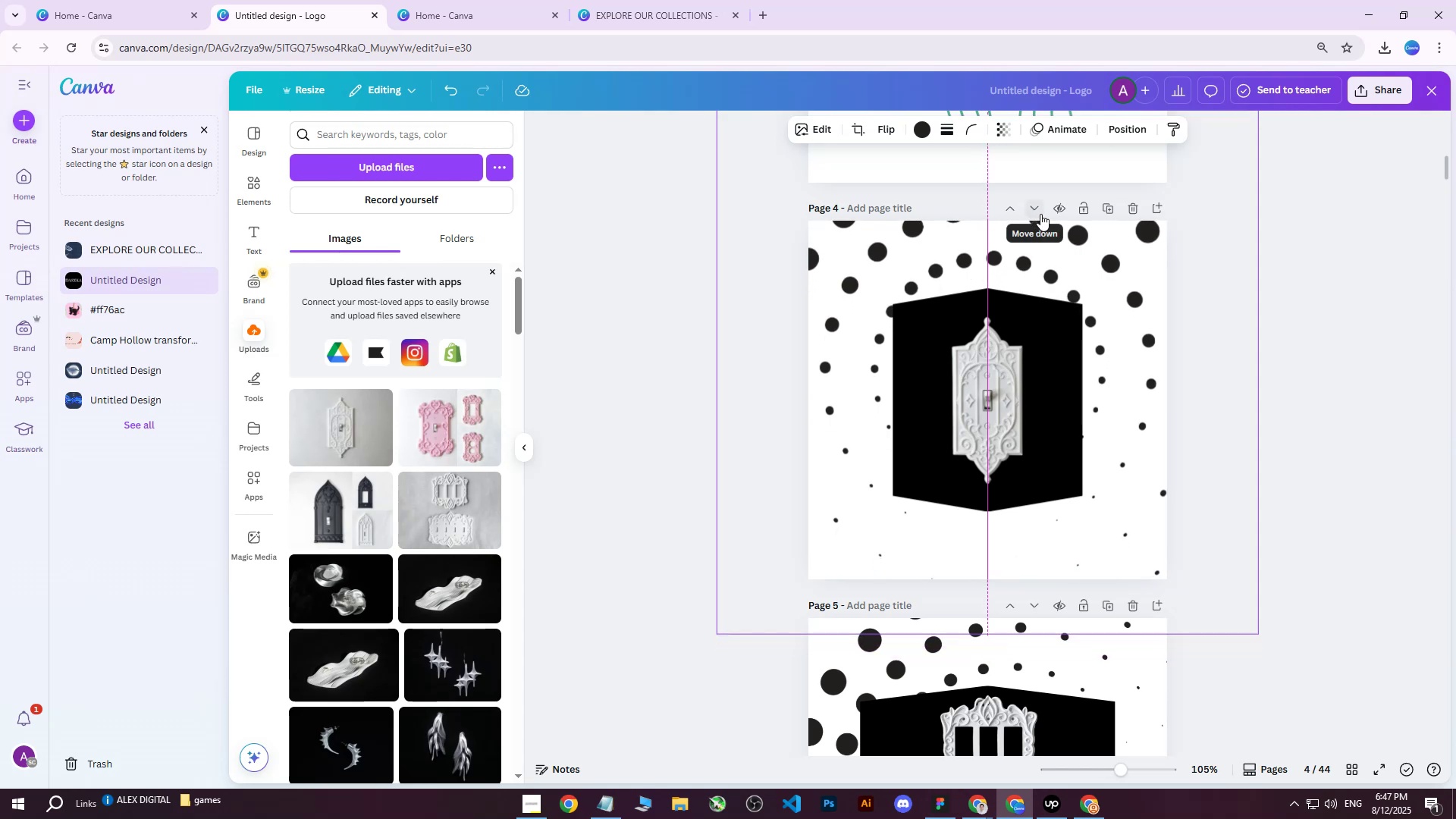 
left_click([1387, 92])
 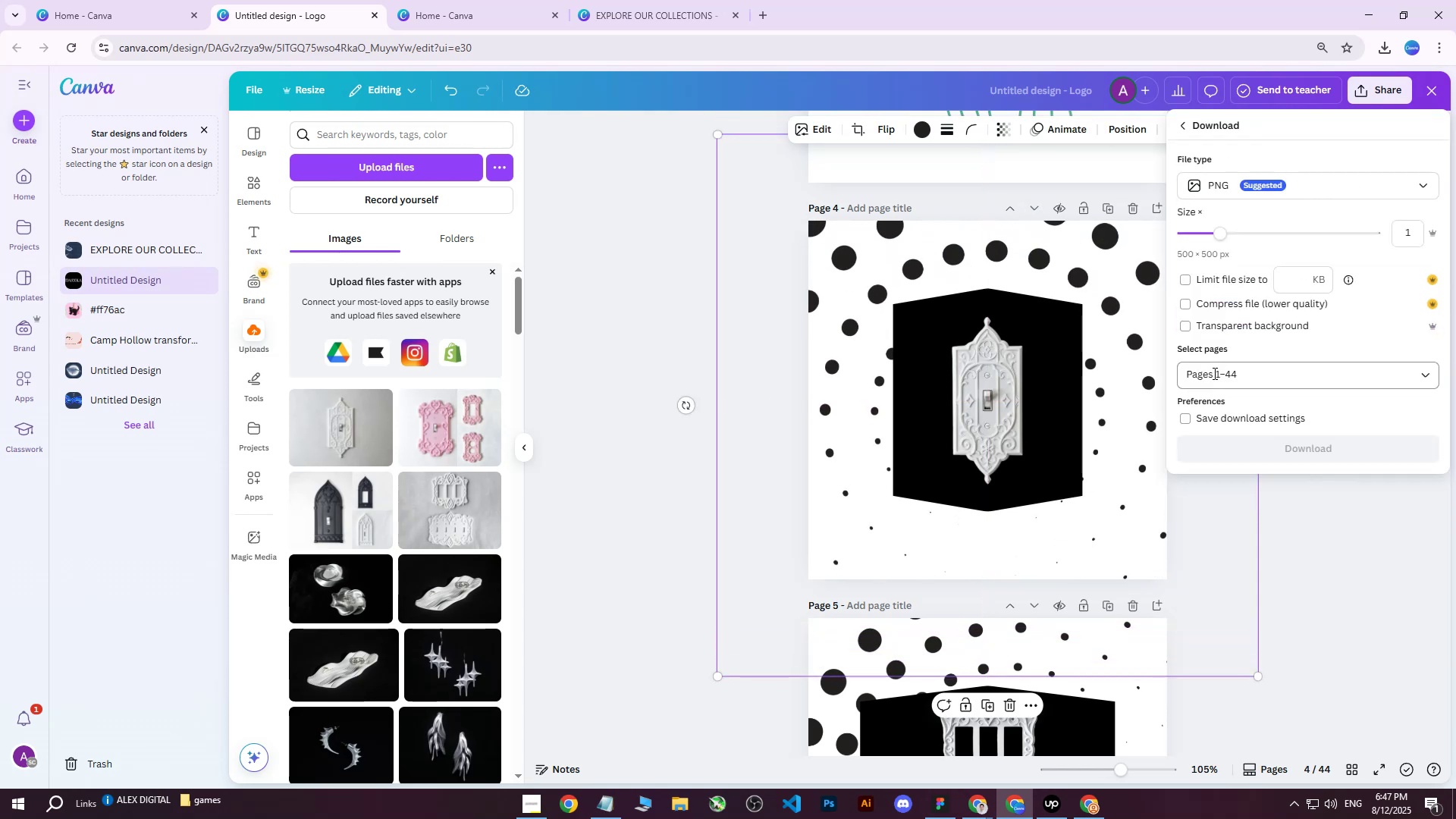 
double_click([1221, 384])
 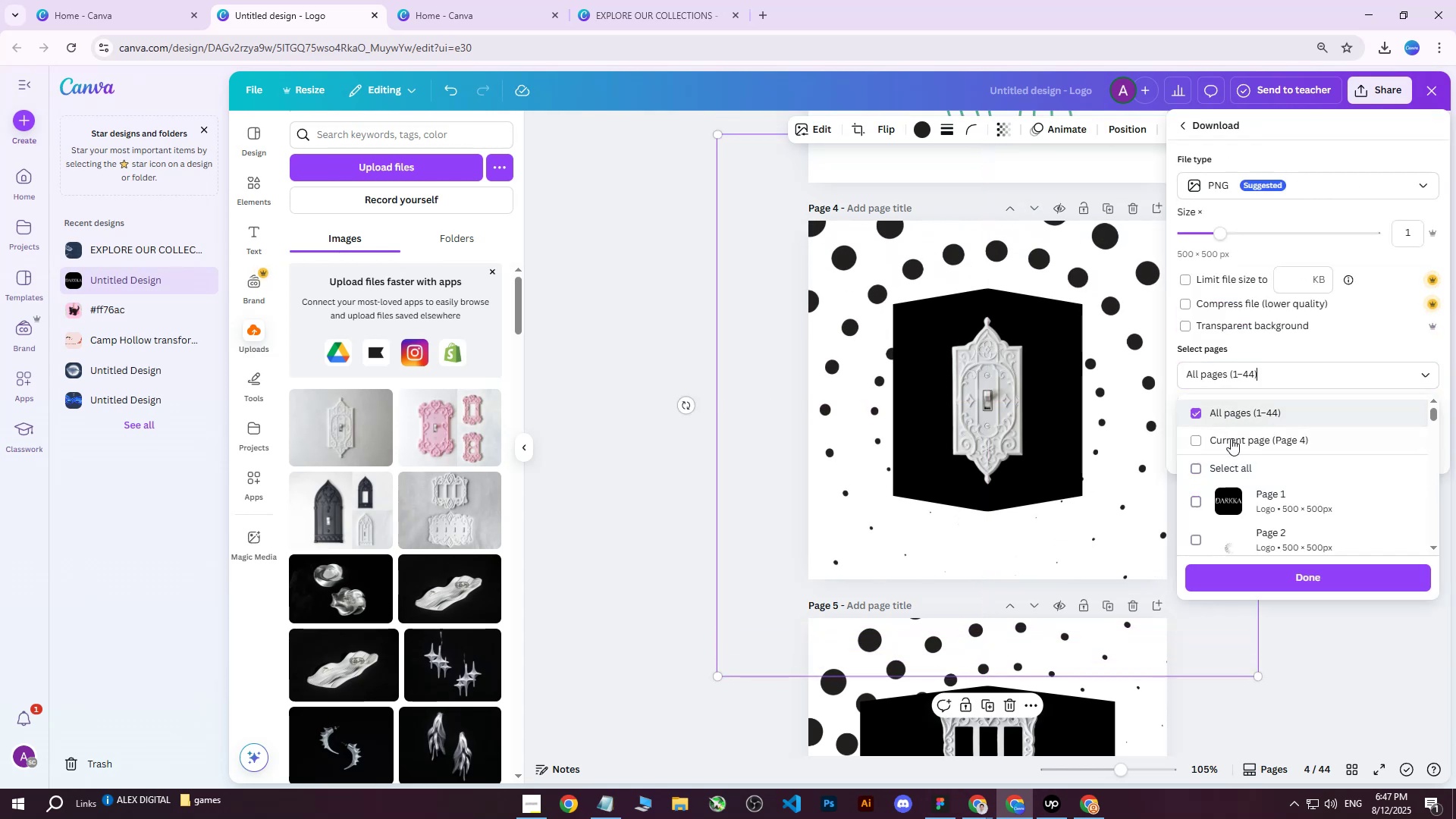 
triple_click([1233, 453])
 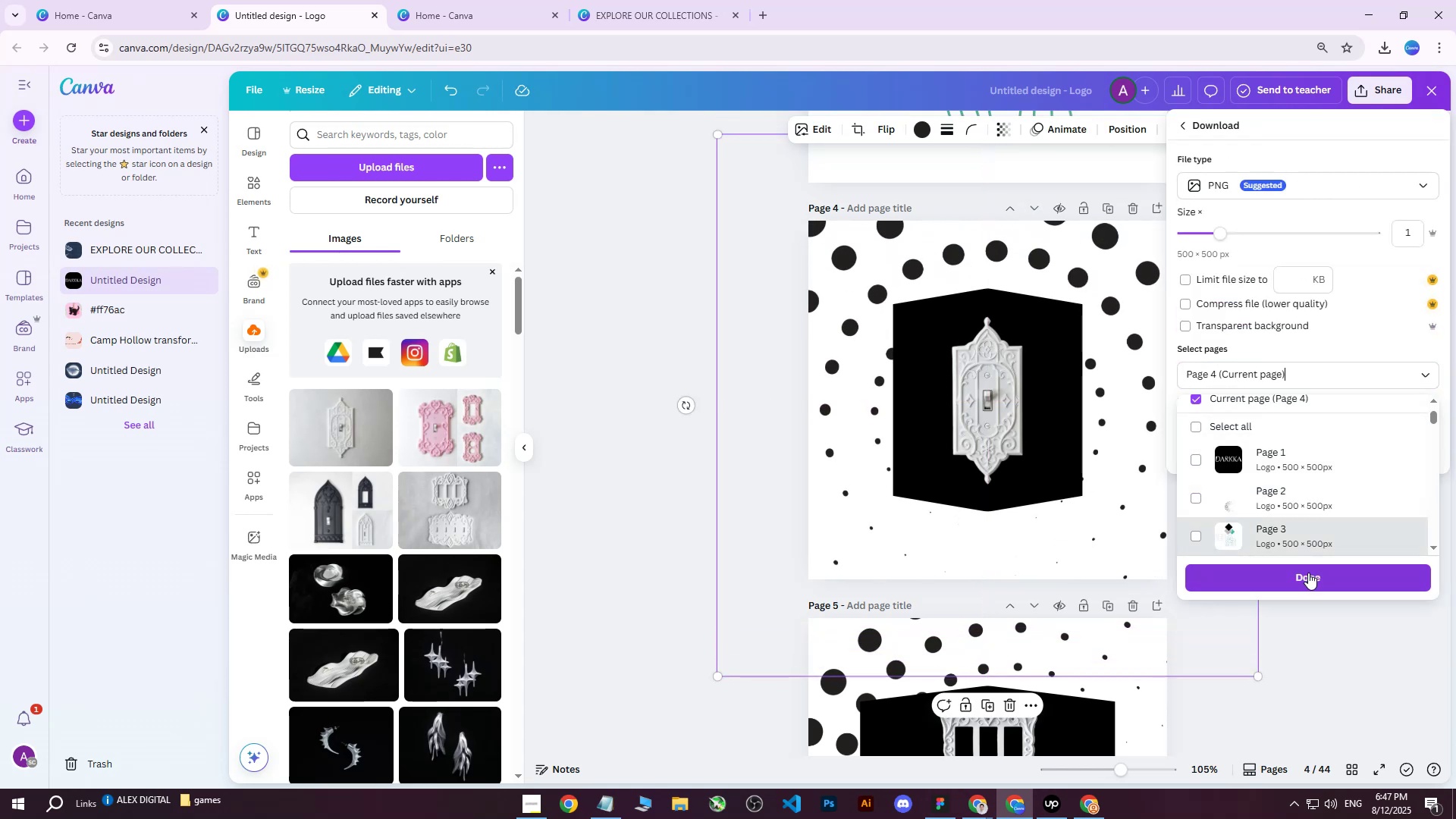 
left_click([1294, 585])
 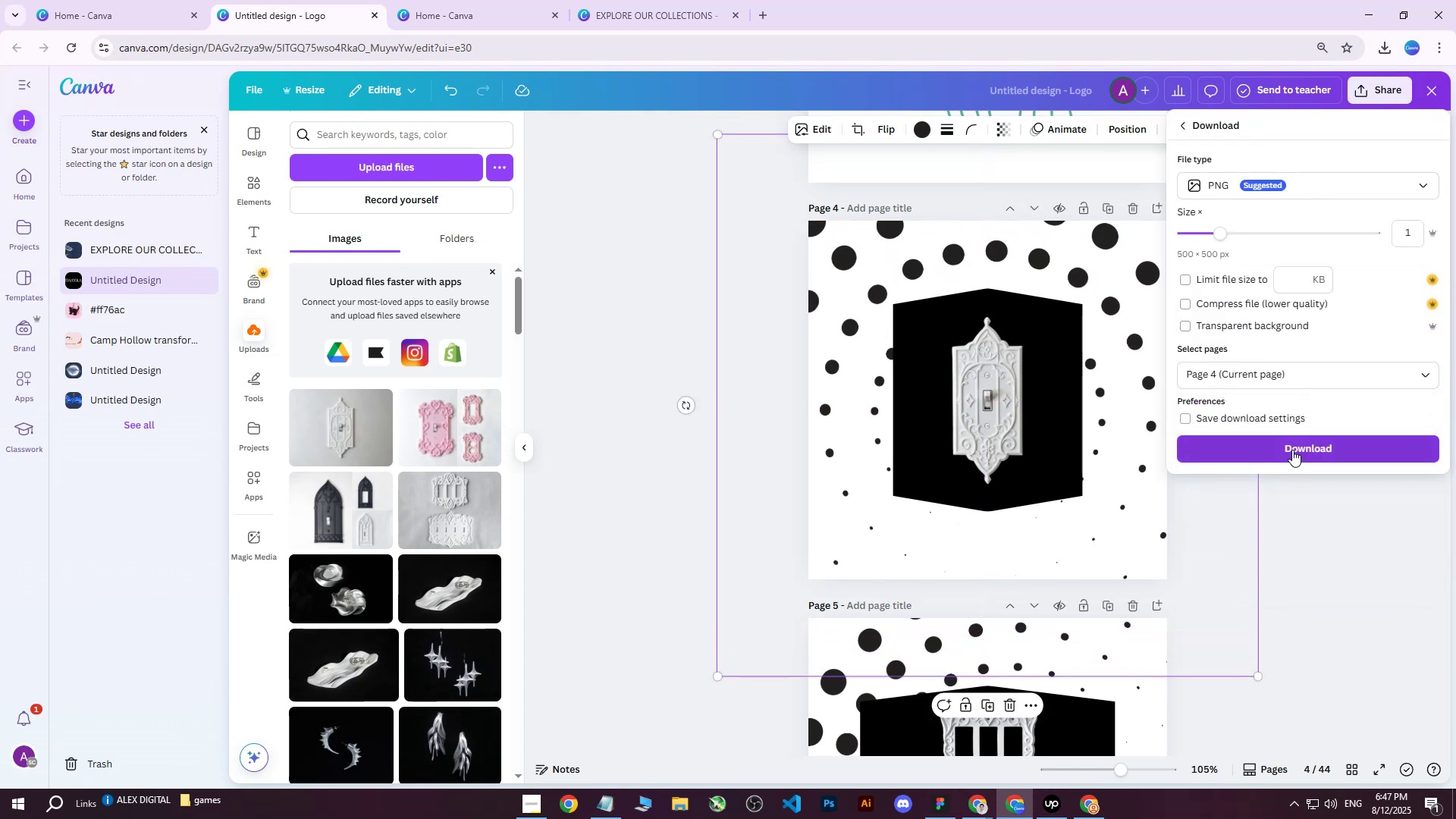 
left_click([1292, 450])
 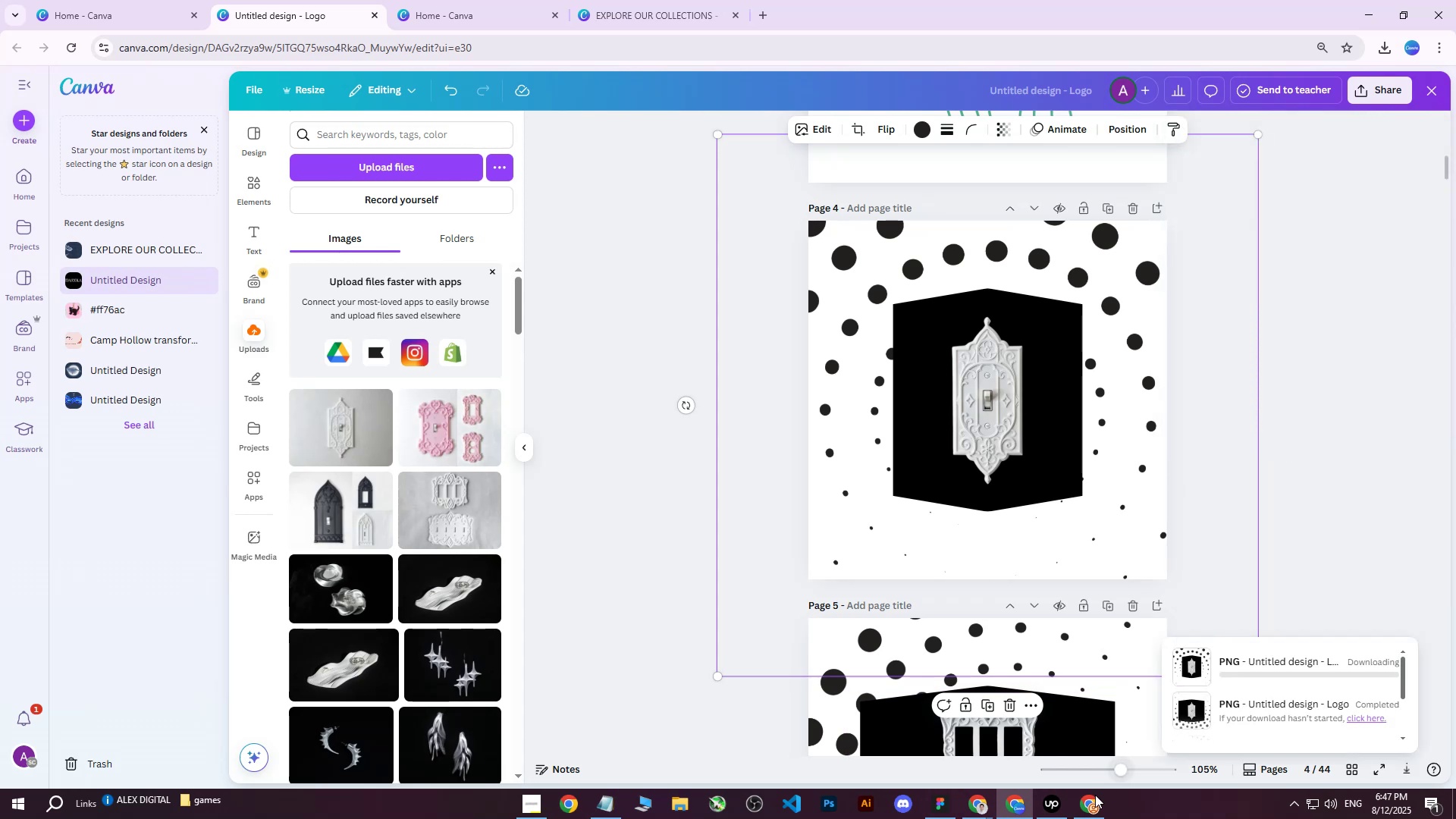 
left_click([1090, 803])
 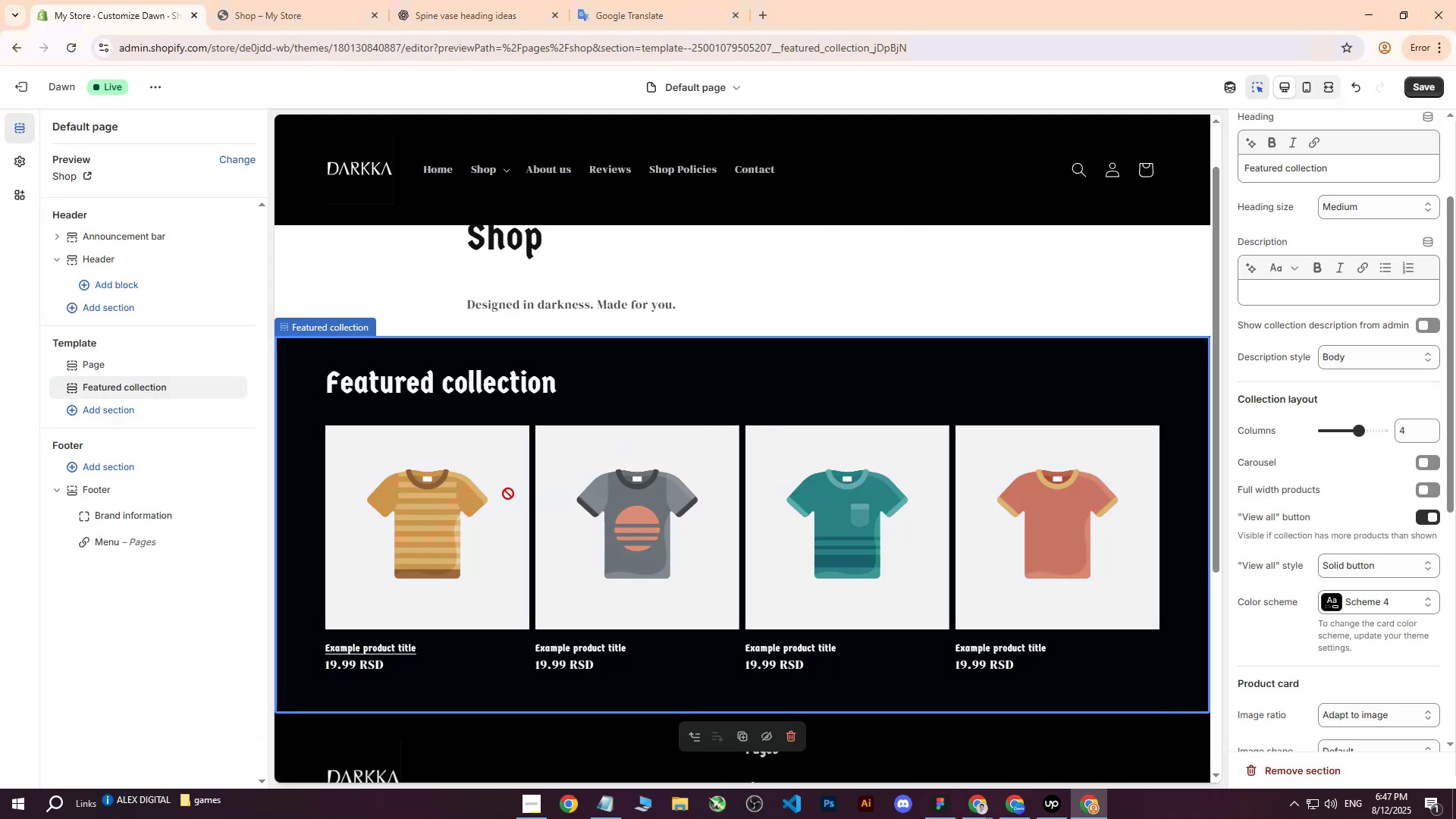 
left_click([478, 488])
 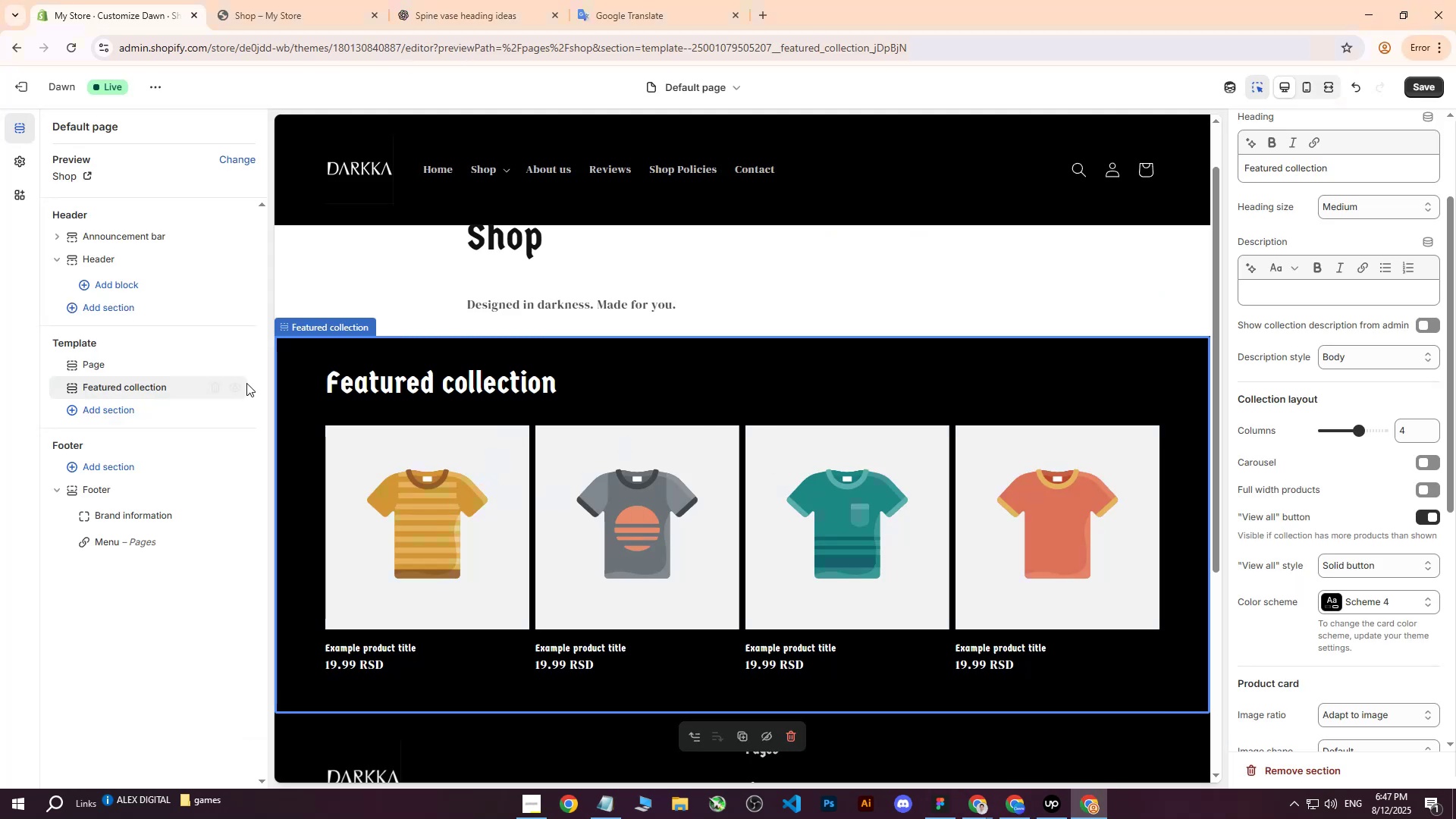 
double_click([341, 380])
 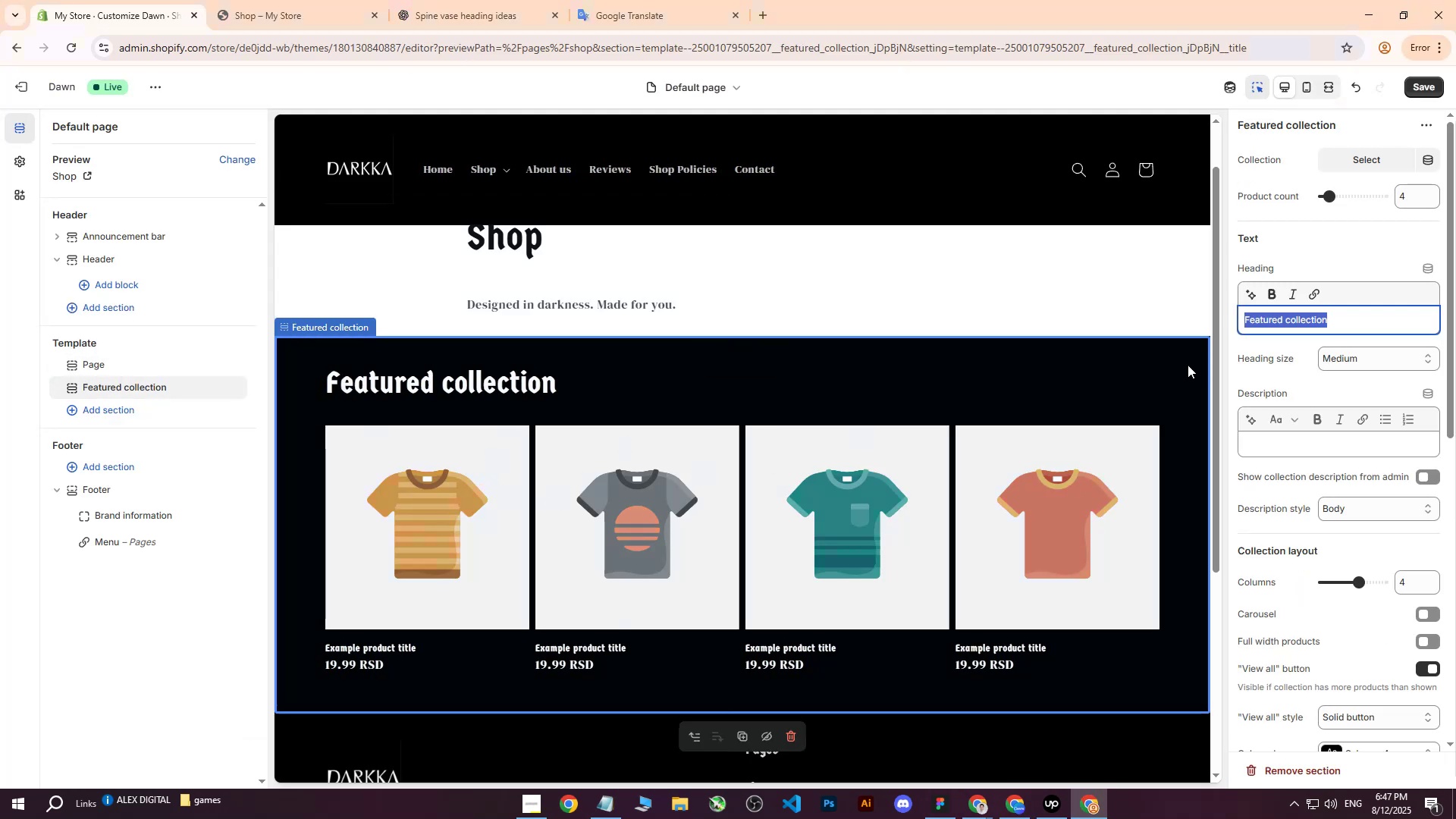 
left_click([1351, 310])
 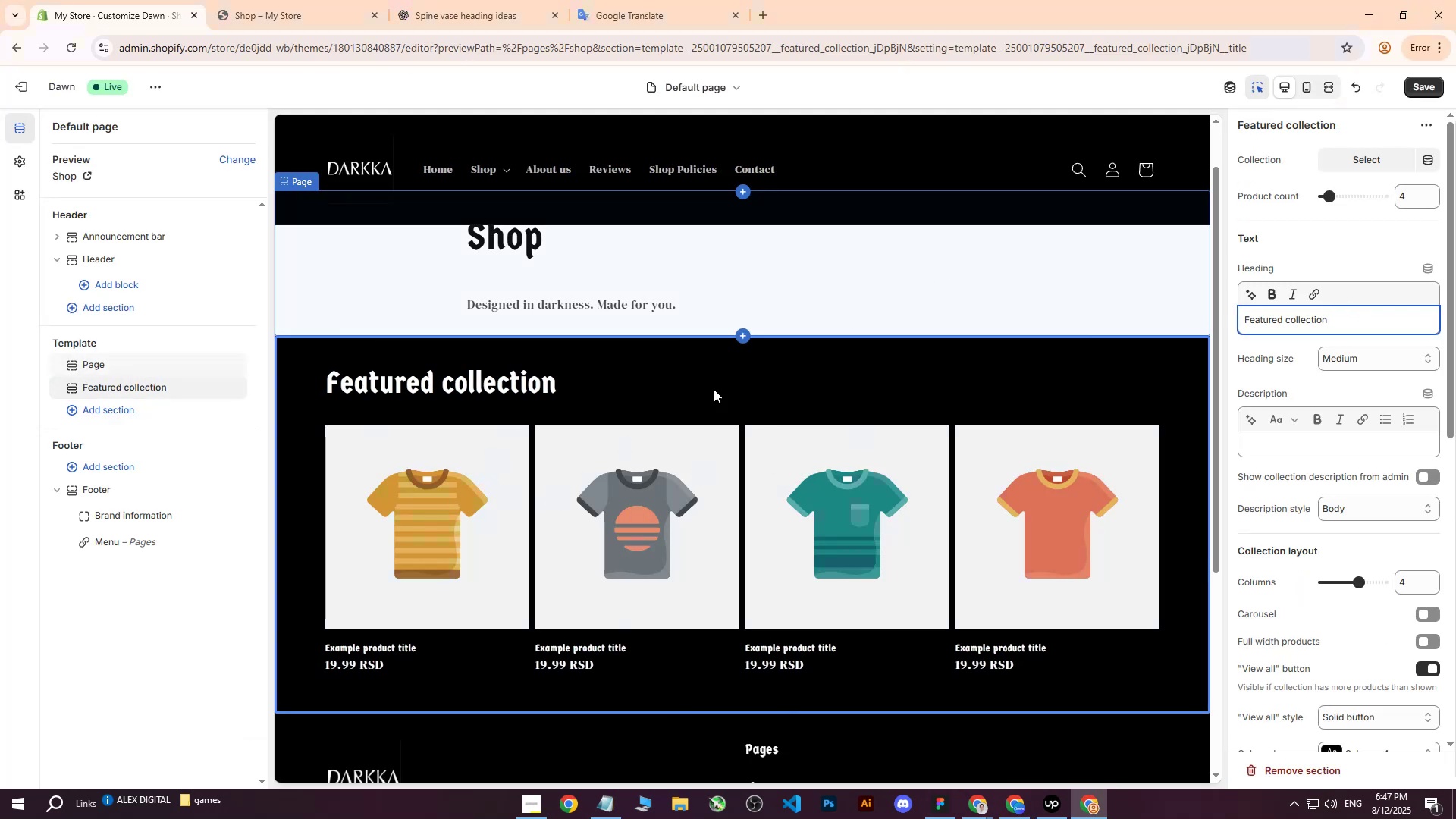 
left_click([510, 469])
 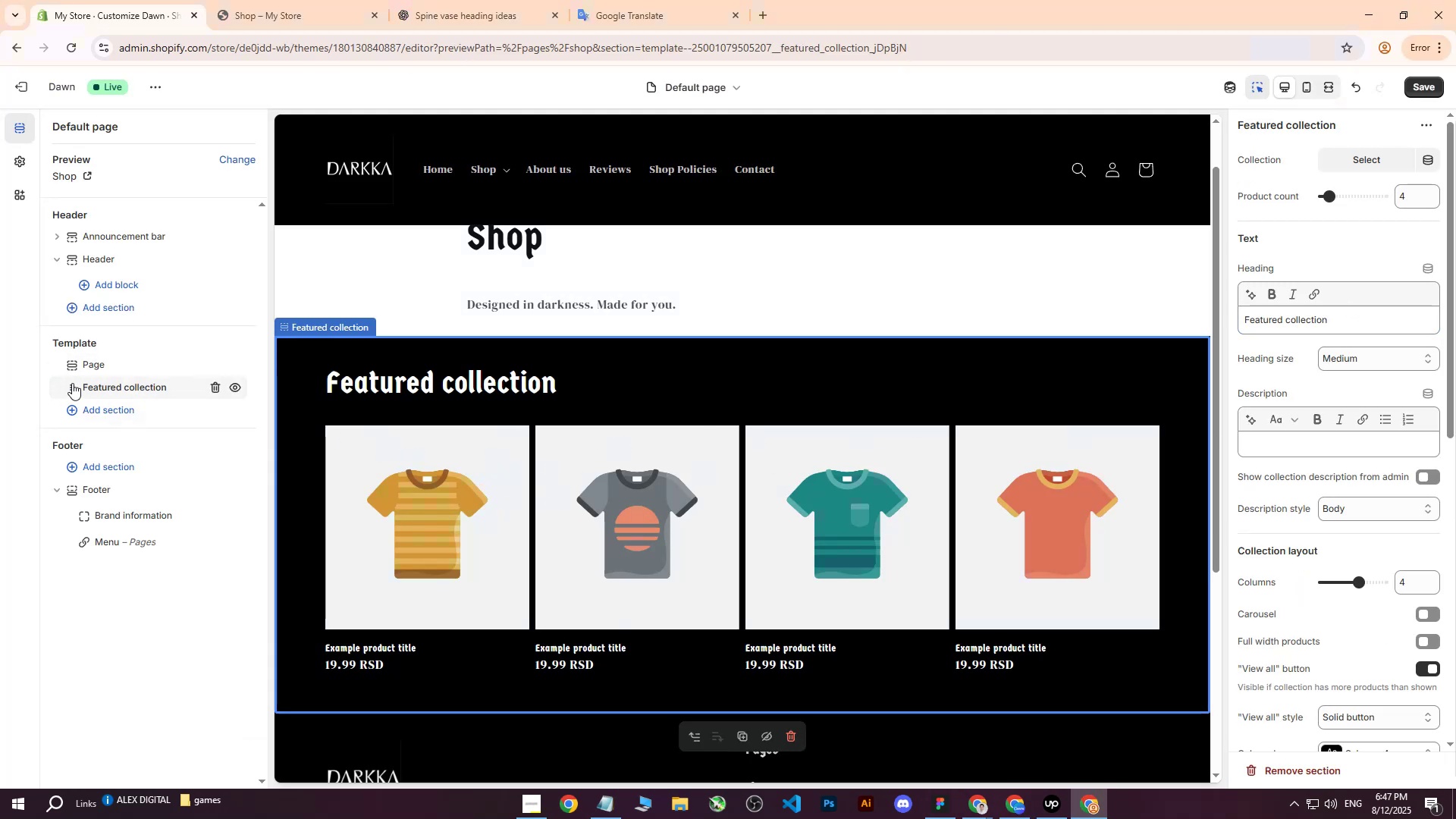 
left_click([77, 389])
 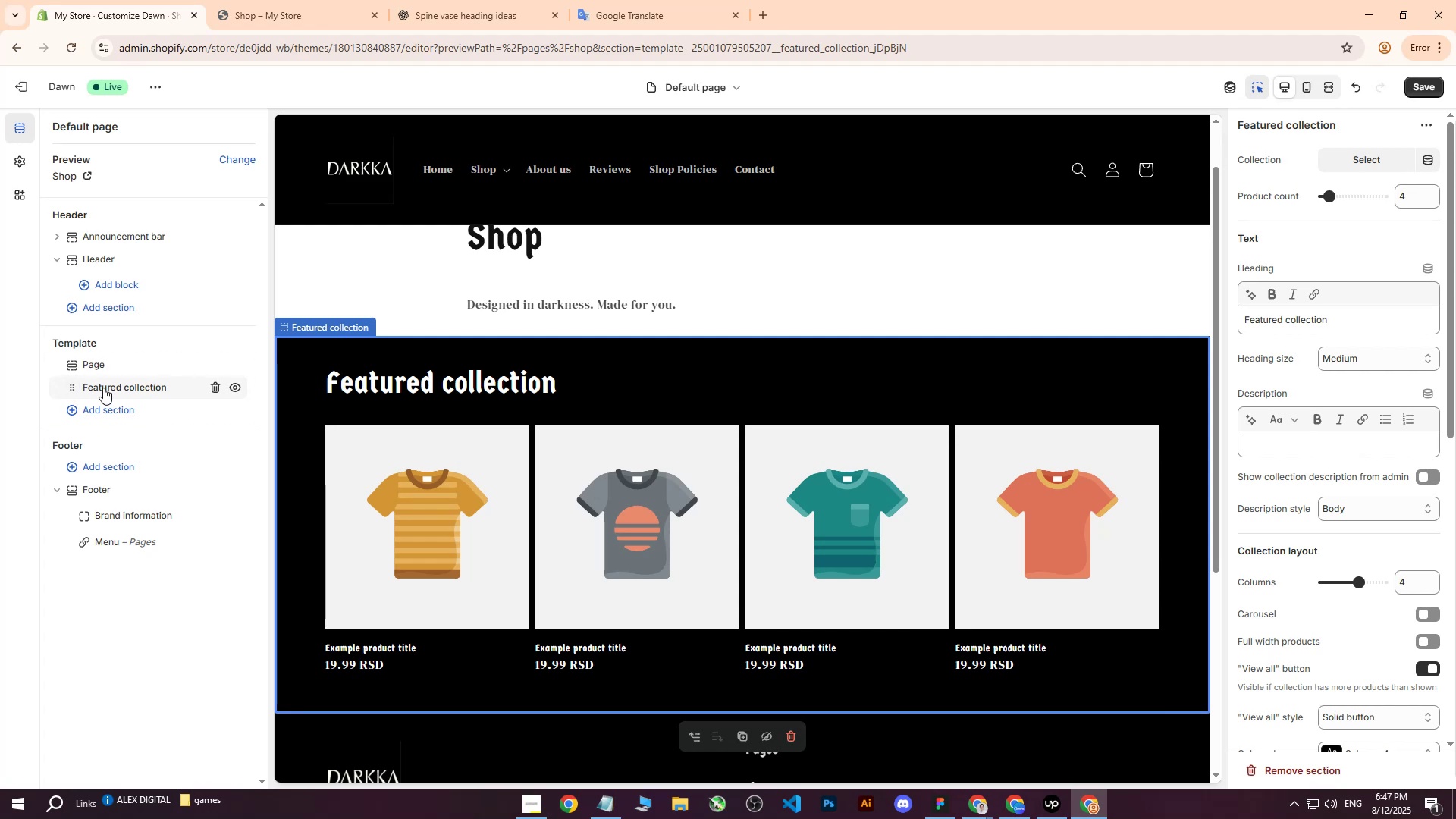 
left_click([104, 388])
 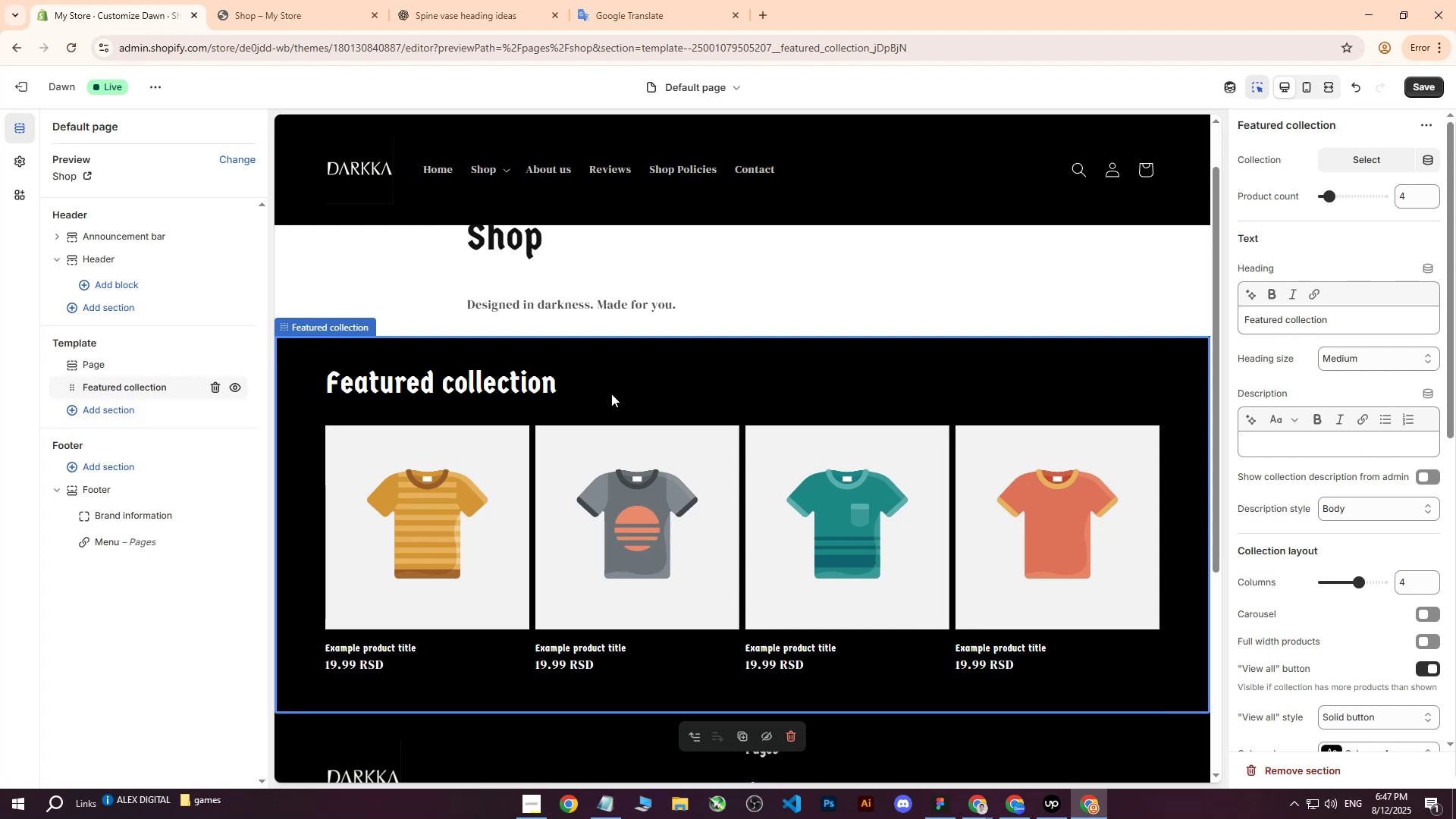 
left_click([462, 491])
 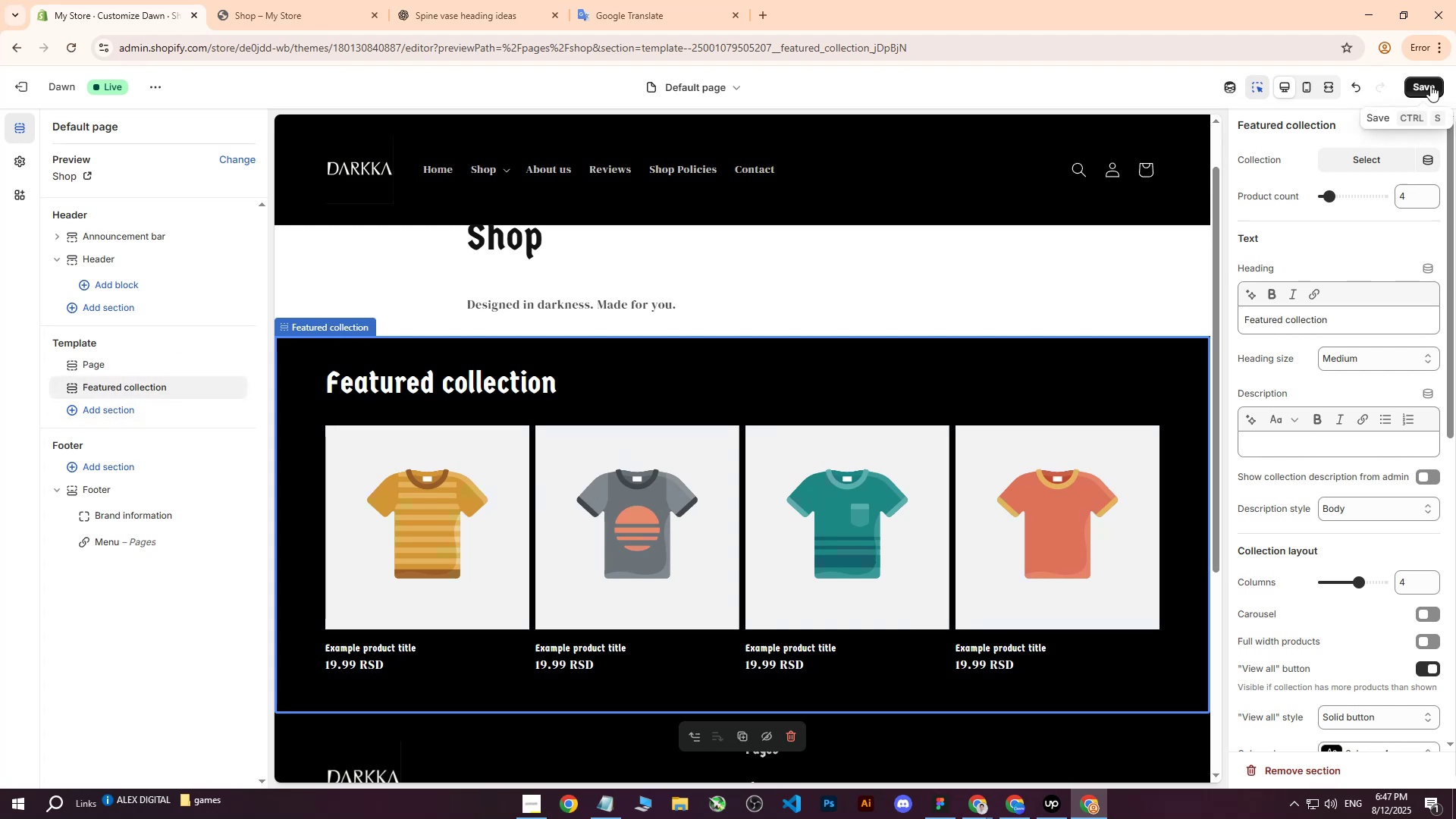 
left_click([1323, 265])
 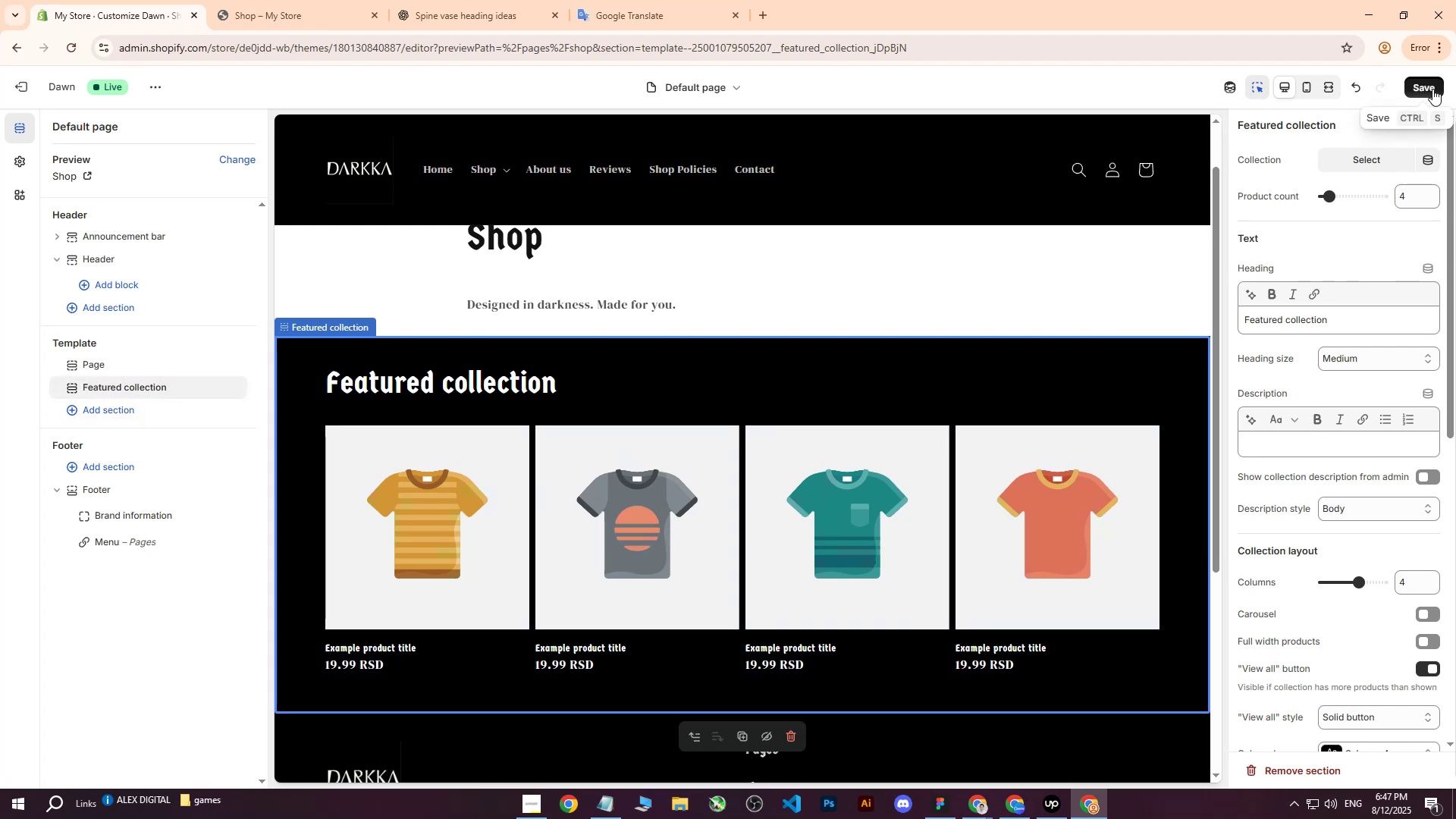 
left_click([1432, 89])
 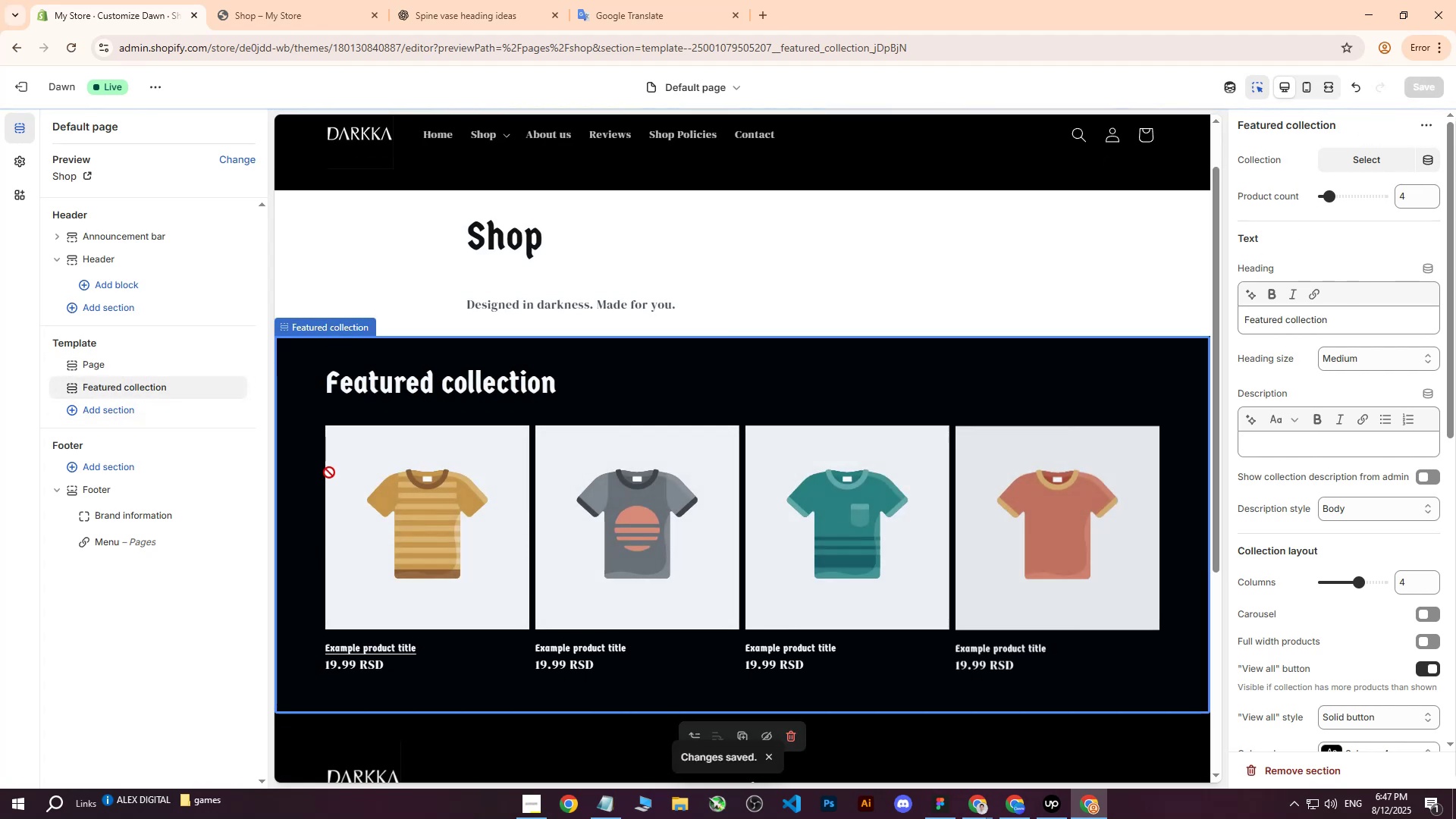 
left_click([318, 372])
 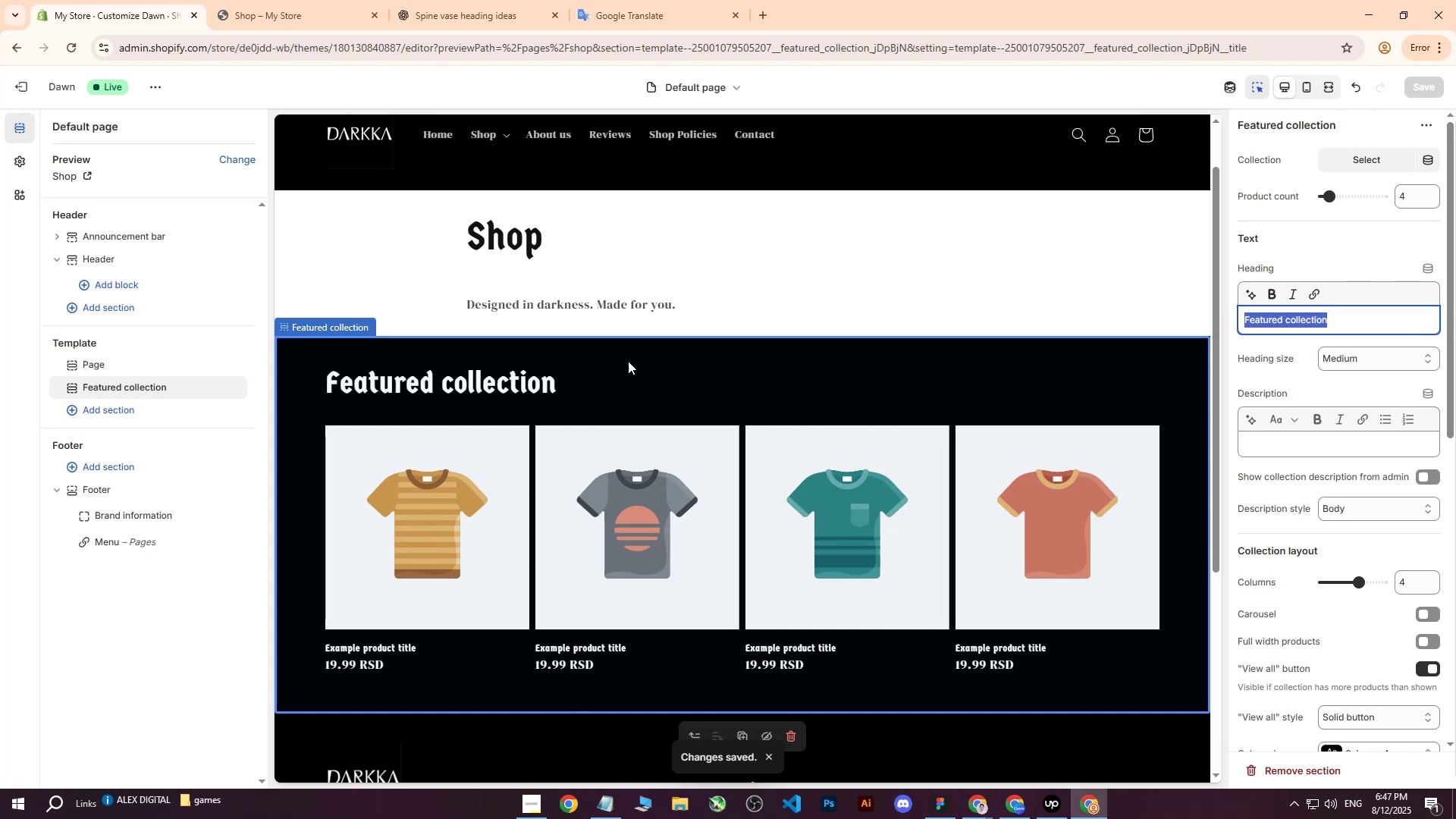 
scroll: coordinate [638, 362], scroll_direction: up, amount: 3.0
 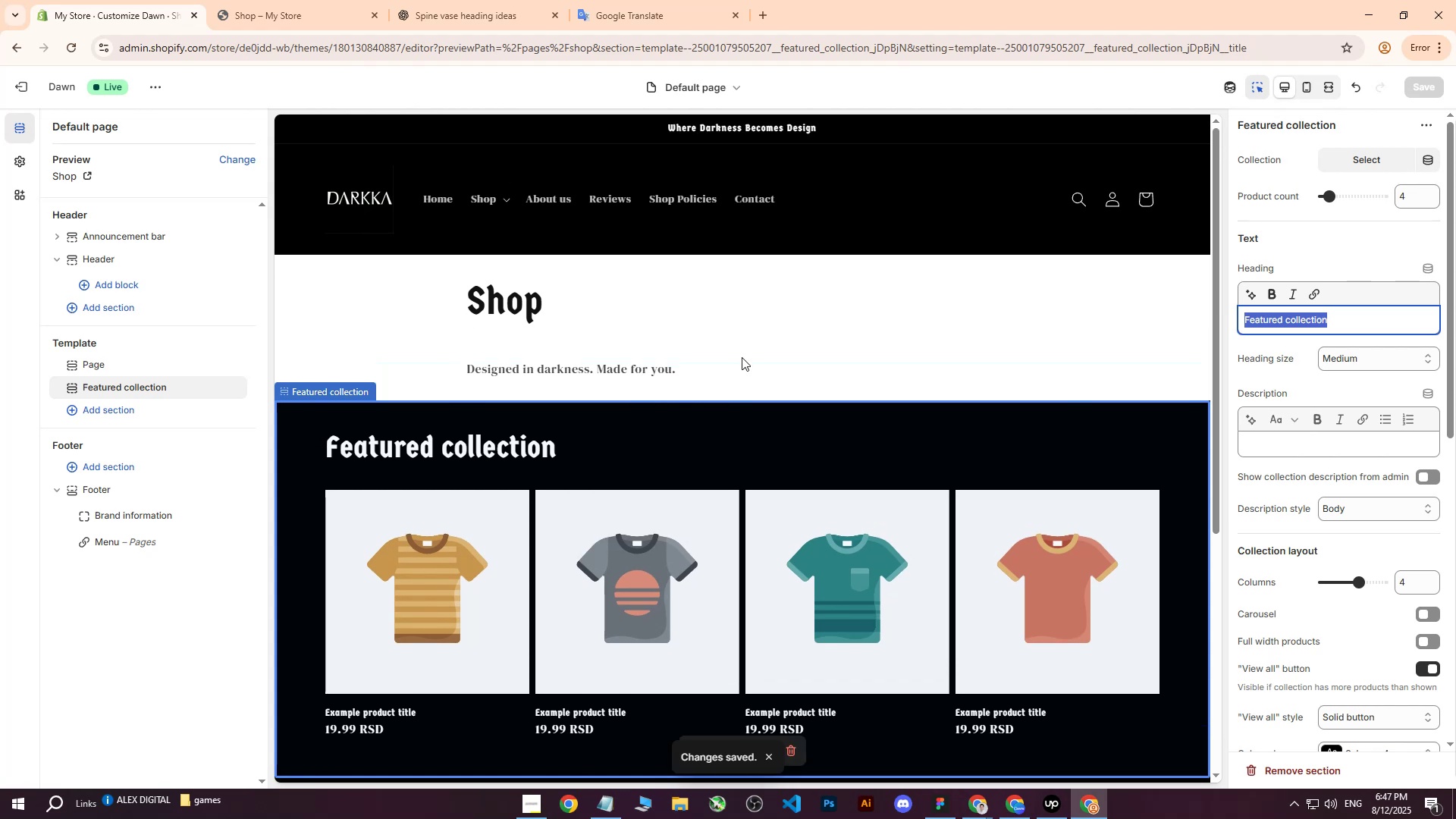 
left_click([742, 356])
 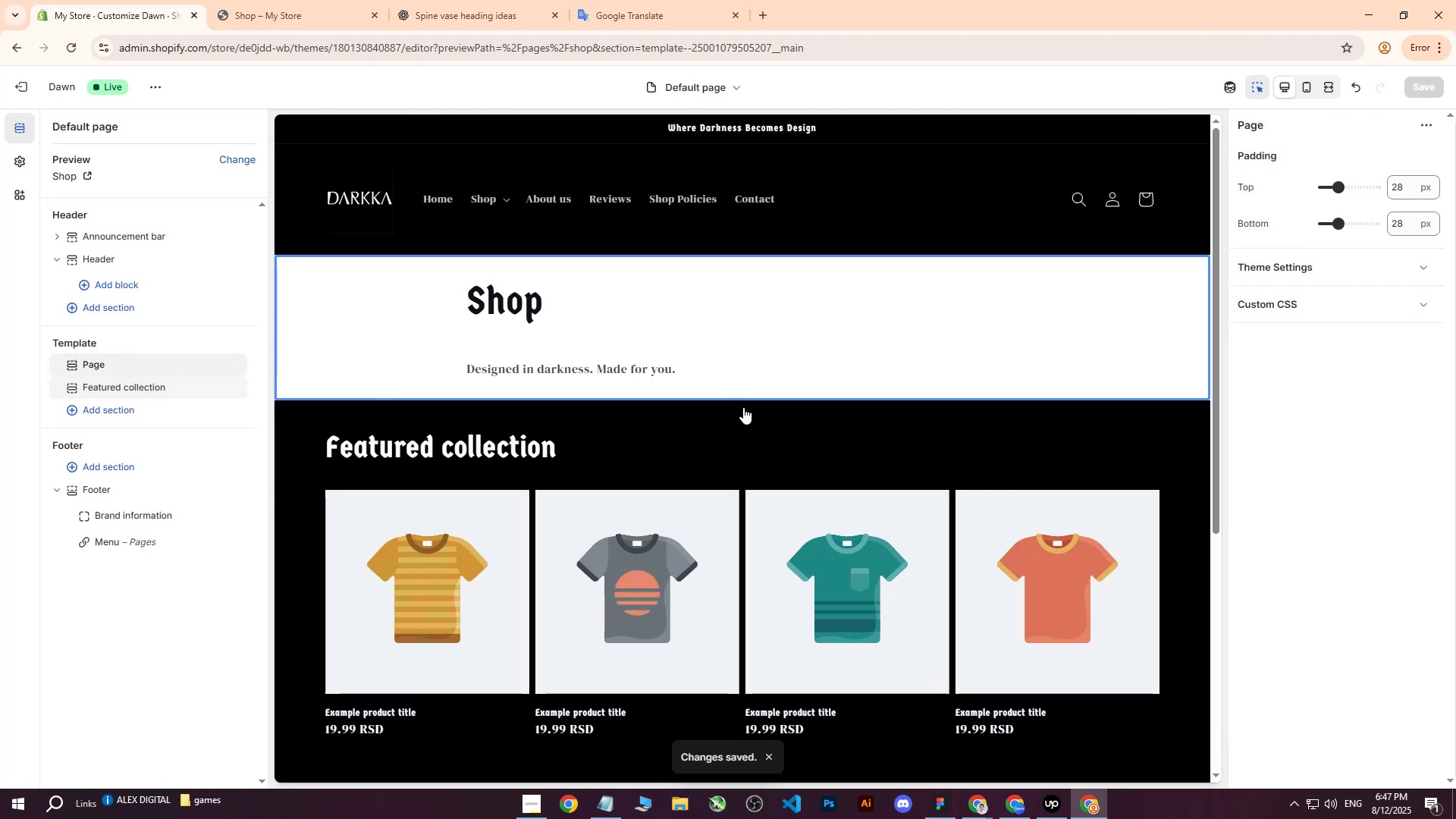 
left_click([739, 400])
 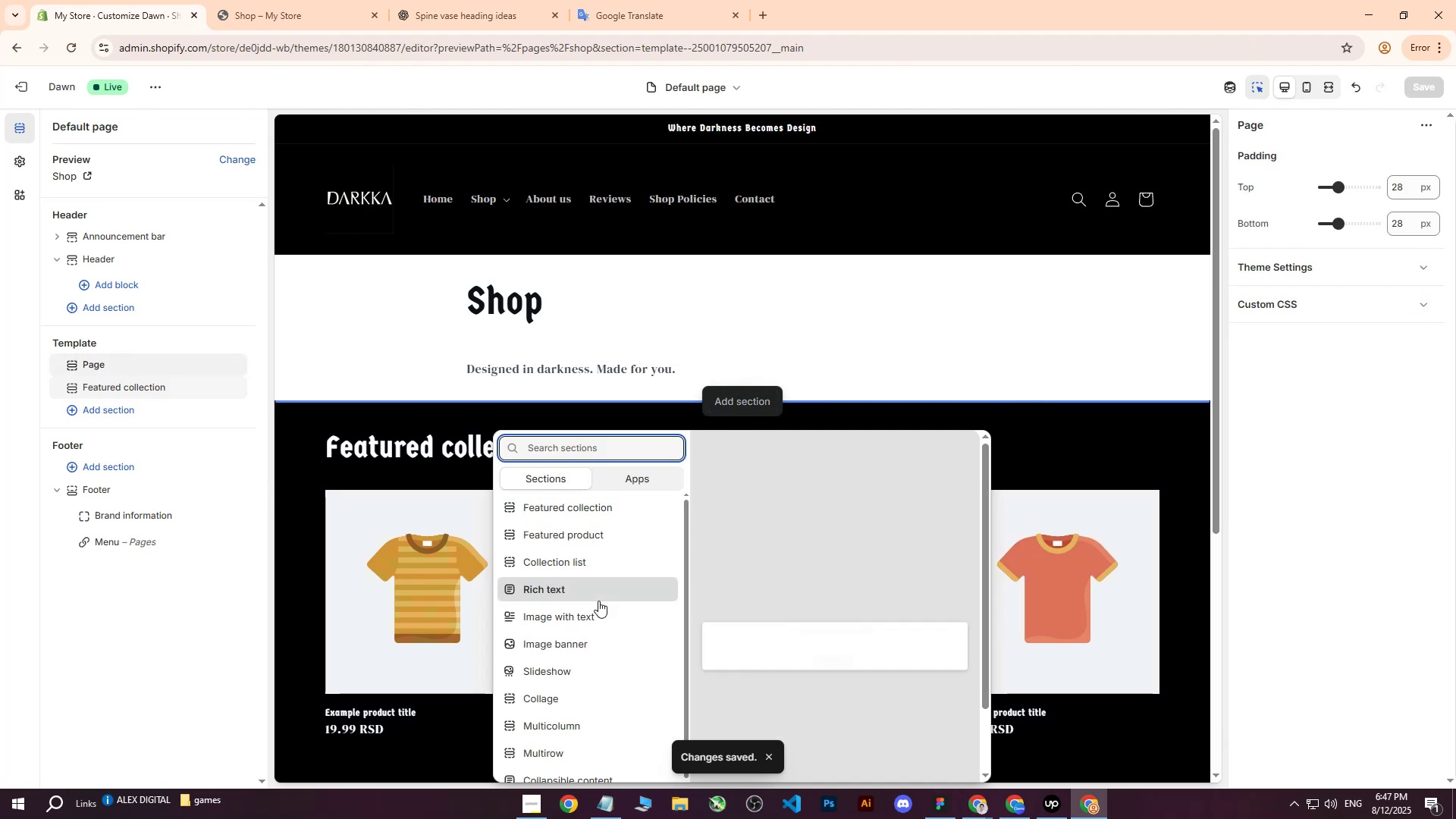 
scroll: coordinate [593, 597], scroll_direction: down, amount: 1.0
 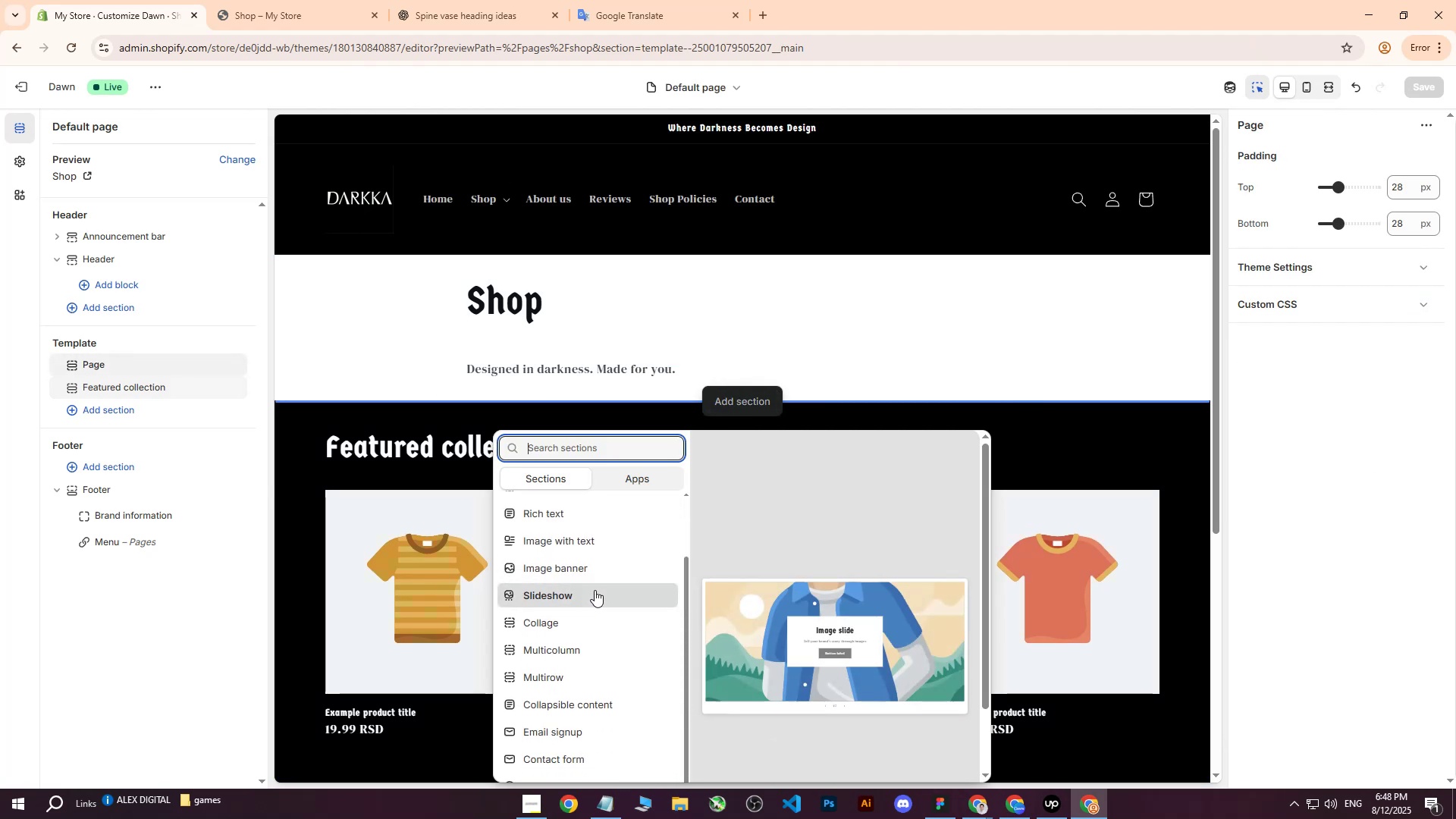 
scroll: coordinate [595, 588], scroll_direction: up, amount: 2.0
 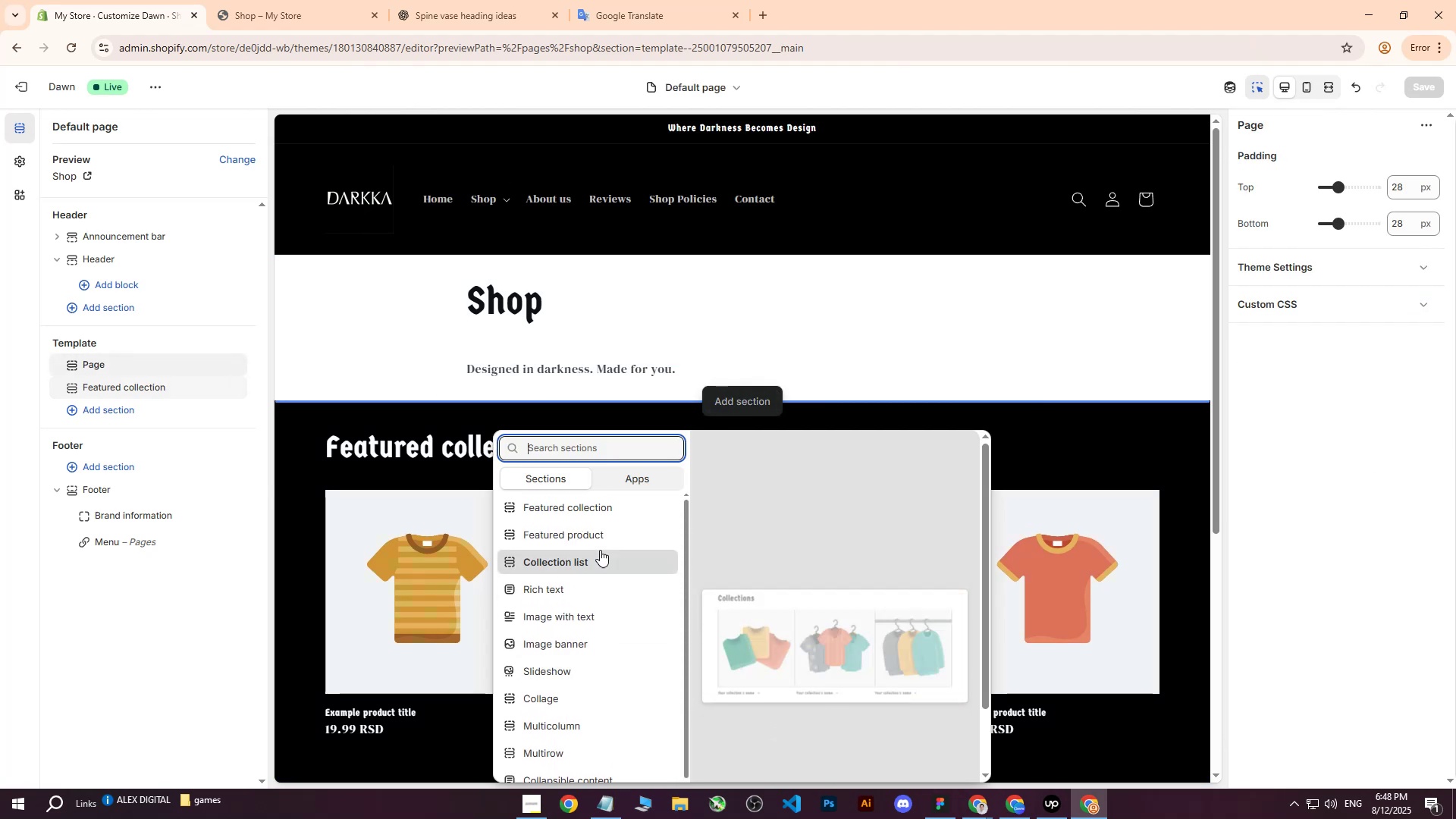 
mouse_move([601, 538])
 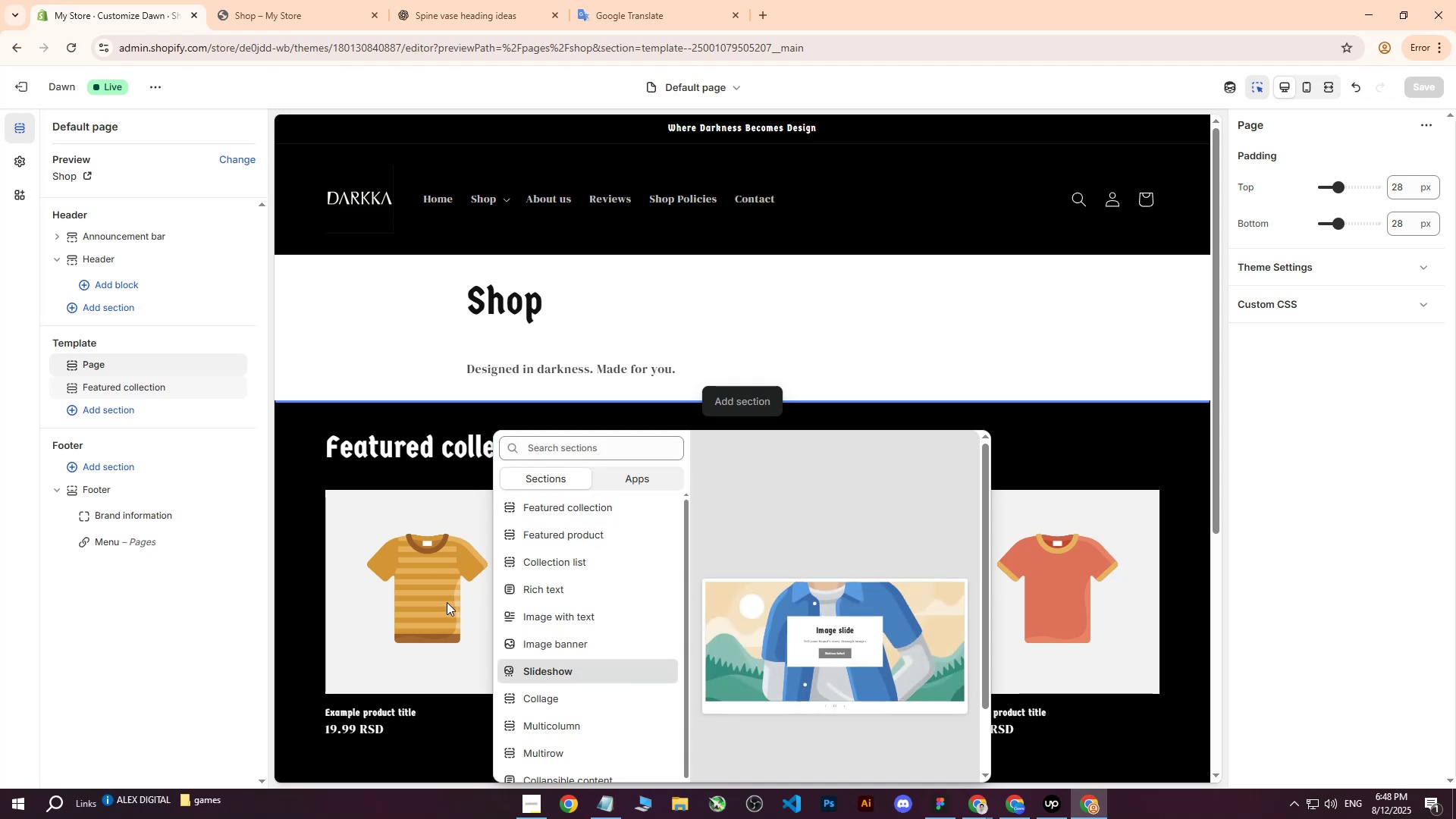 
double_click([400, 585])
 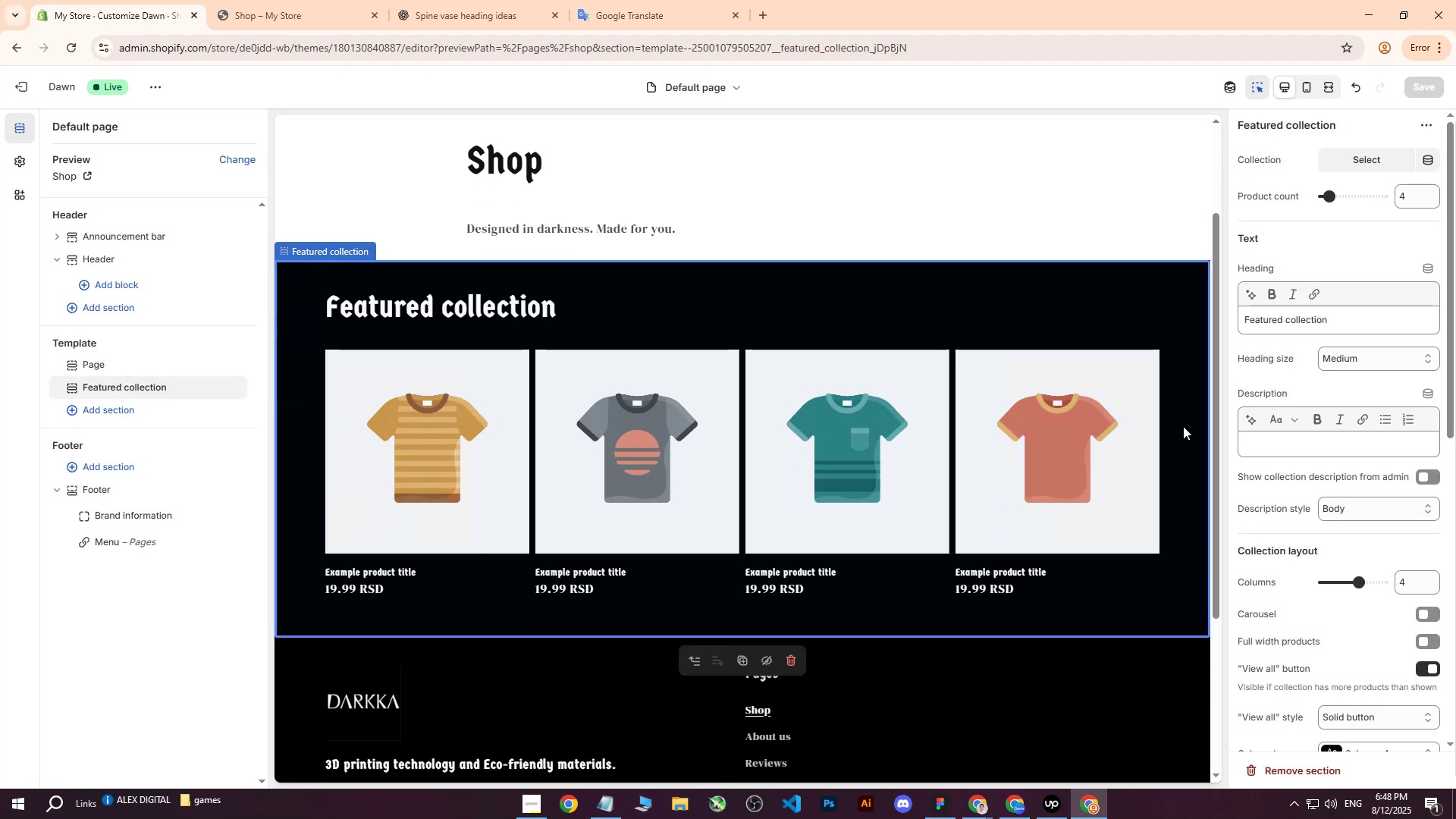 
scroll: coordinate [1313, 485], scroll_direction: down, amount: 7.0
 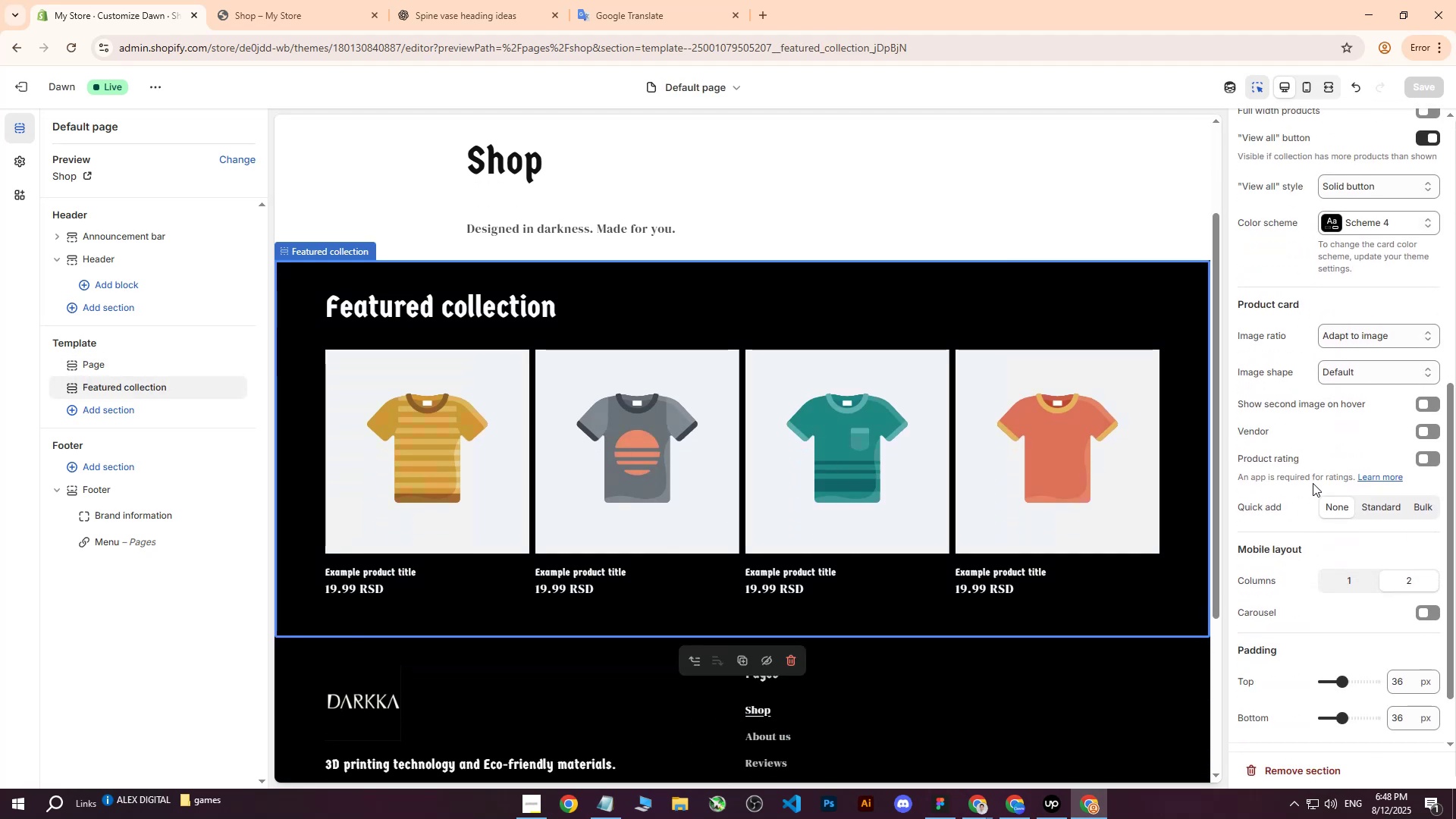 
scroll: coordinate [1312, 483], scroll_direction: up, amount: 7.0
 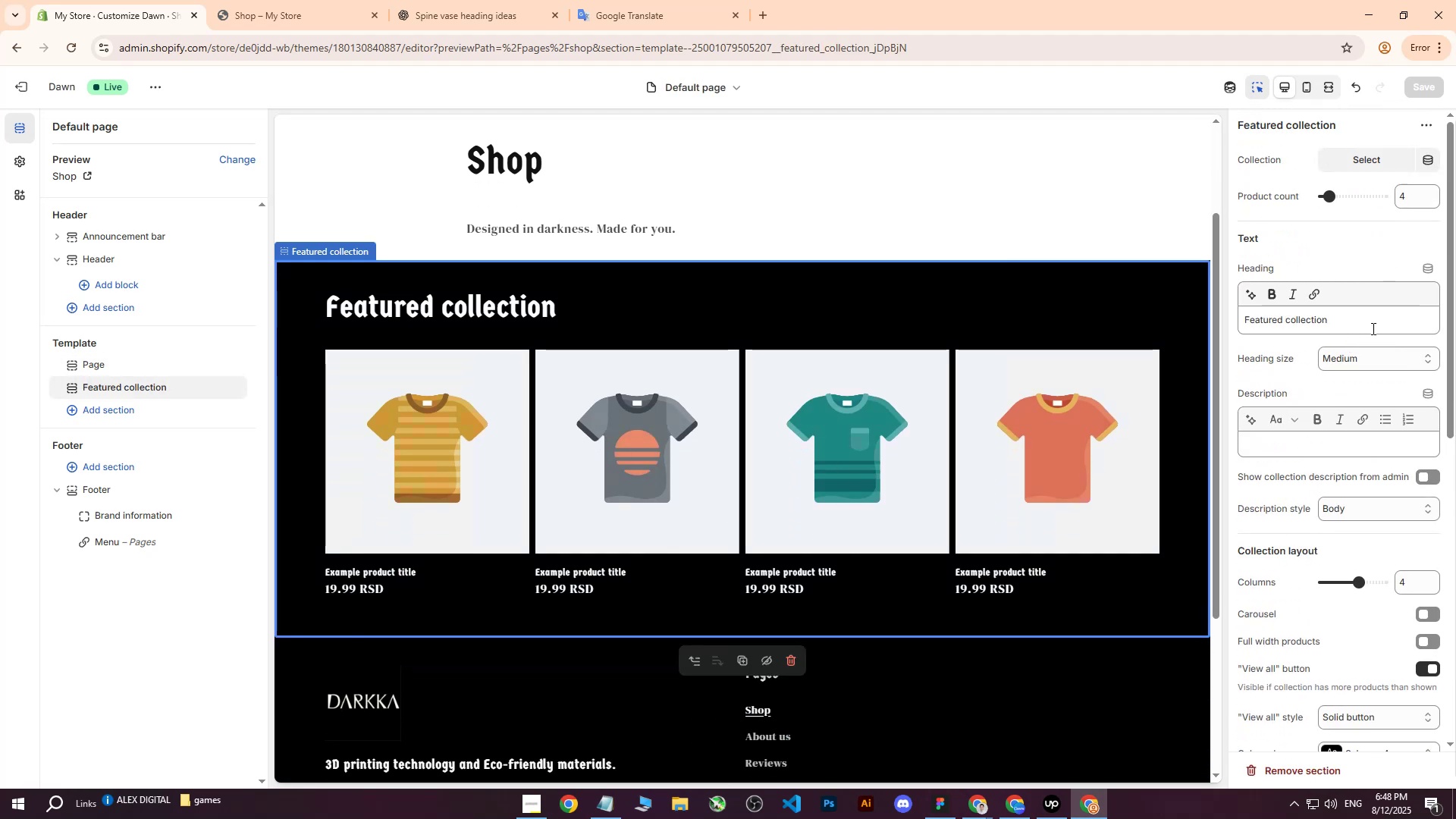 
scroll: coordinate [1346, 410], scroll_direction: down, amount: 6.0
 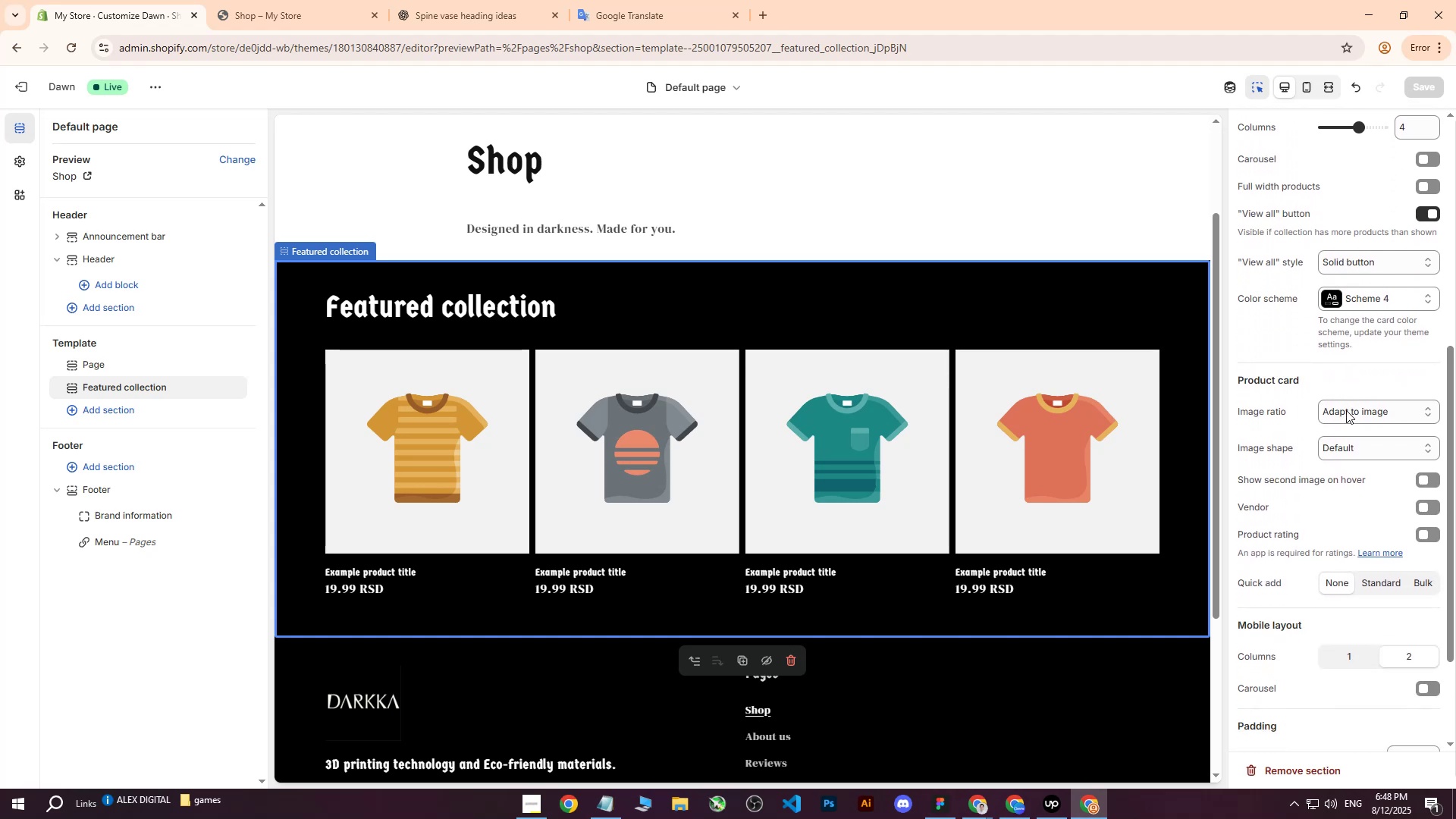 
scroll: coordinate [1332, 425], scroll_direction: up, amount: 11.0
 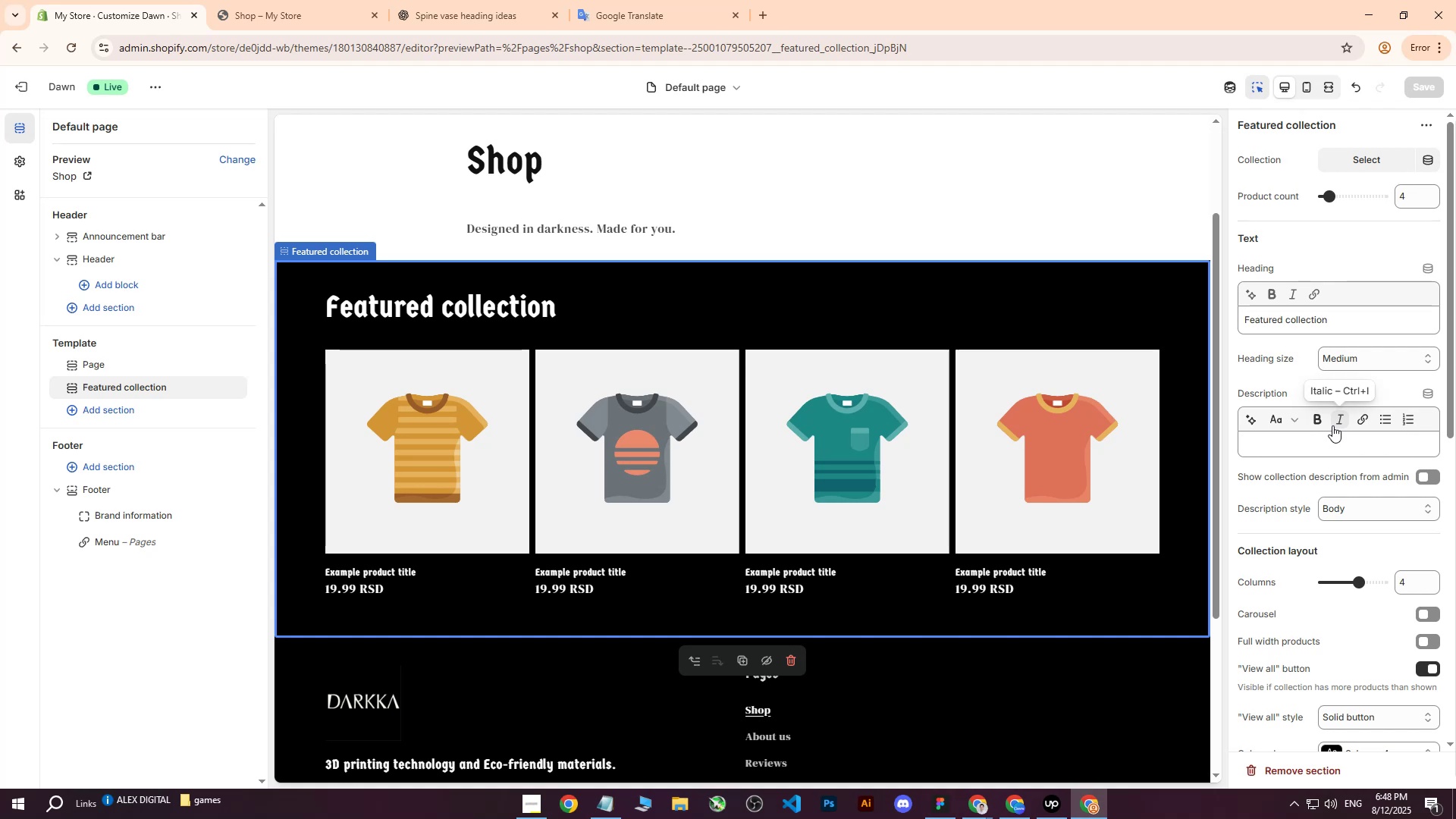 
wait(7.99)
 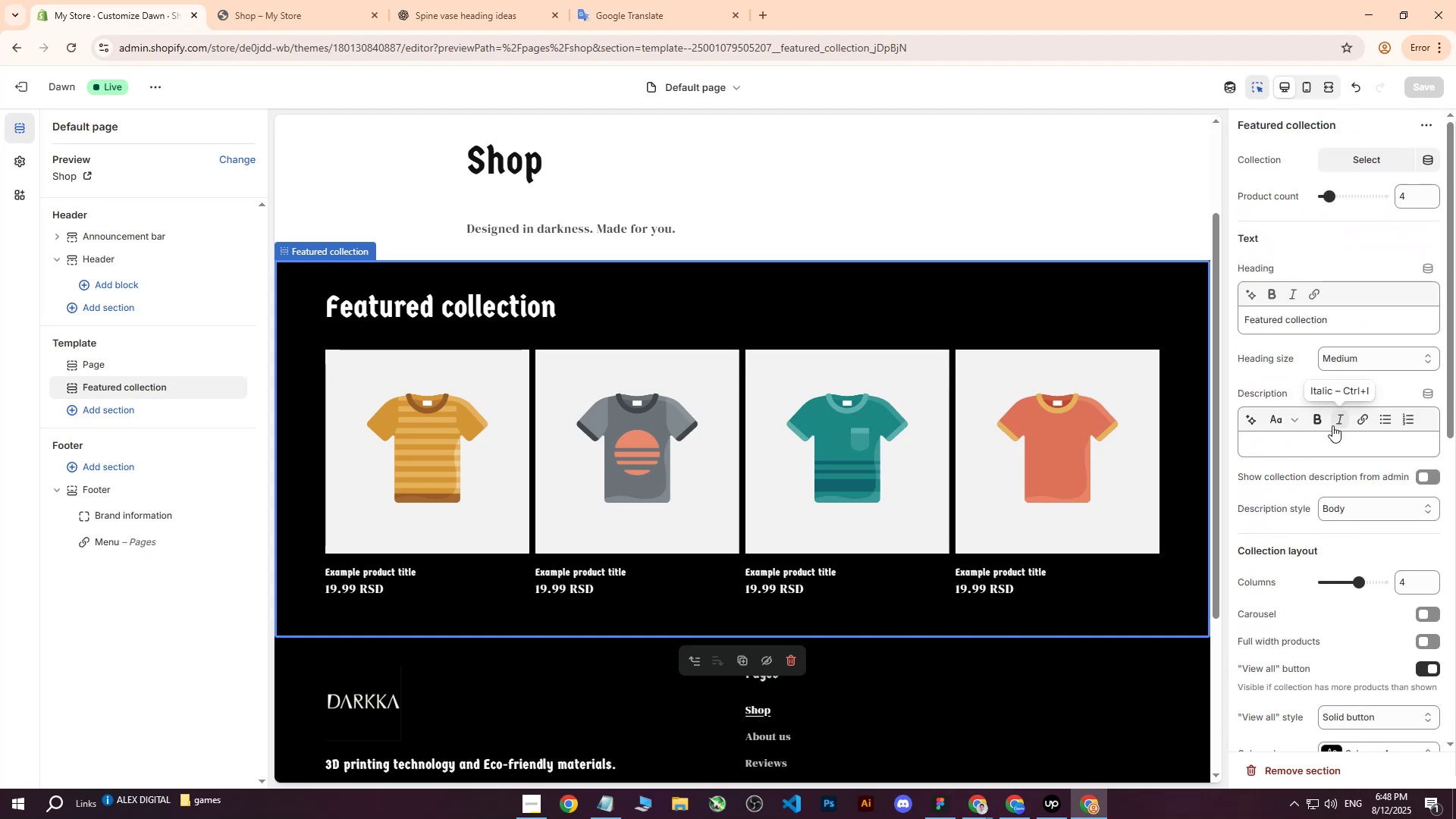 
scroll: coordinate [1329, 435], scroll_direction: down, amount: 5.0
 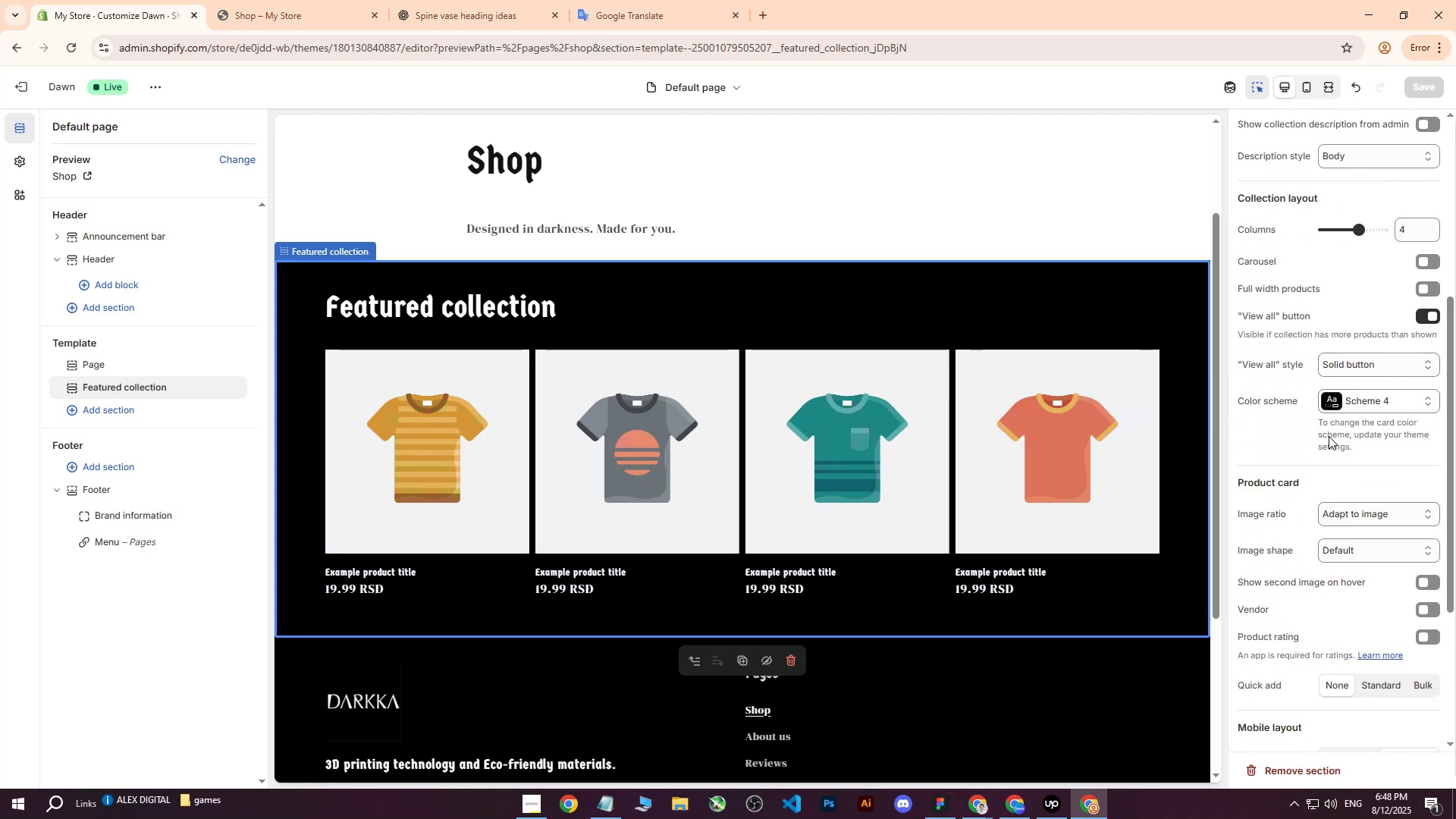 
mouse_move([1314, 452])
 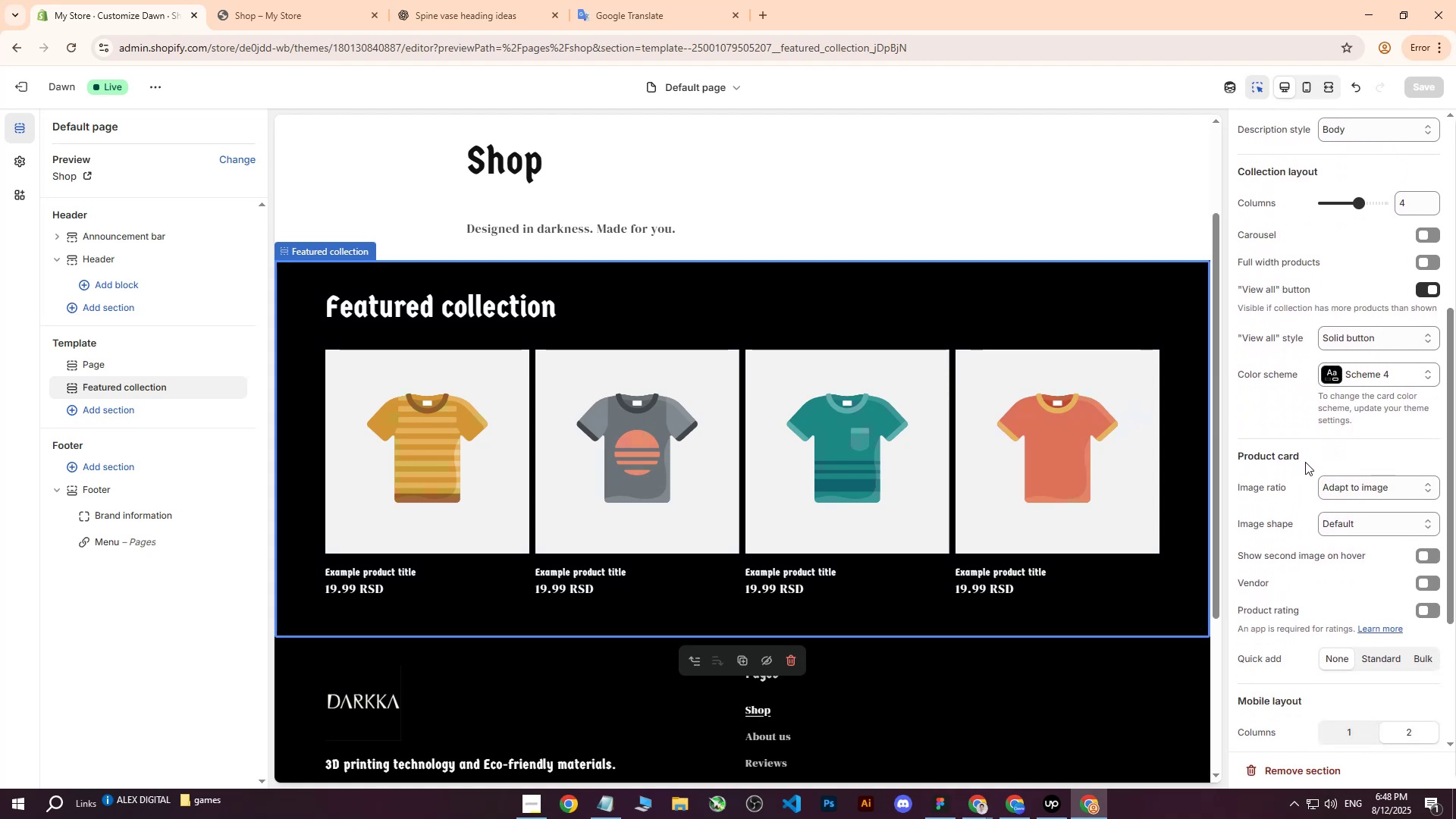 
scroll: coordinate [1305, 463], scroll_direction: down, amount: 3.0
 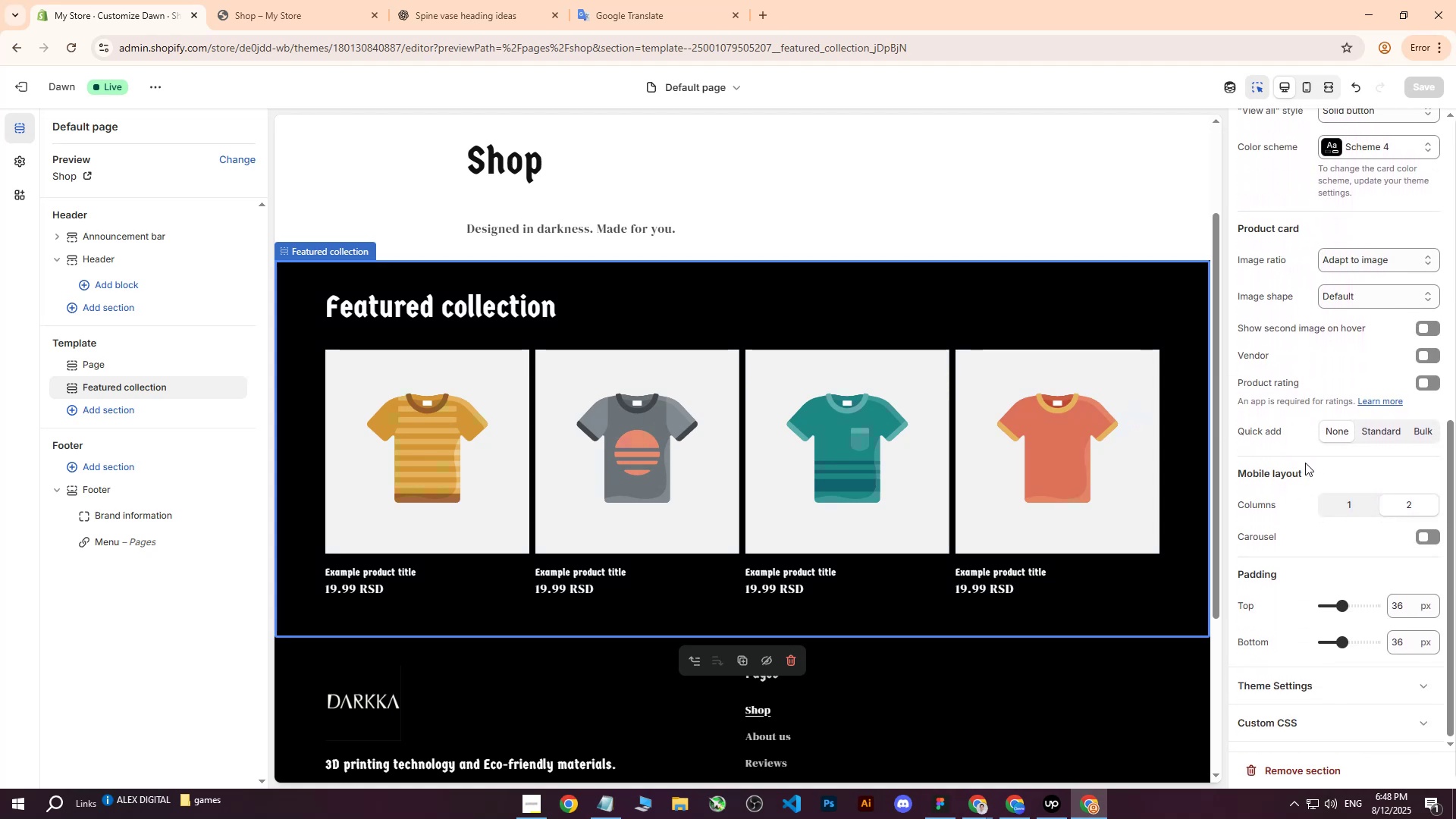 
scroll: coordinate [1305, 463], scroll_direction: up, amount: 10.0
 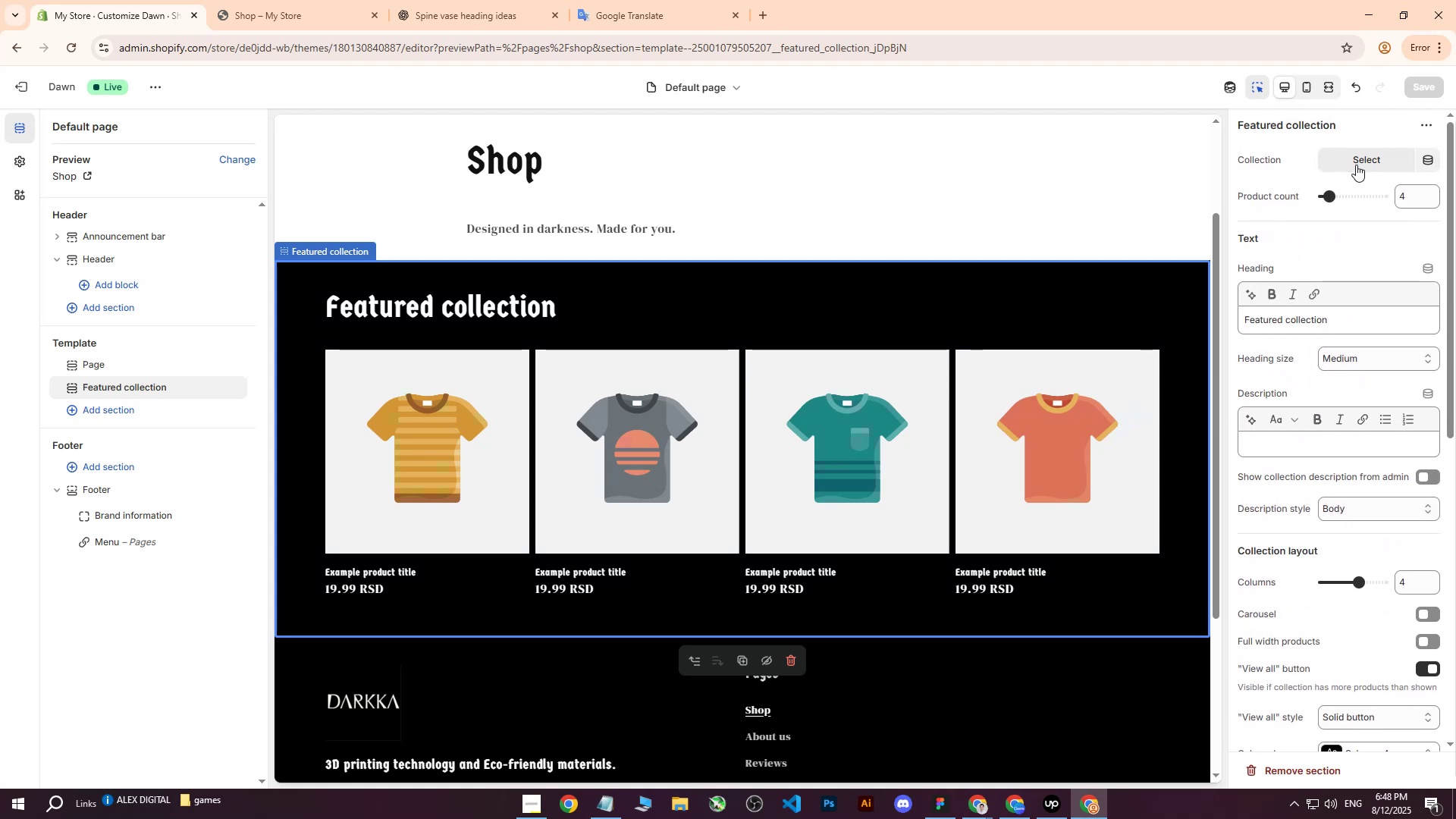 
left_click([1356, 165])
 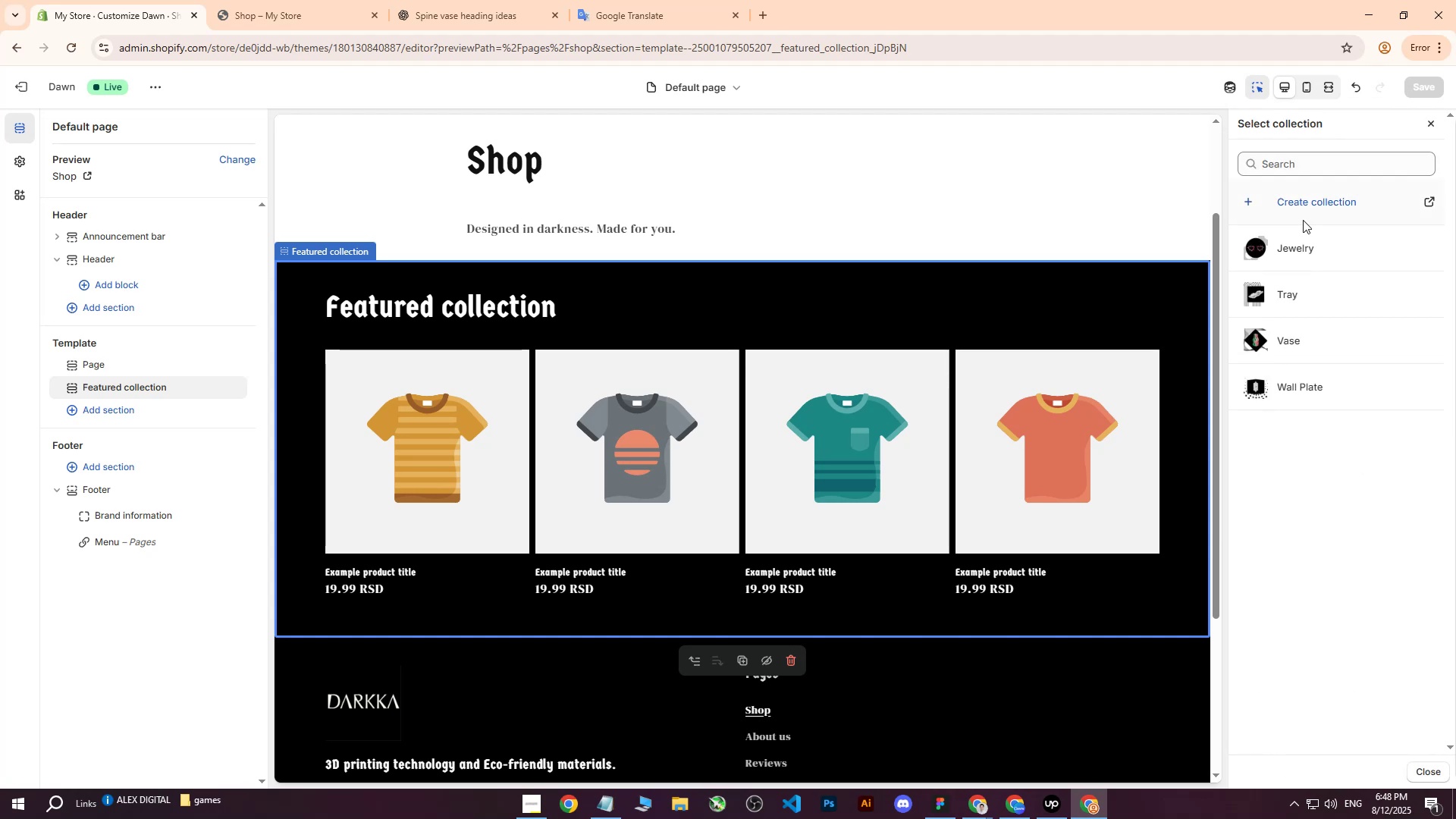 
left_click([1258, 249])
 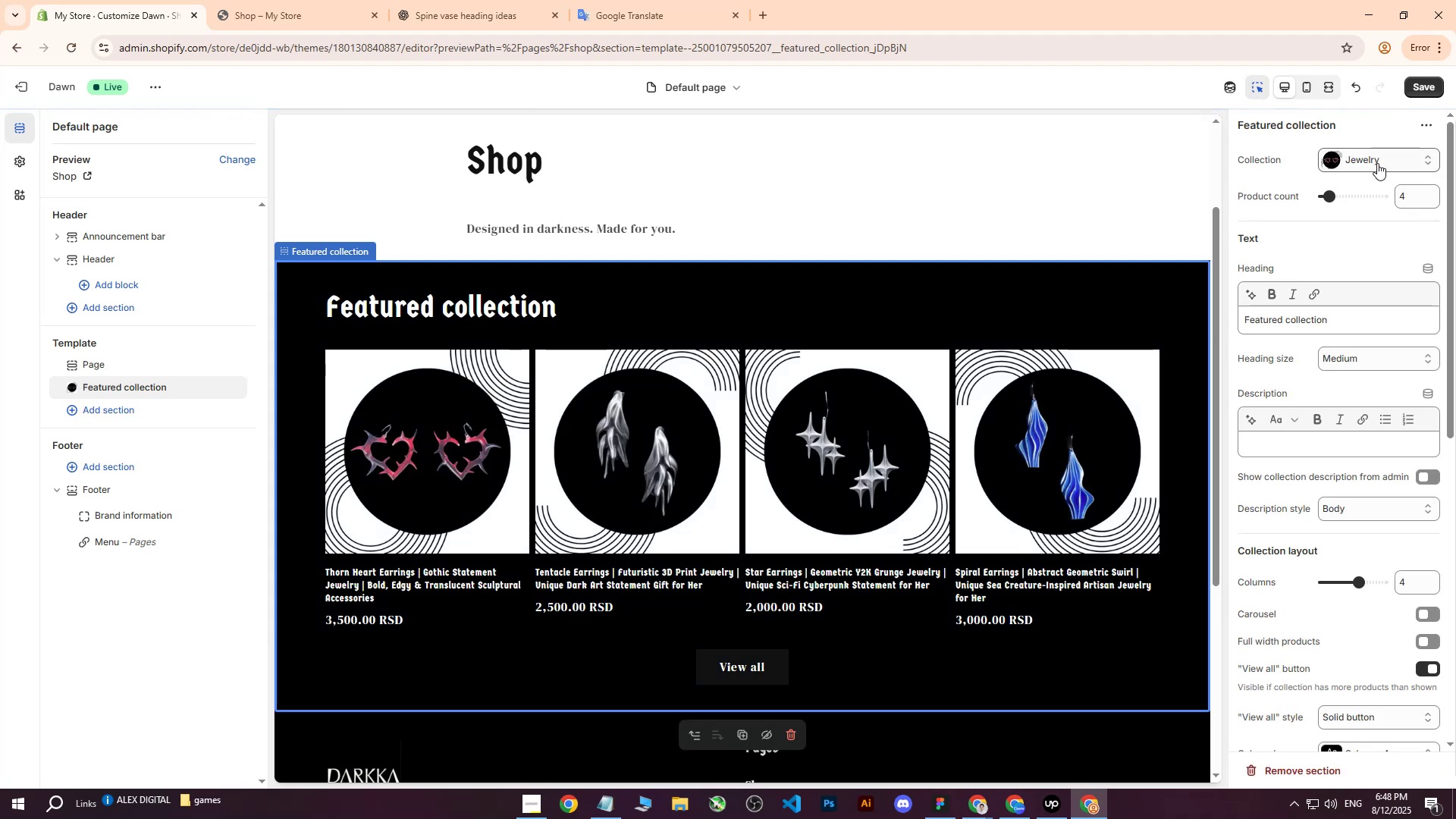 
left_click([1375, 162])
 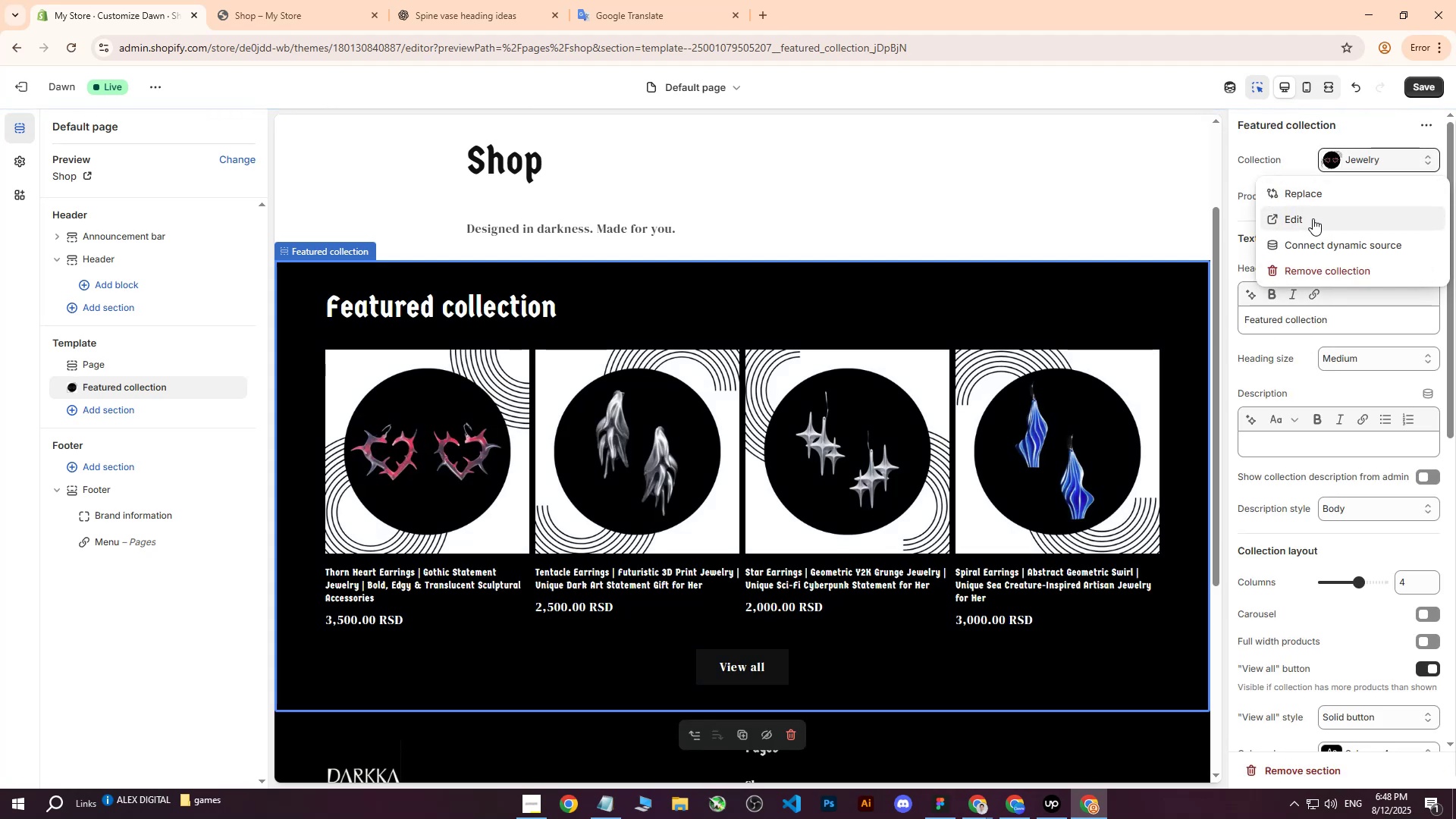 
left_click([1315, 190])
 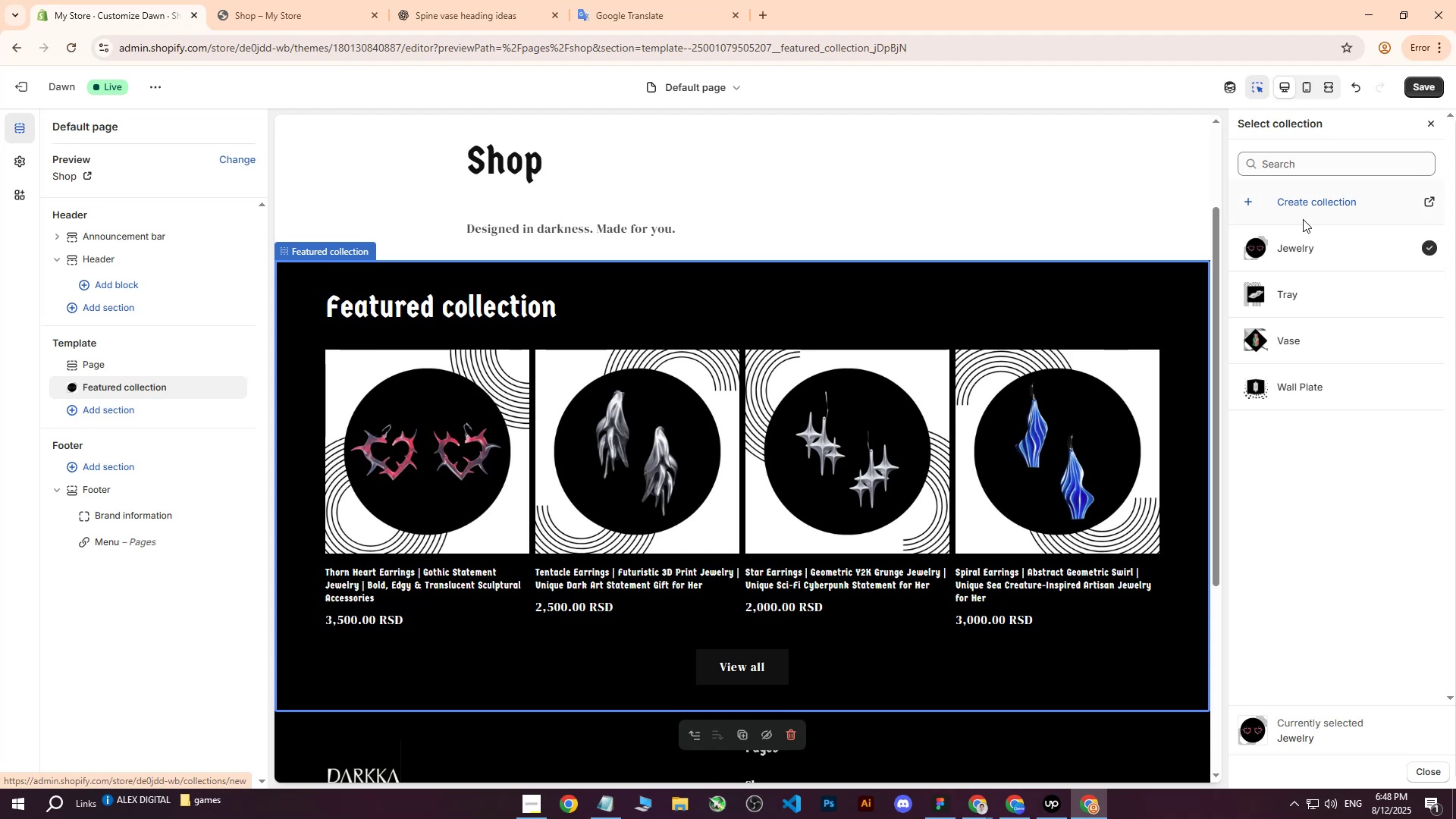 
left_click([1299, 297])
 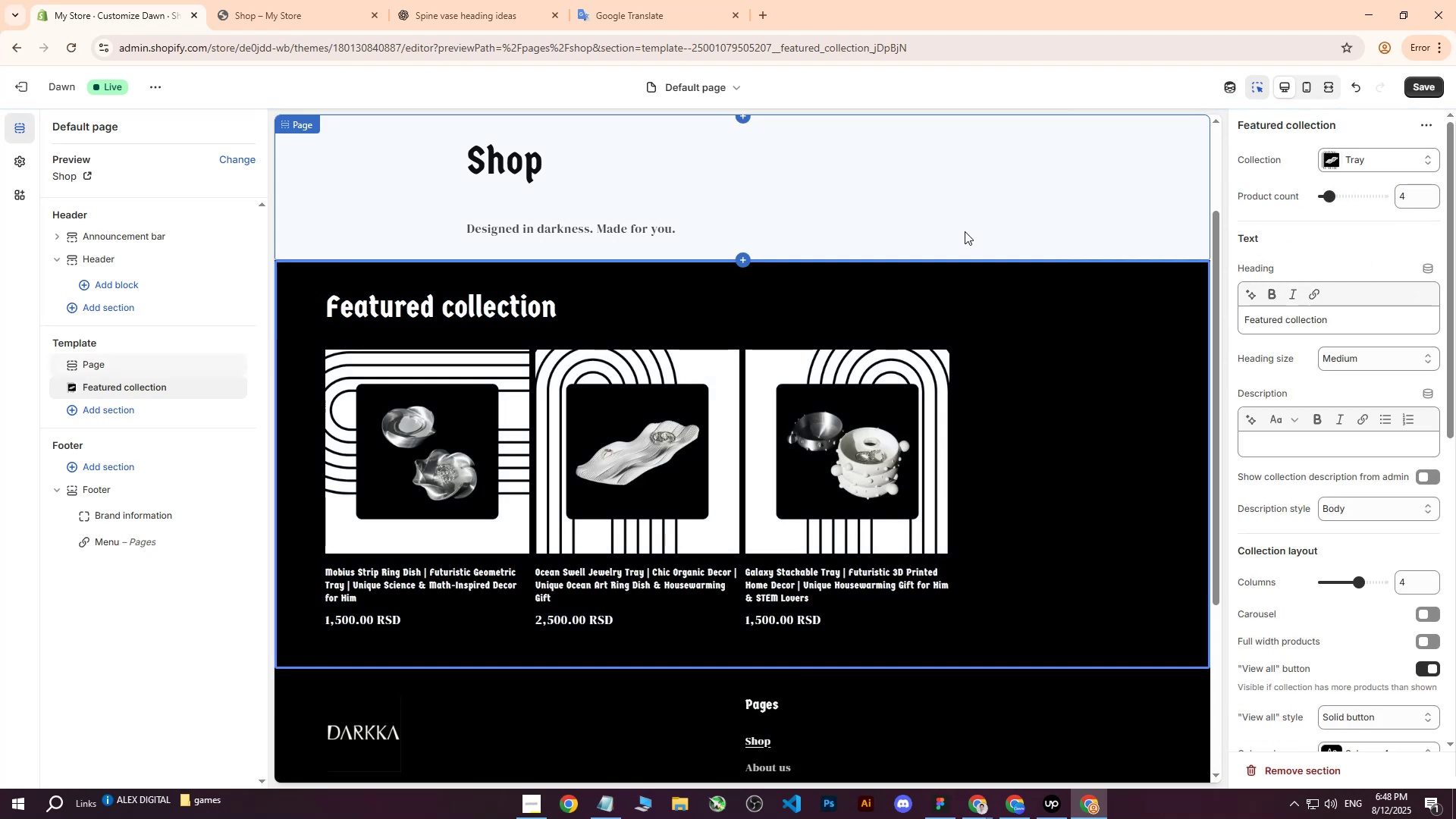 
scroll: coordinate [848, 327], scroll_direction: up, amount: 3.0
 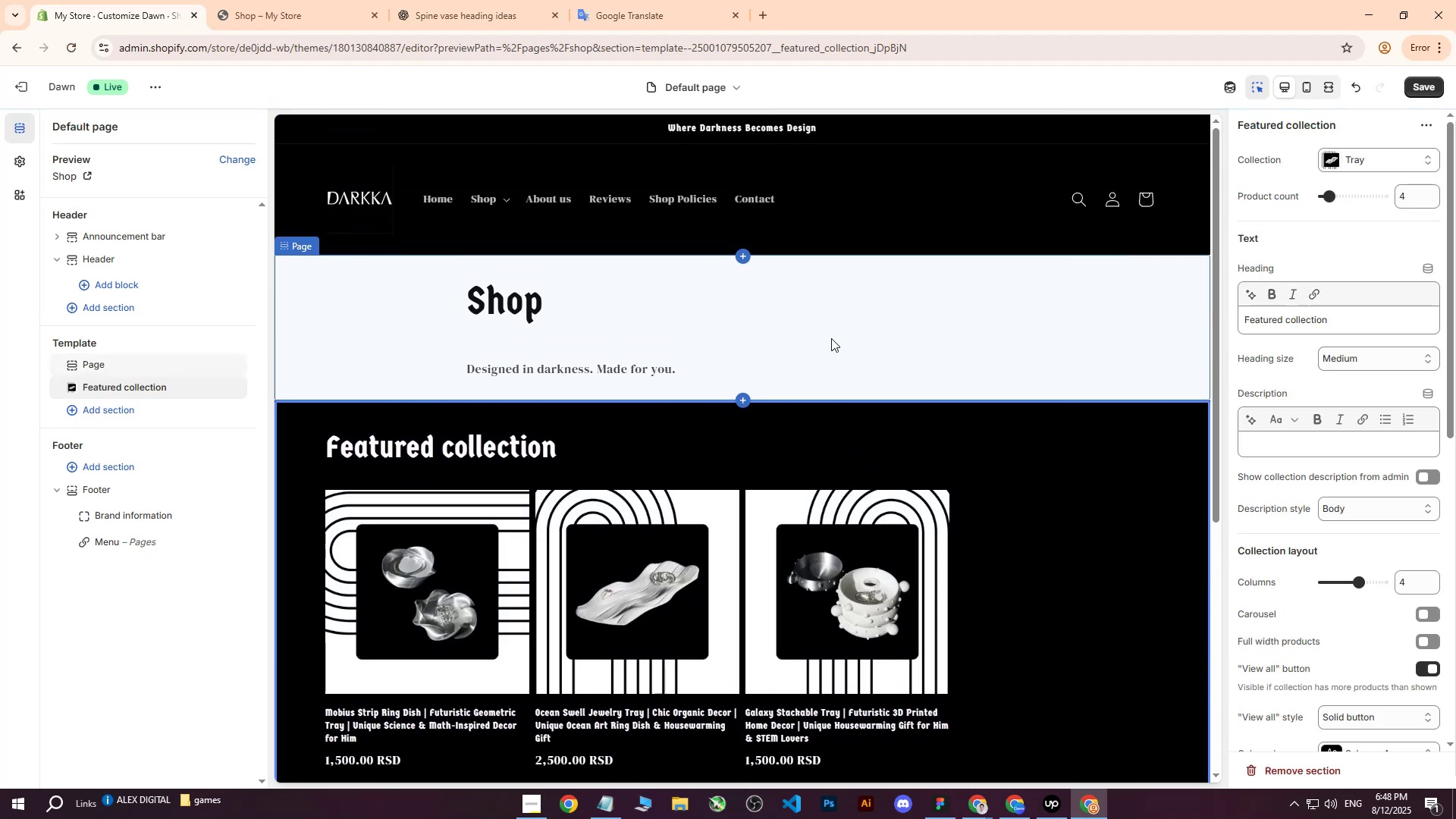 
scroll: coordinate [816, 344], scroll_direction: down, amount: 3.0
 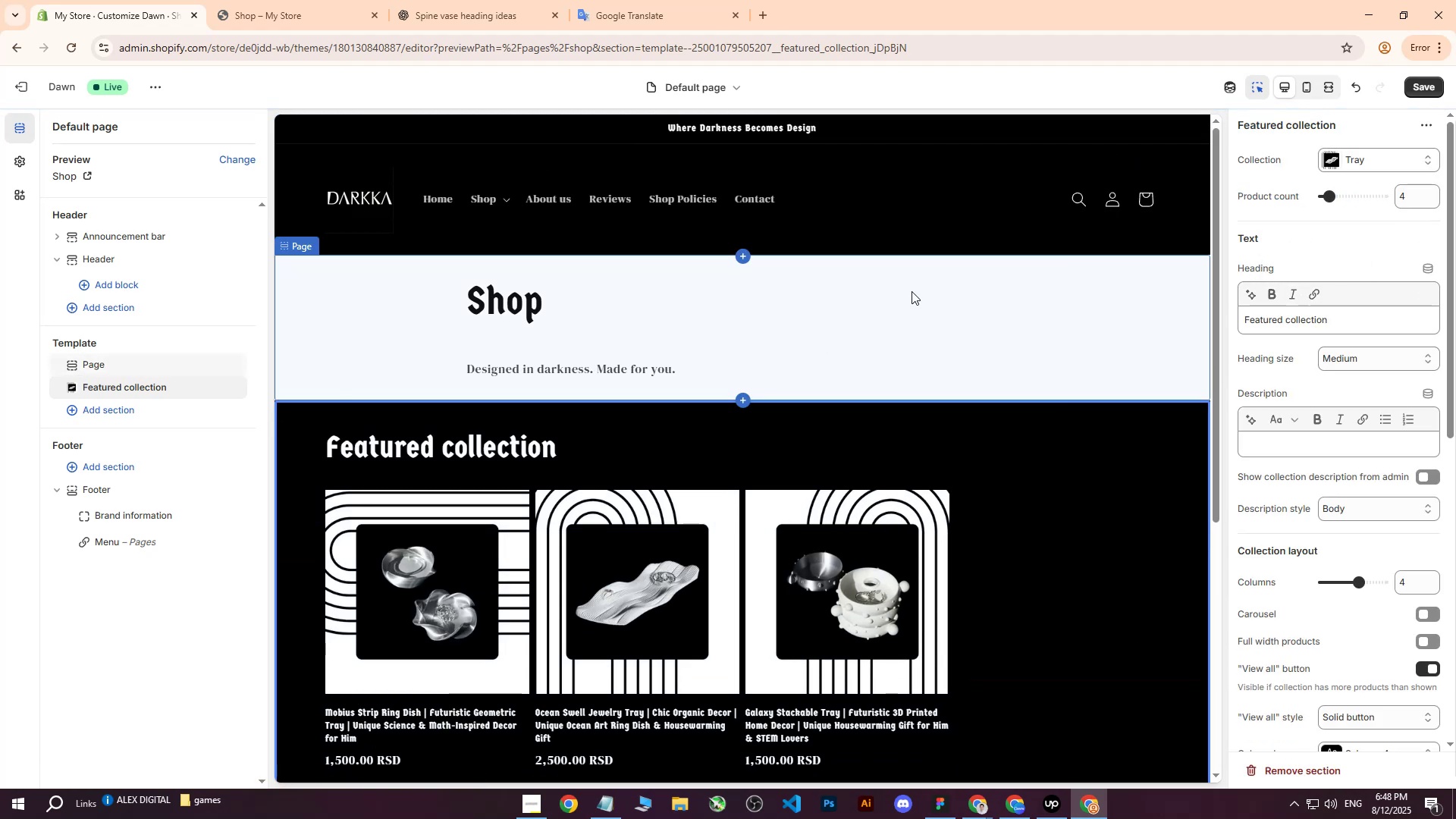 
key(Control+Z)
 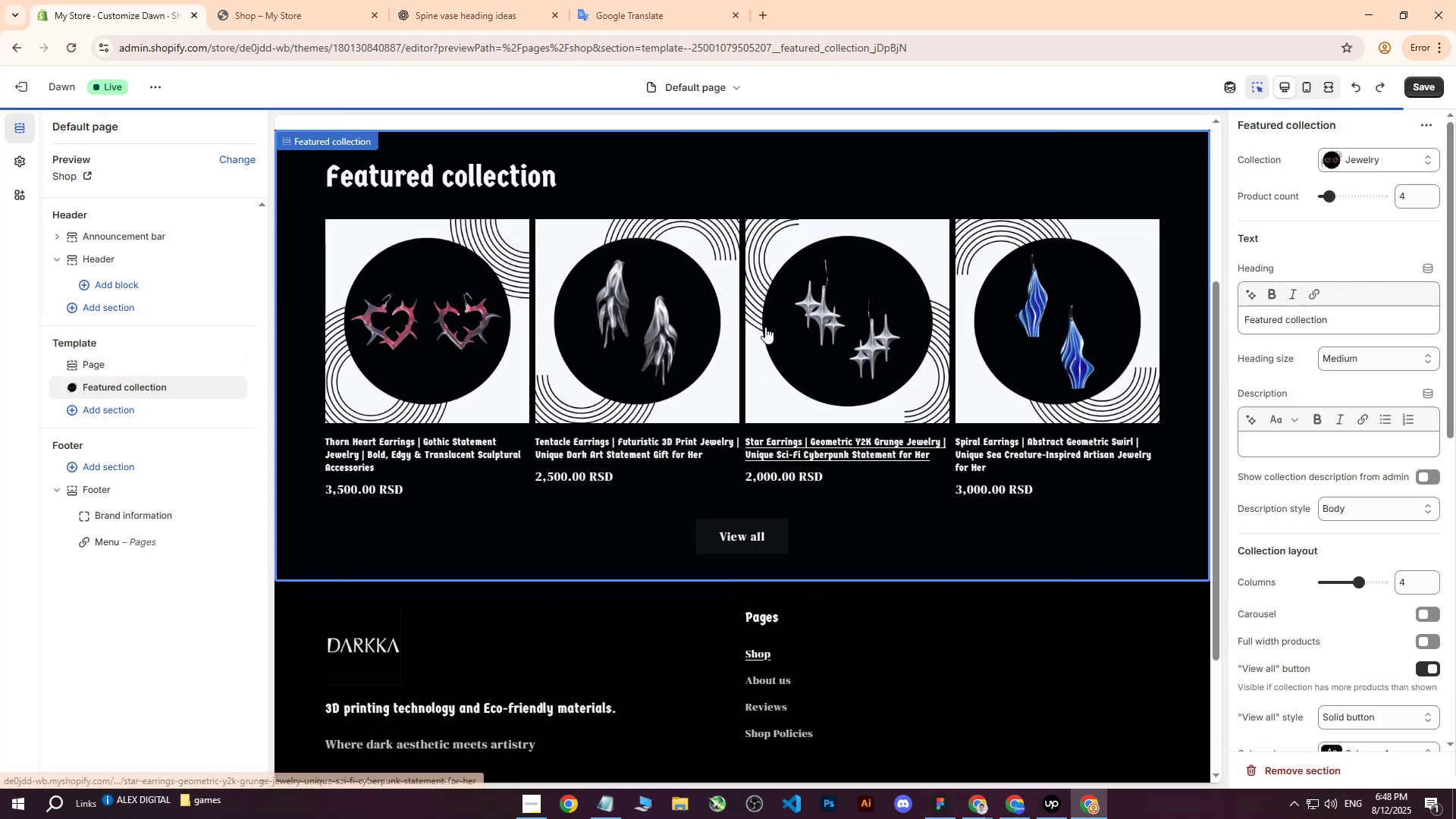 
scroll: coordinate [761, 221], scroll_direction: up, amount: 2.0
 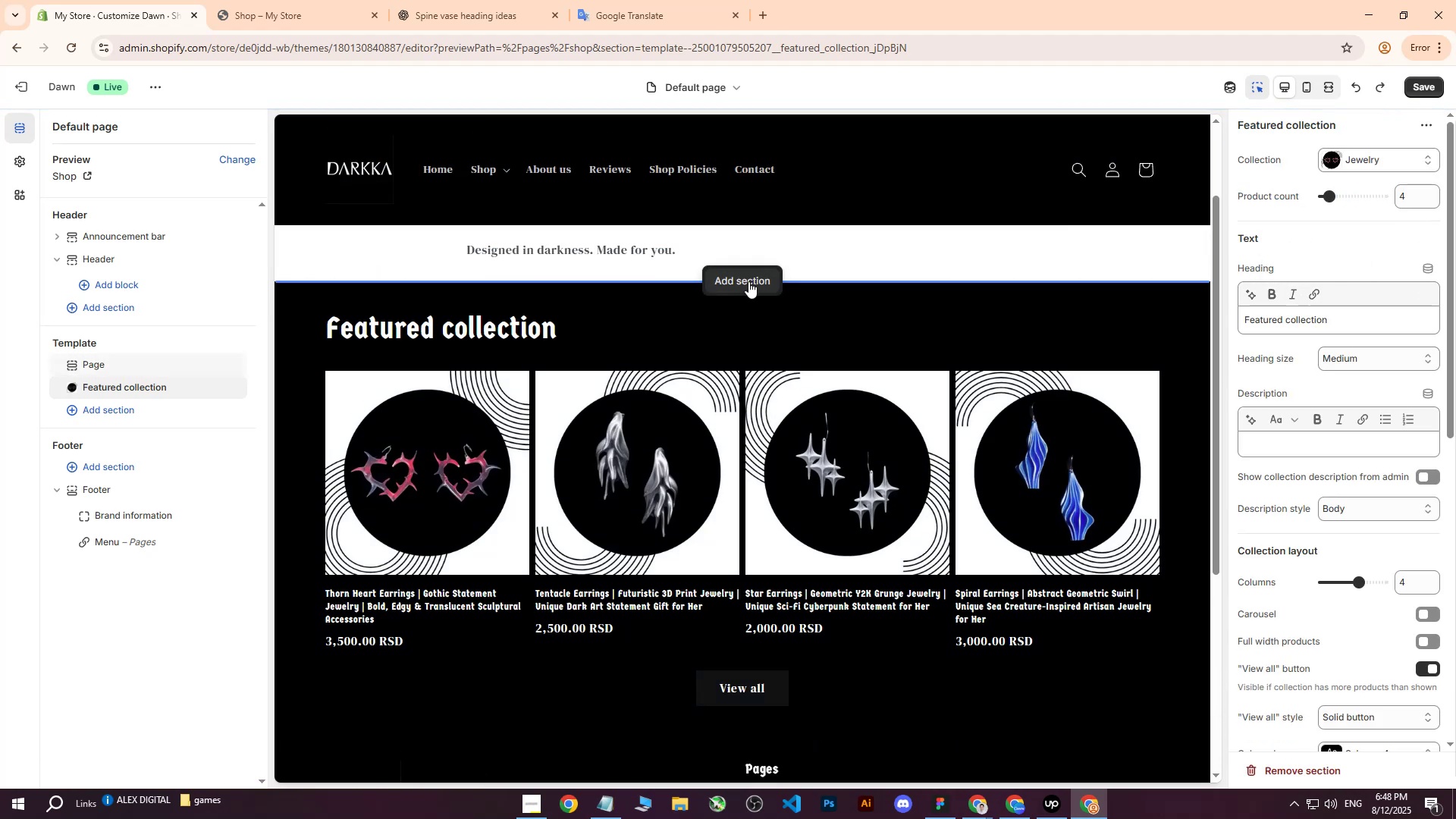 
left_click([748, 281])
 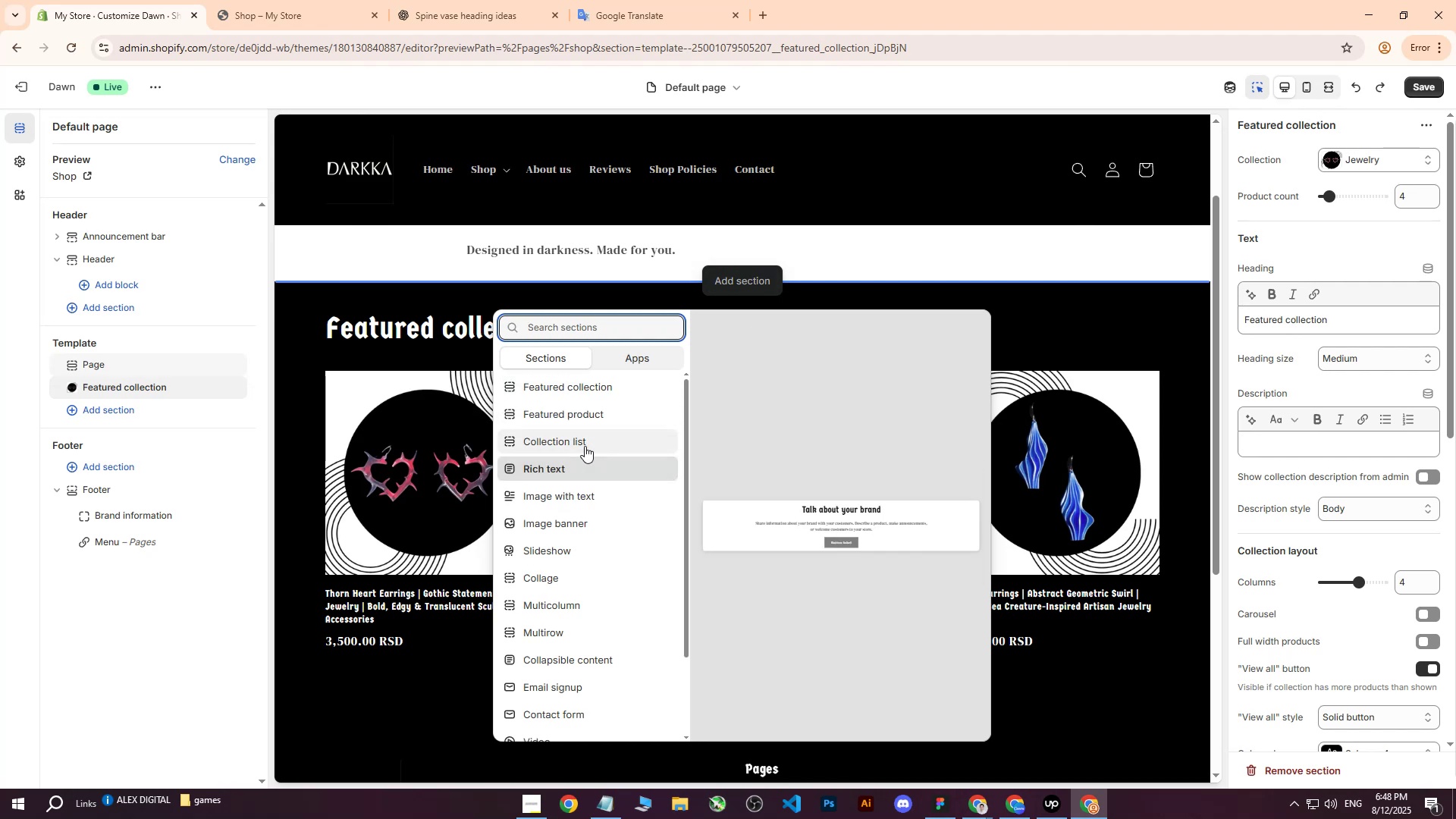 
left_click([585, 442])
 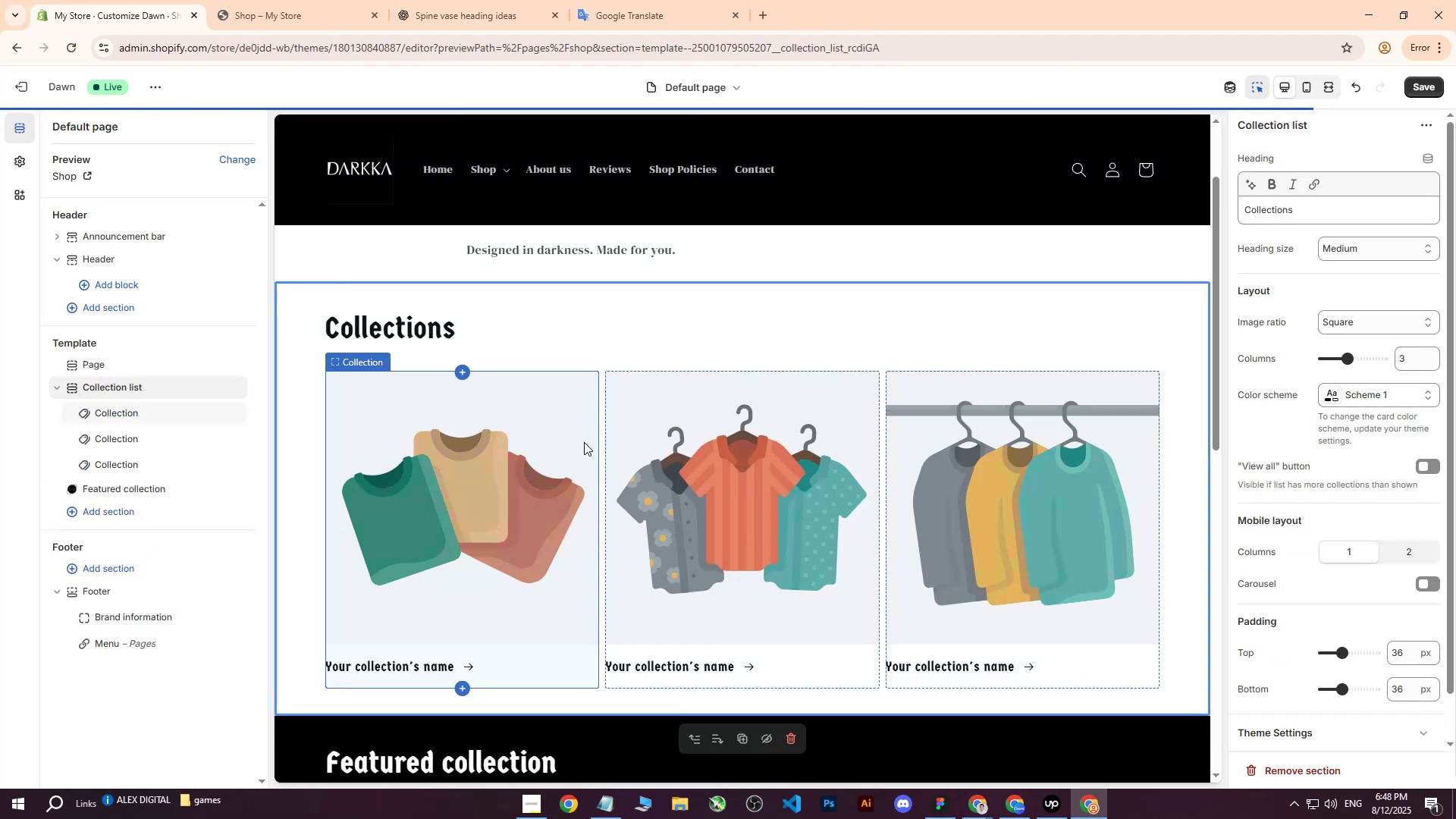 
scroll: coordinate [665, 446], scroll_direction: down, amount: 3.0
 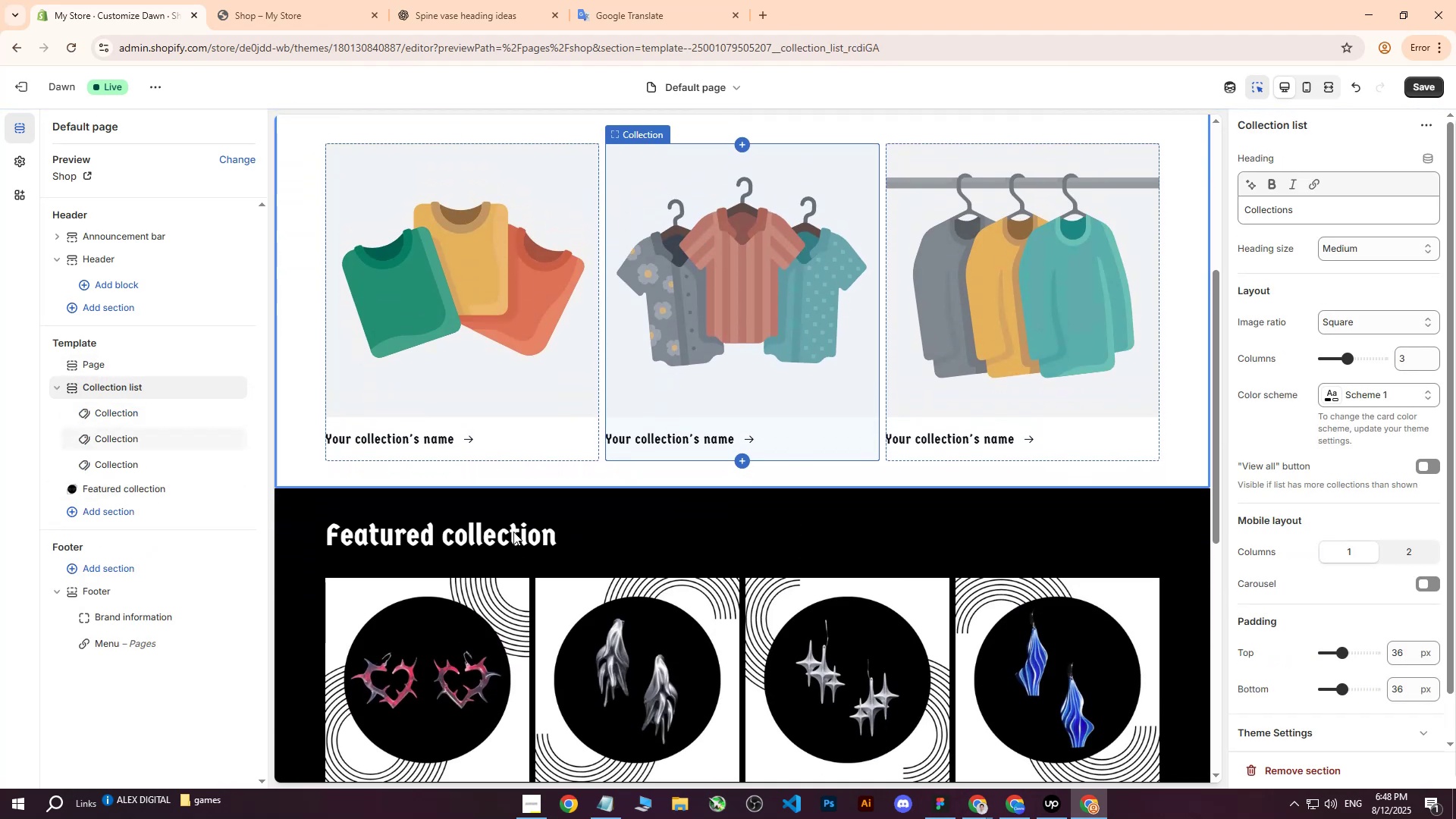 
left_click([513, 532])
 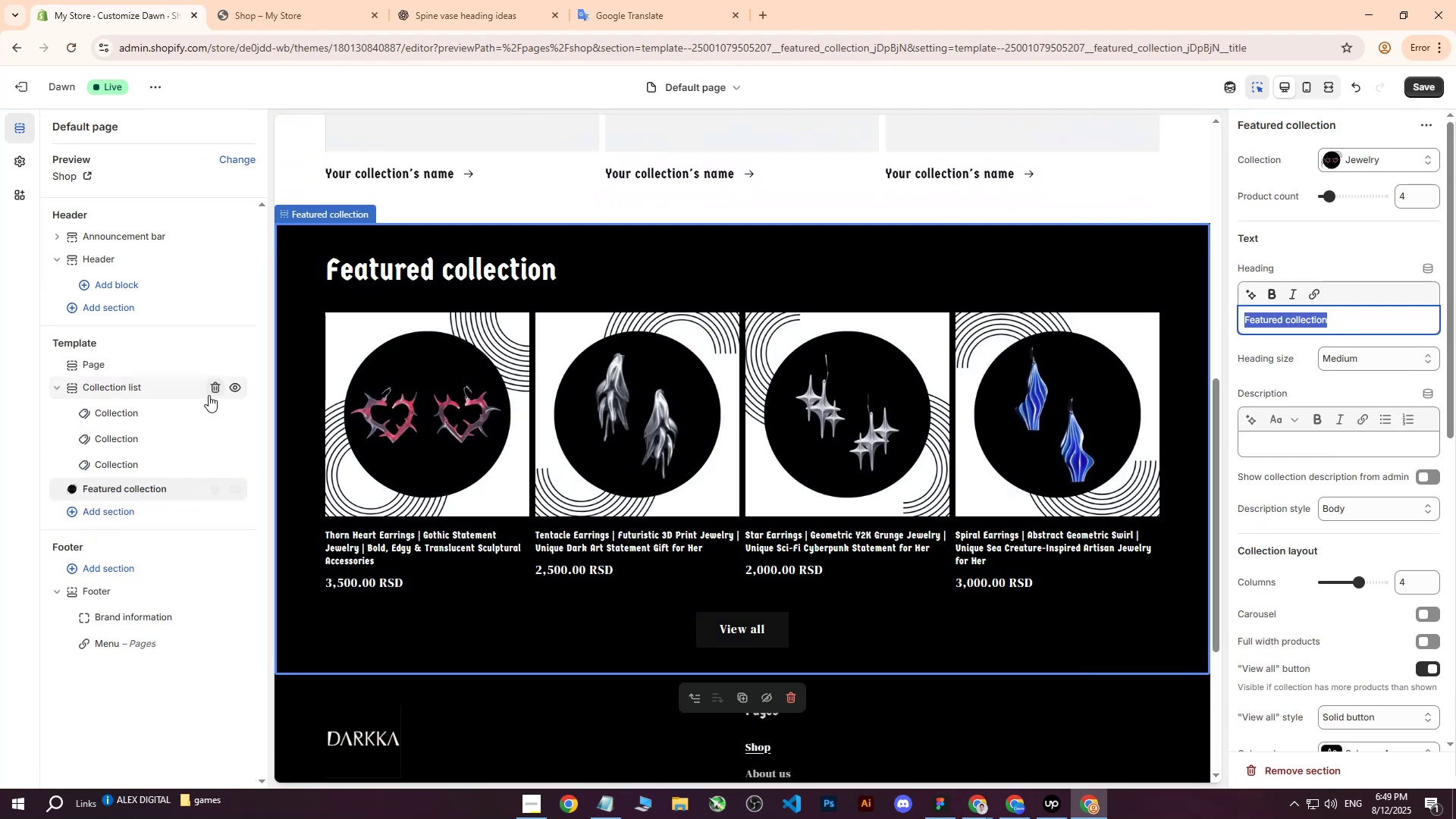 
left_click([231, 388])
 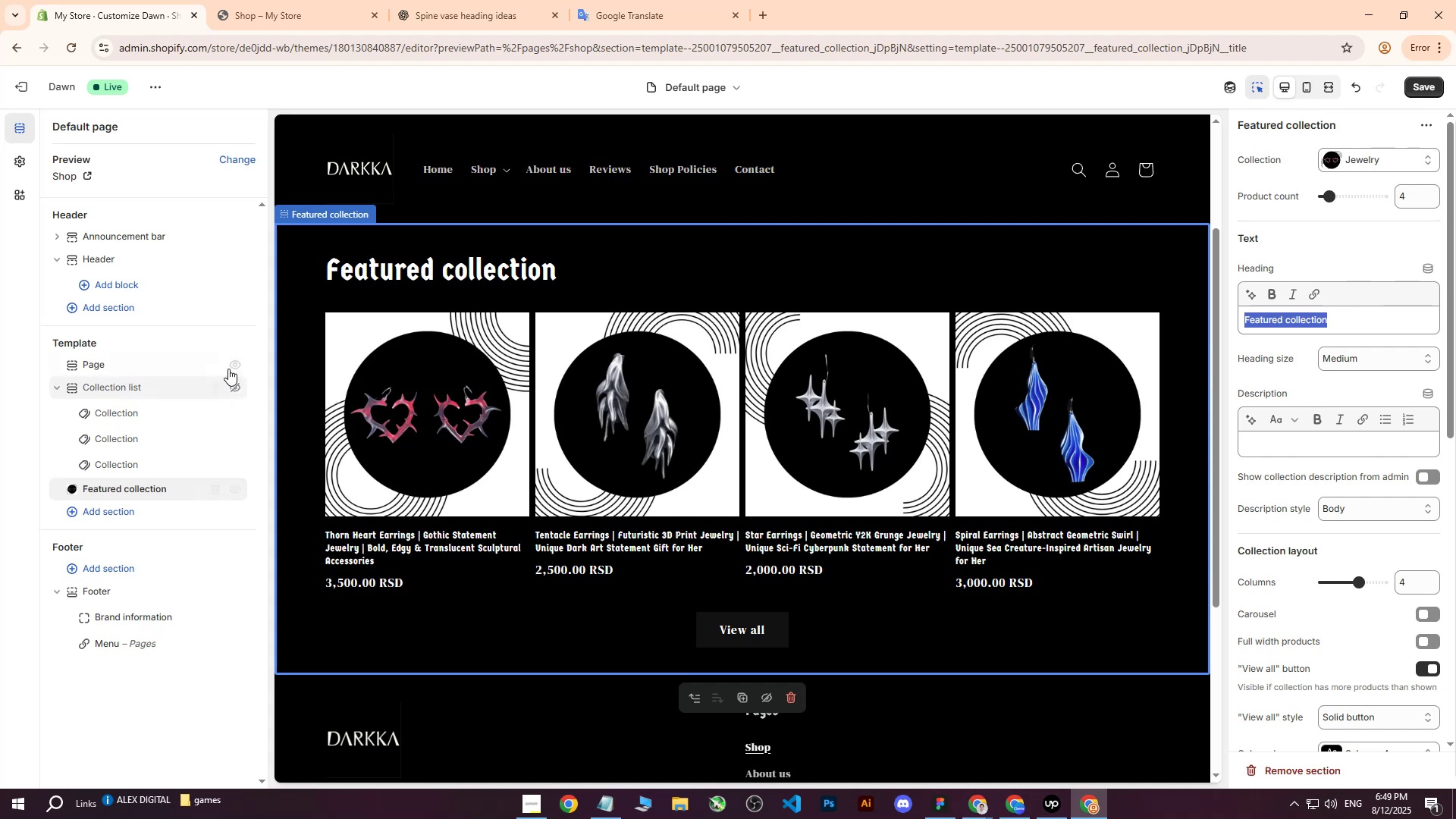 
key(Control+Z)
 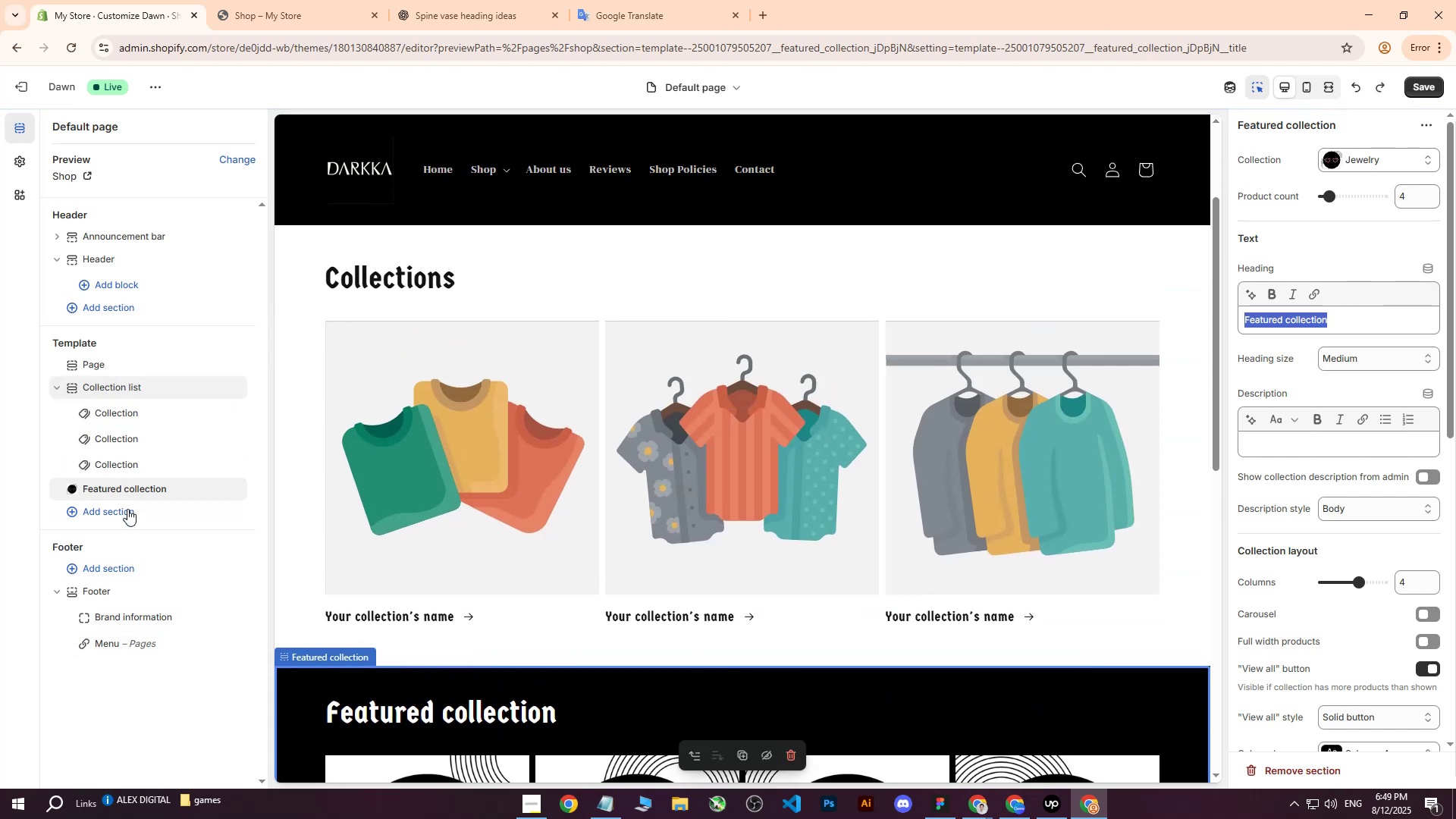 
left_click([102, 364])
 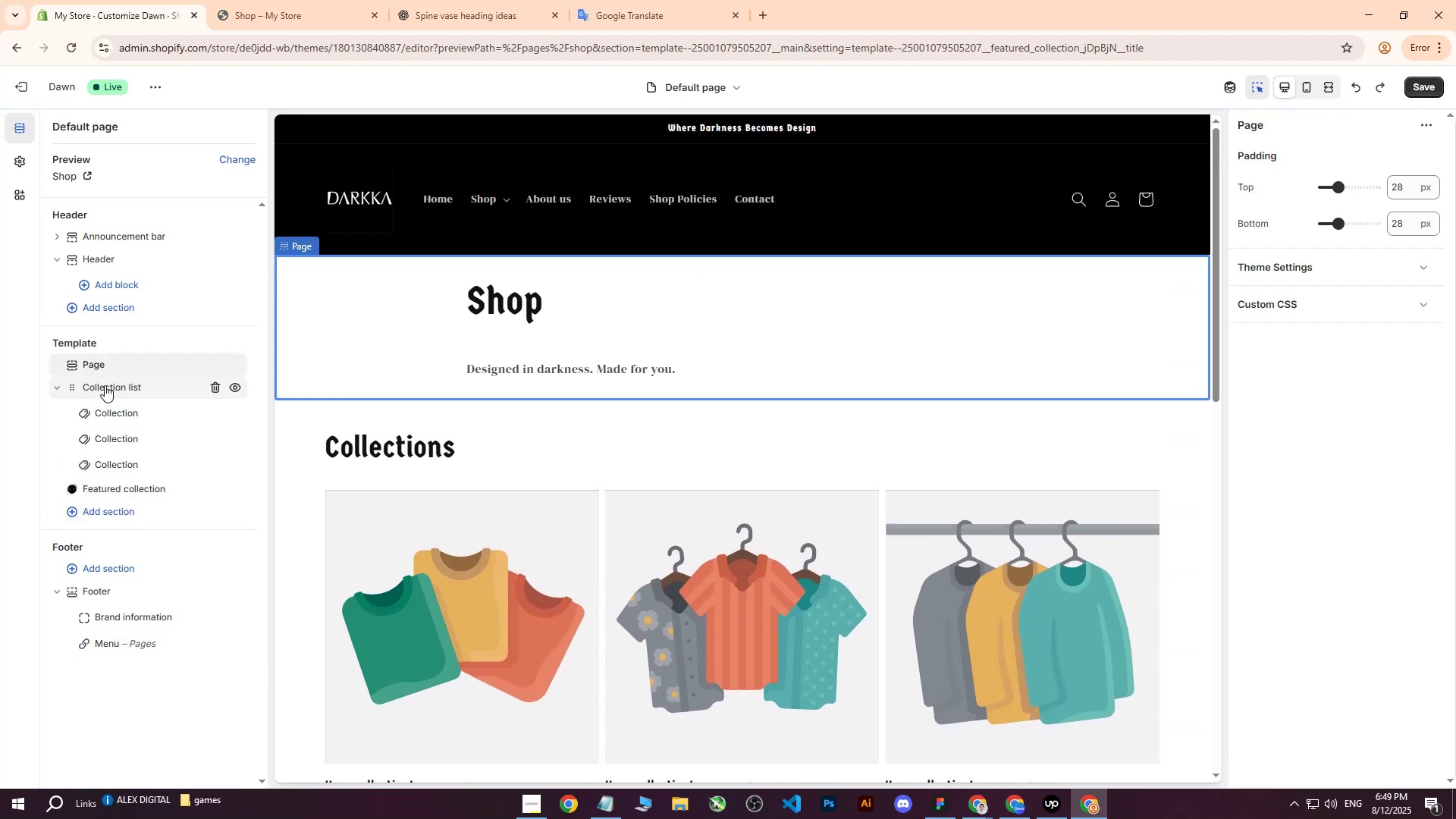 
left_click([105, 385])
 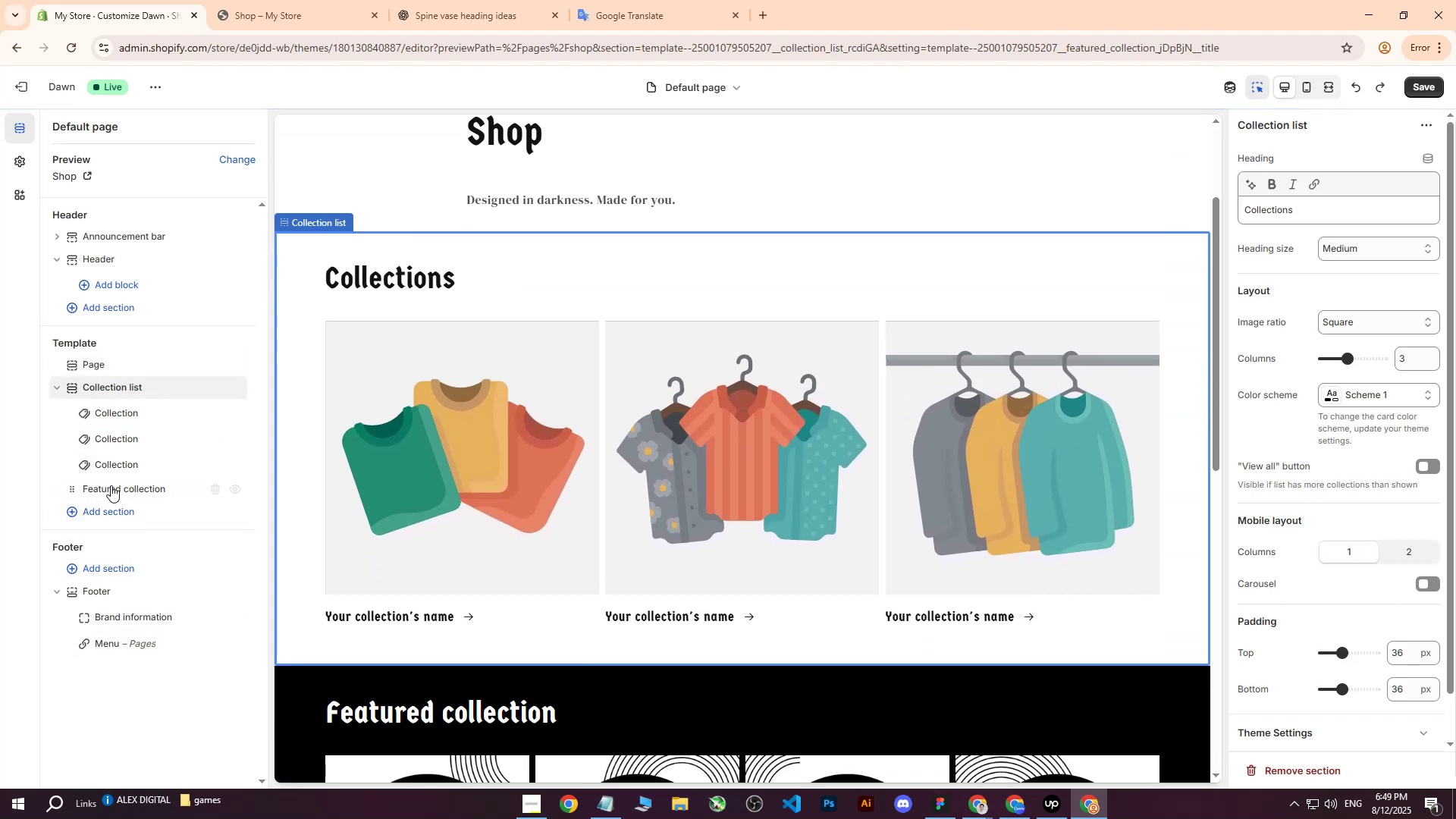 
left_click([111, 486])
 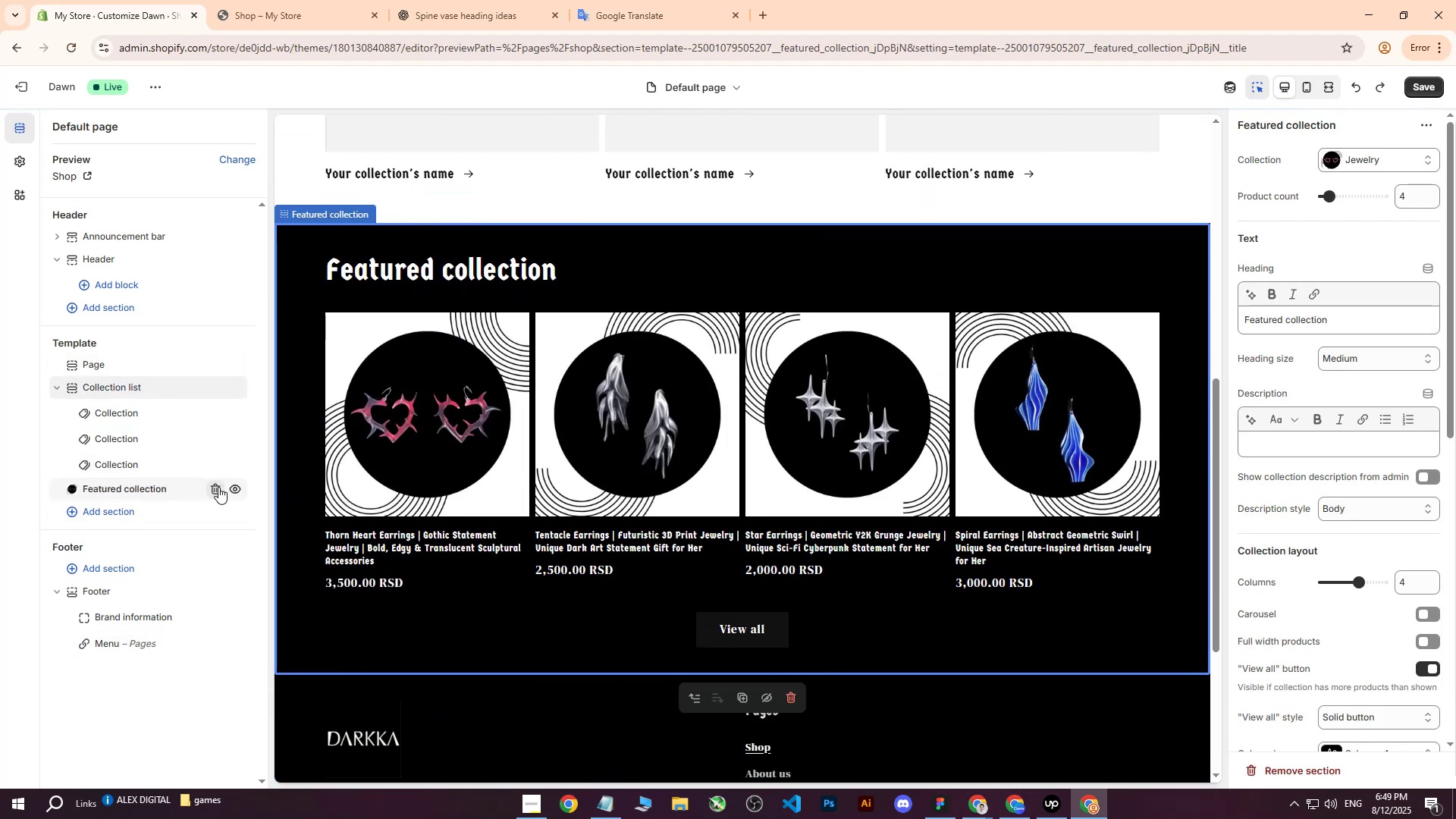 
left_click([218, 488])
 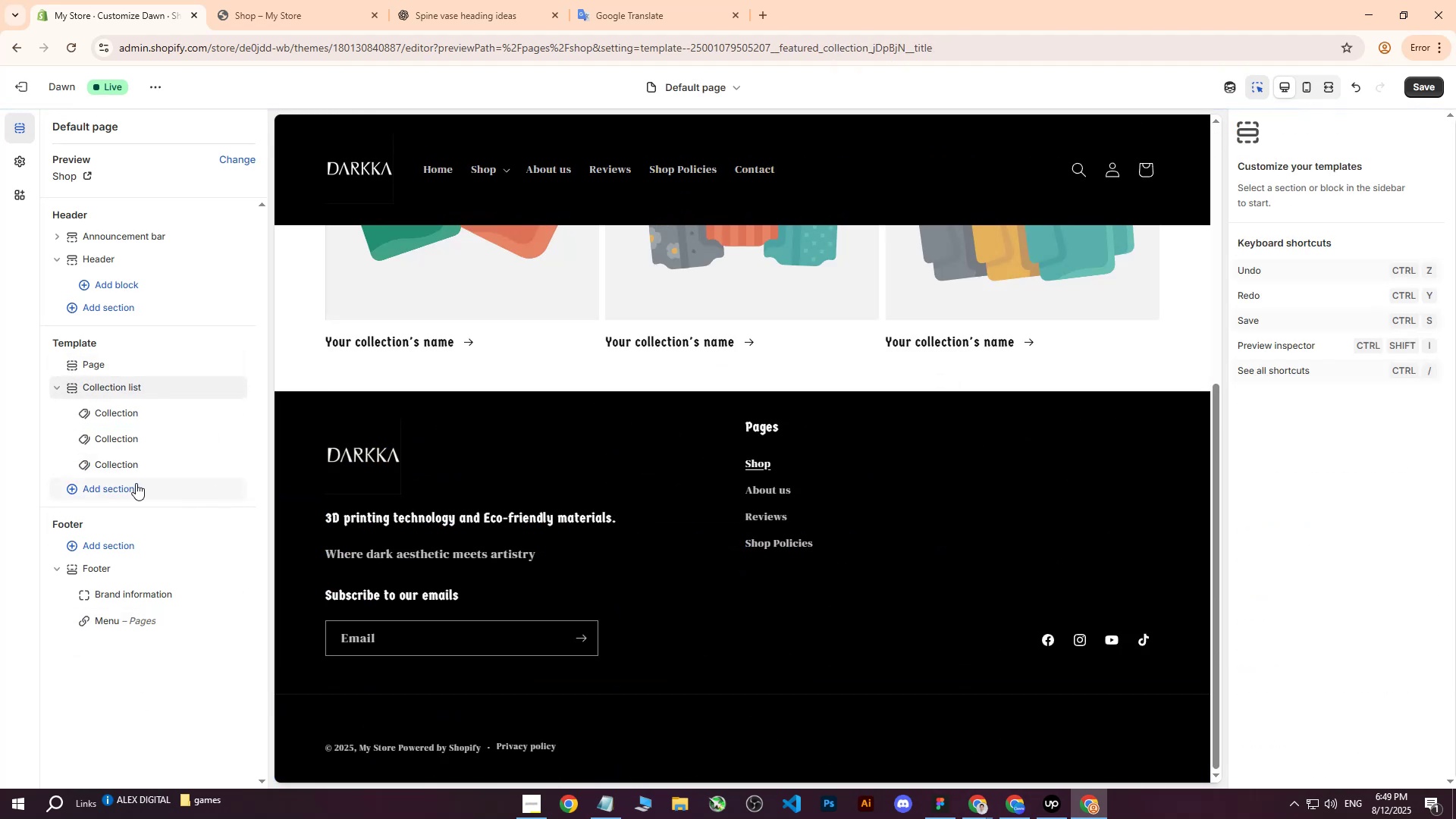 
scroll: coordinate [587, 401], scroll_direction: up, amount: 5.0
 